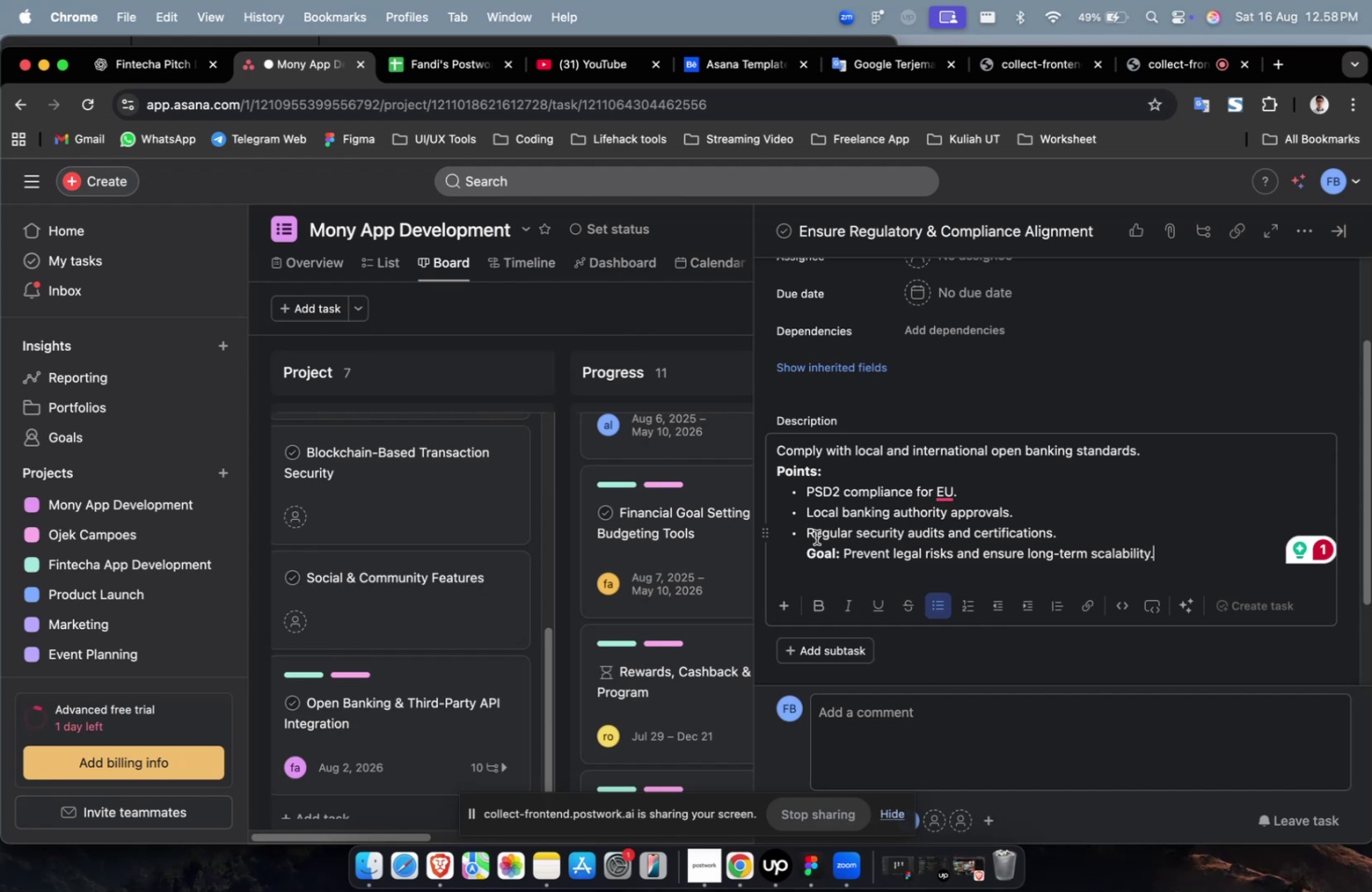 
wait(21.25)
 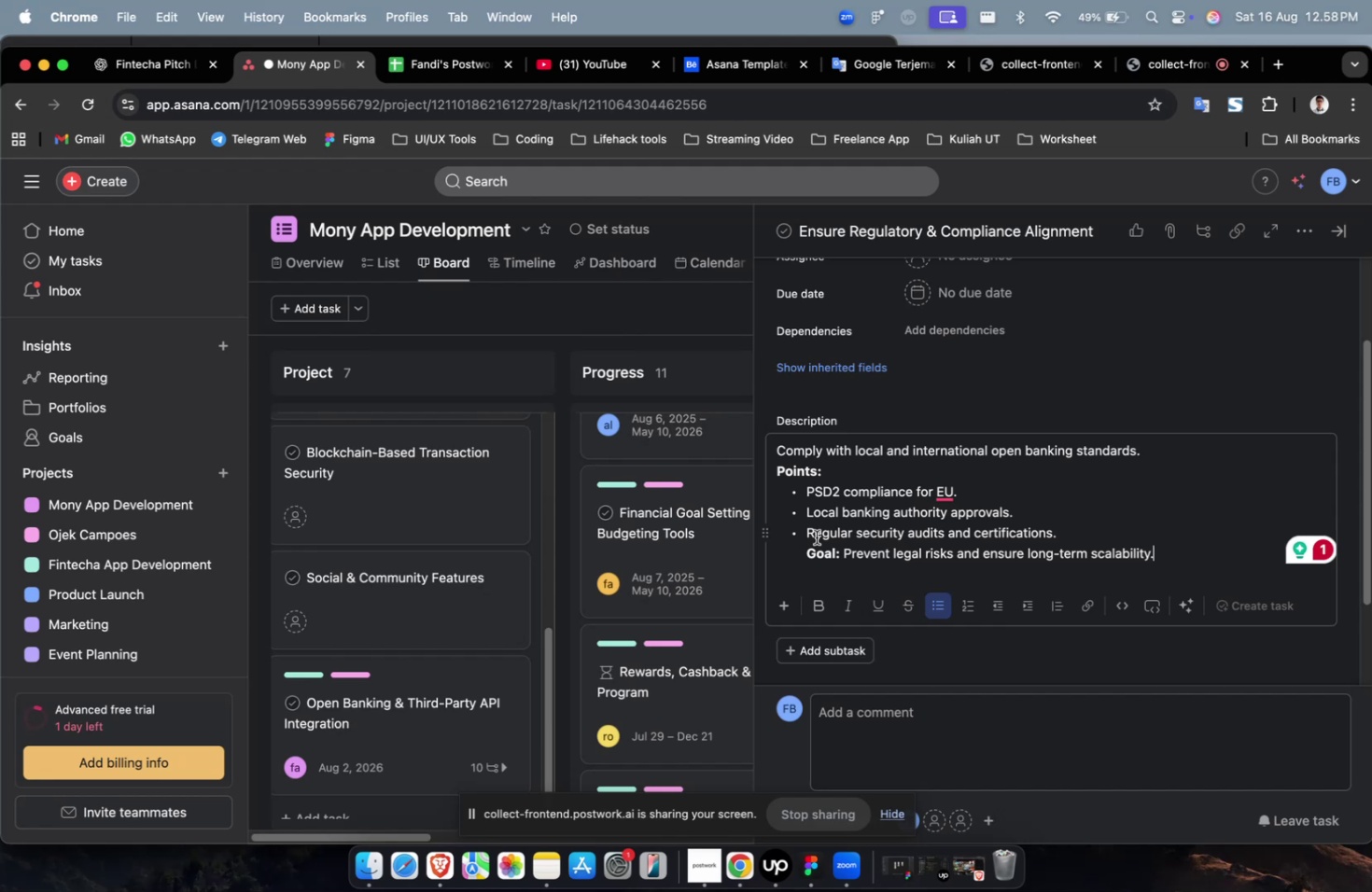 
scroll: coordinate [1051, 417], scroll_direction: up, amount: 8.0
 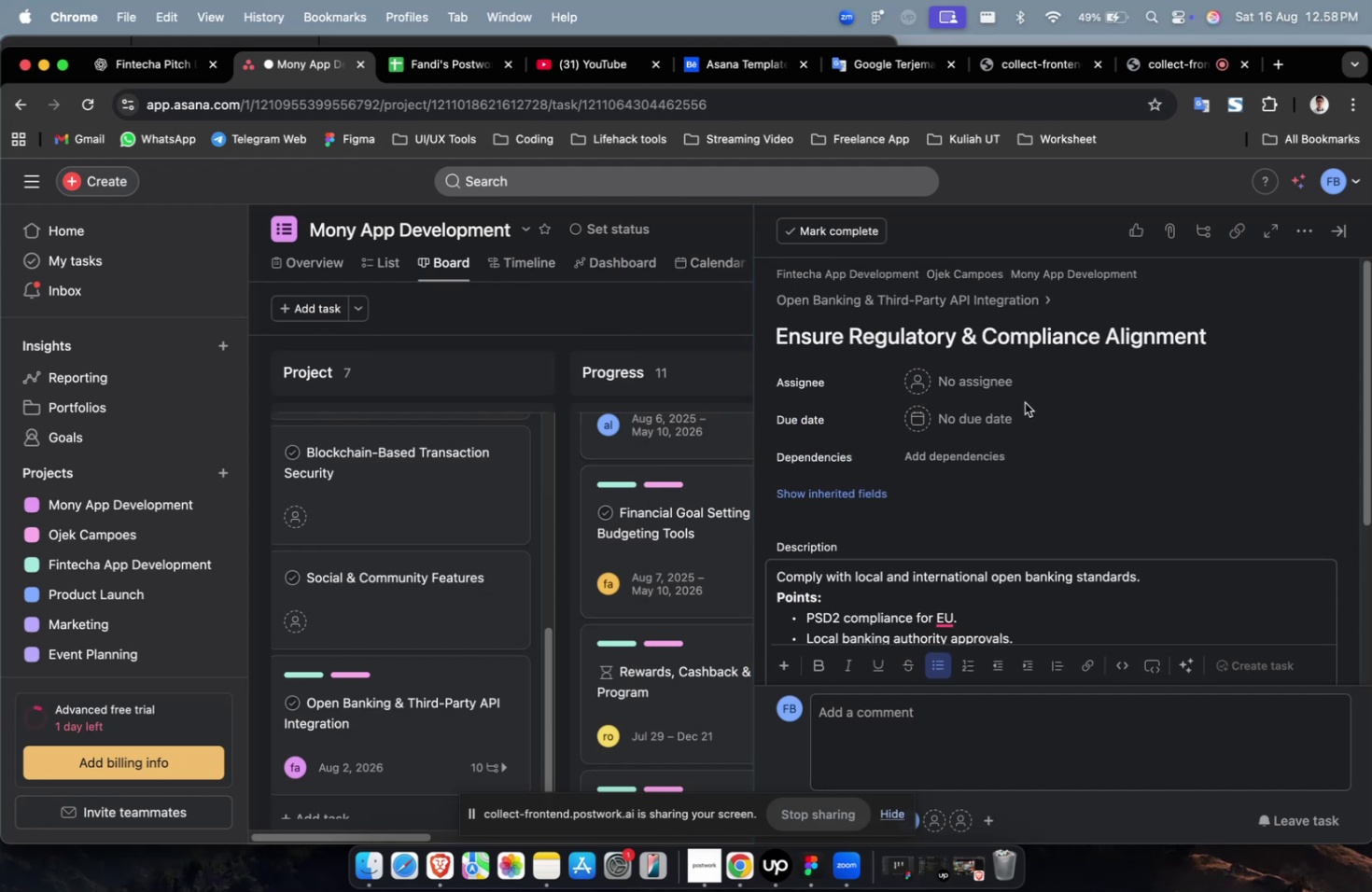 
left_click([1010, 393])
 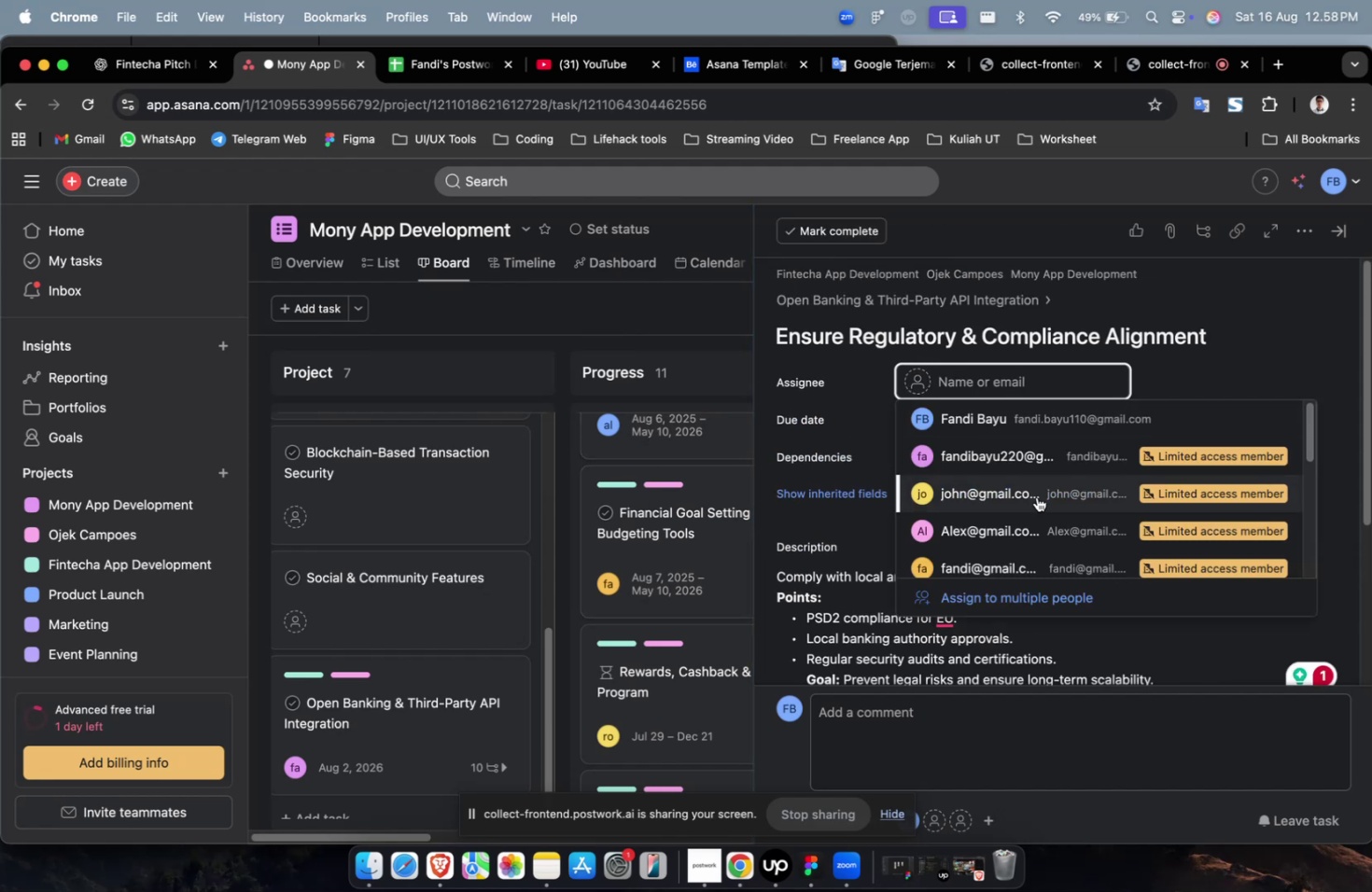 
left_click([1036, 496])
 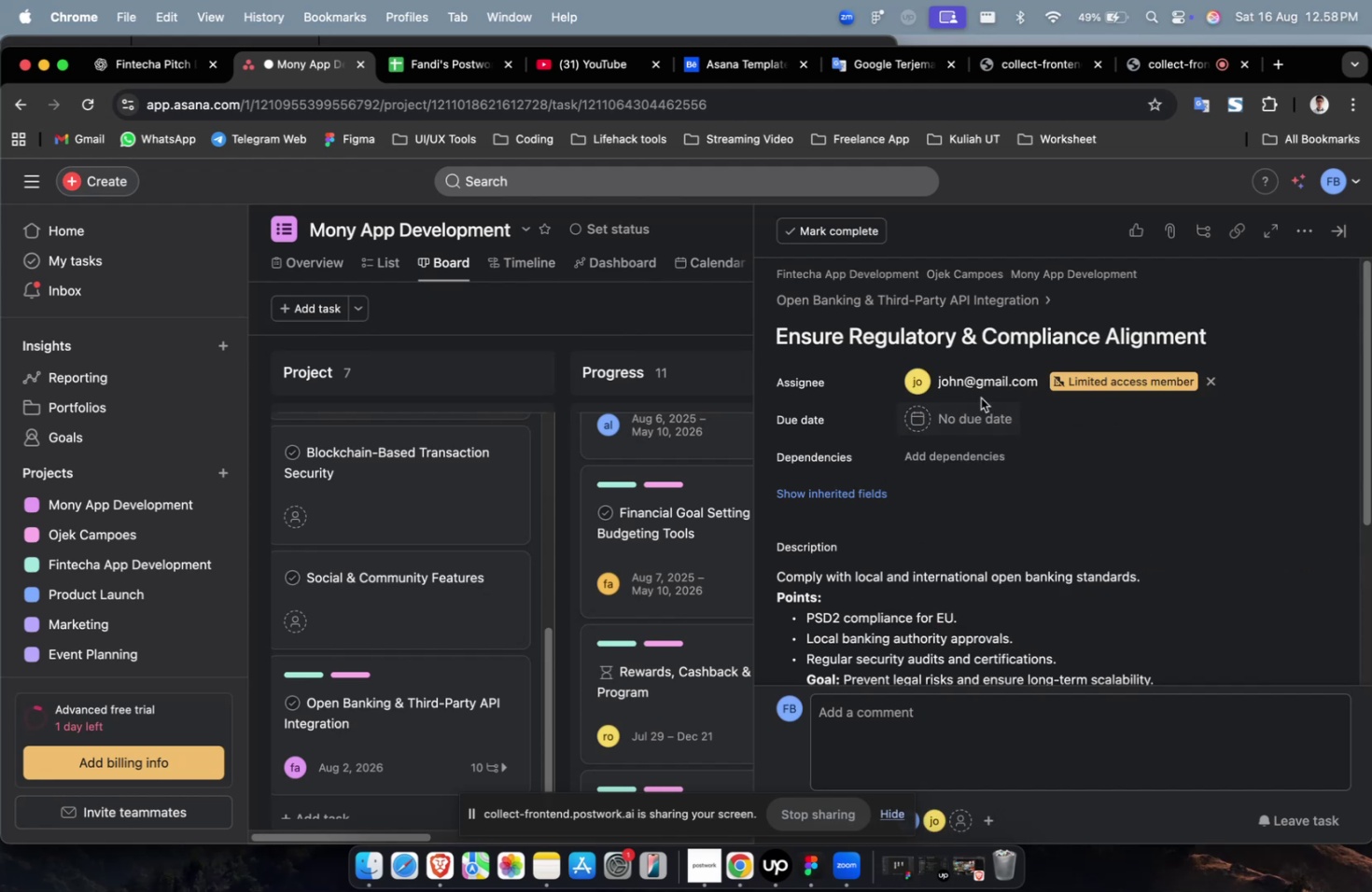 
double_click([980, 397])
 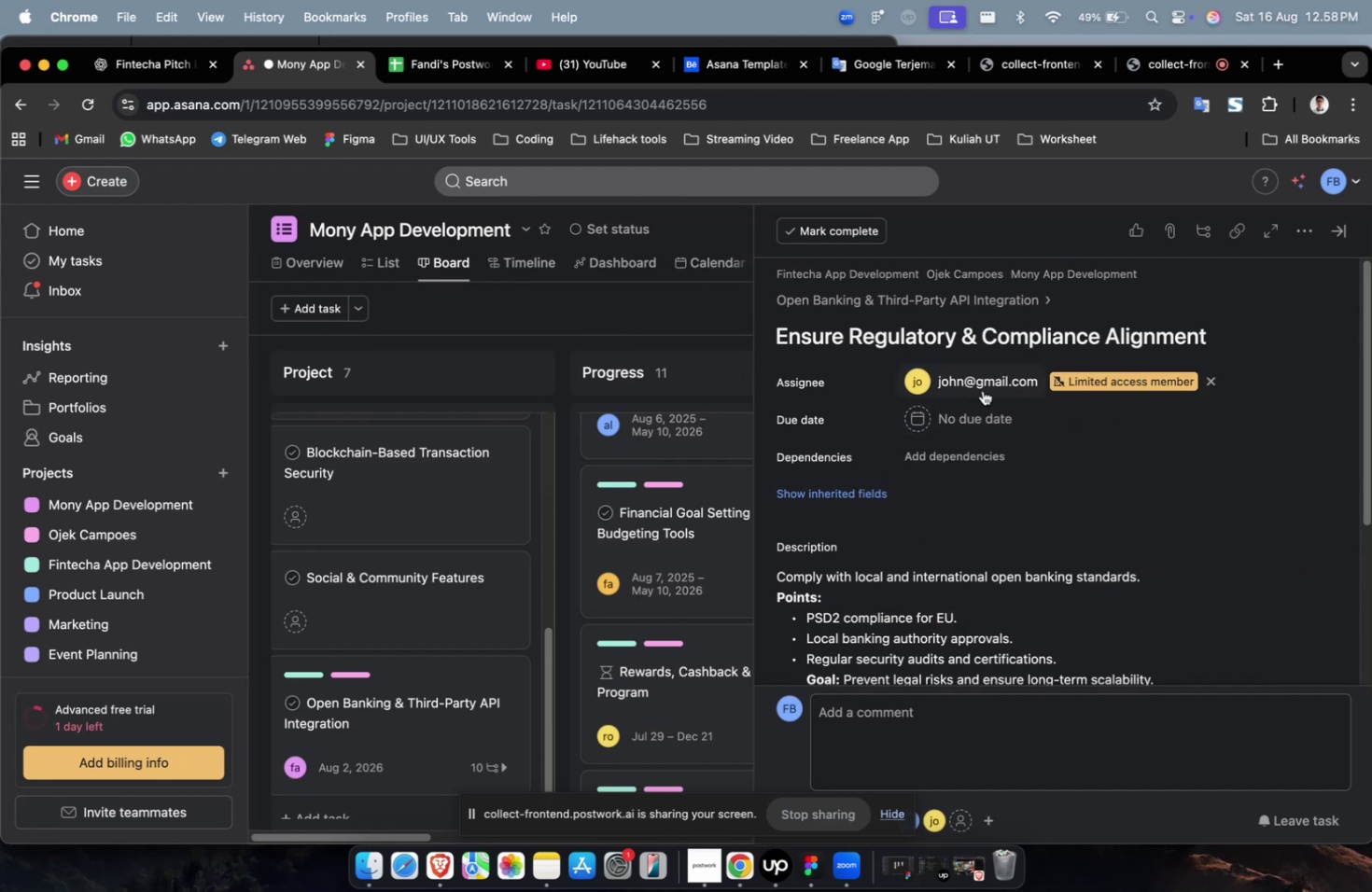 
triple_click([982, 390])
 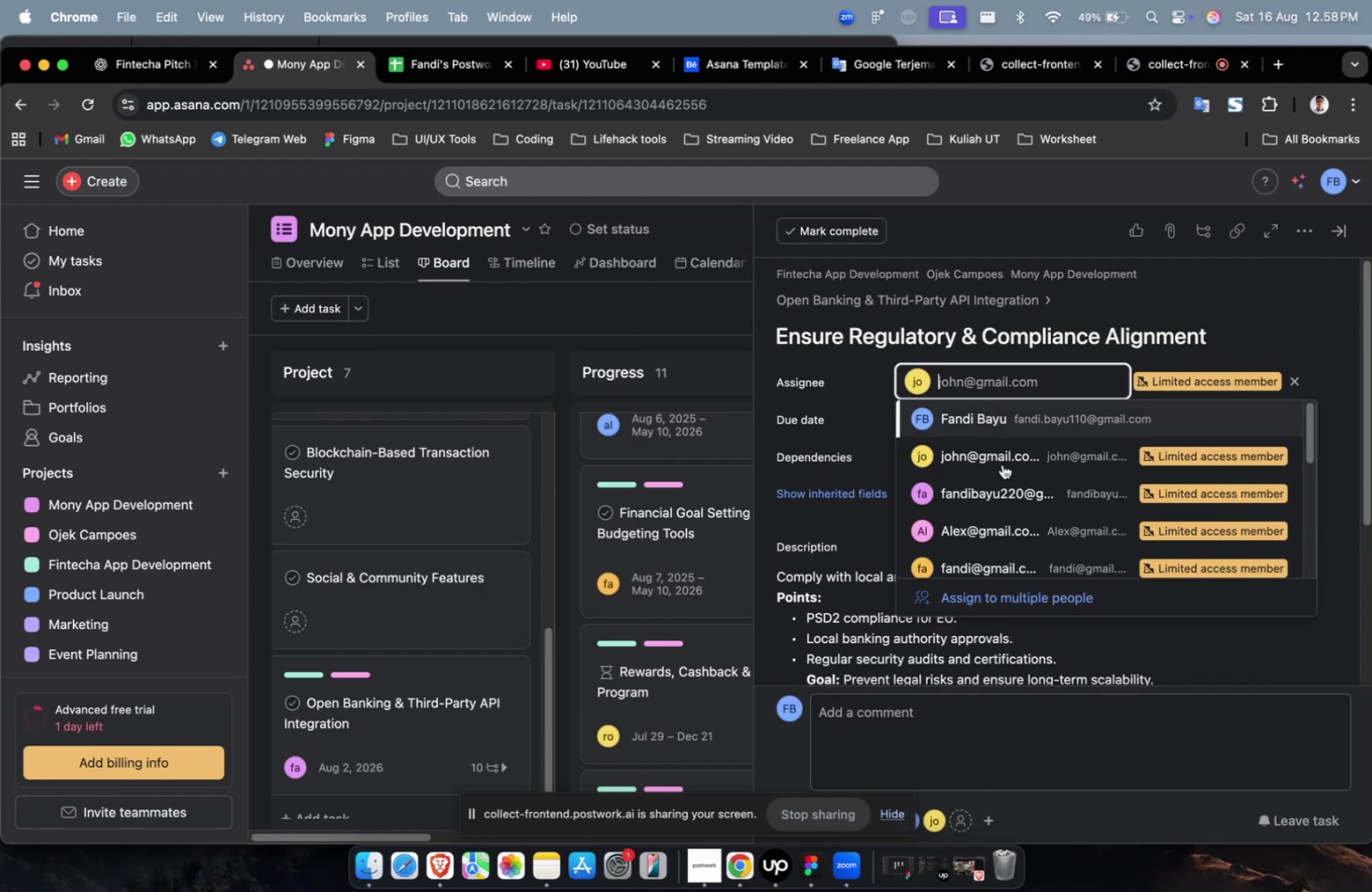 
scroll: coordinate [1004, 478], scroll_direction: down, amount: 7.0
 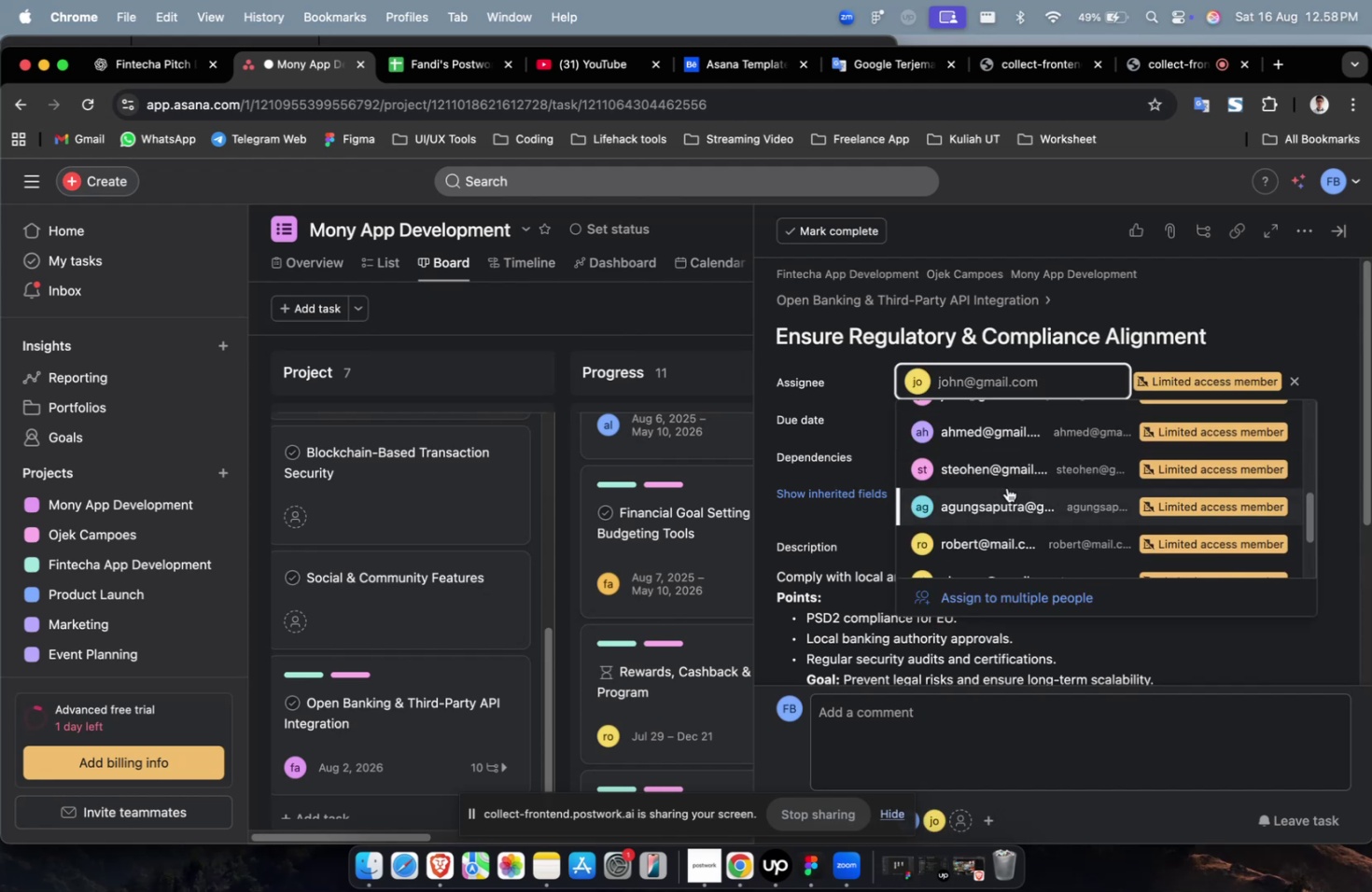 
left_click([1006, 487])
 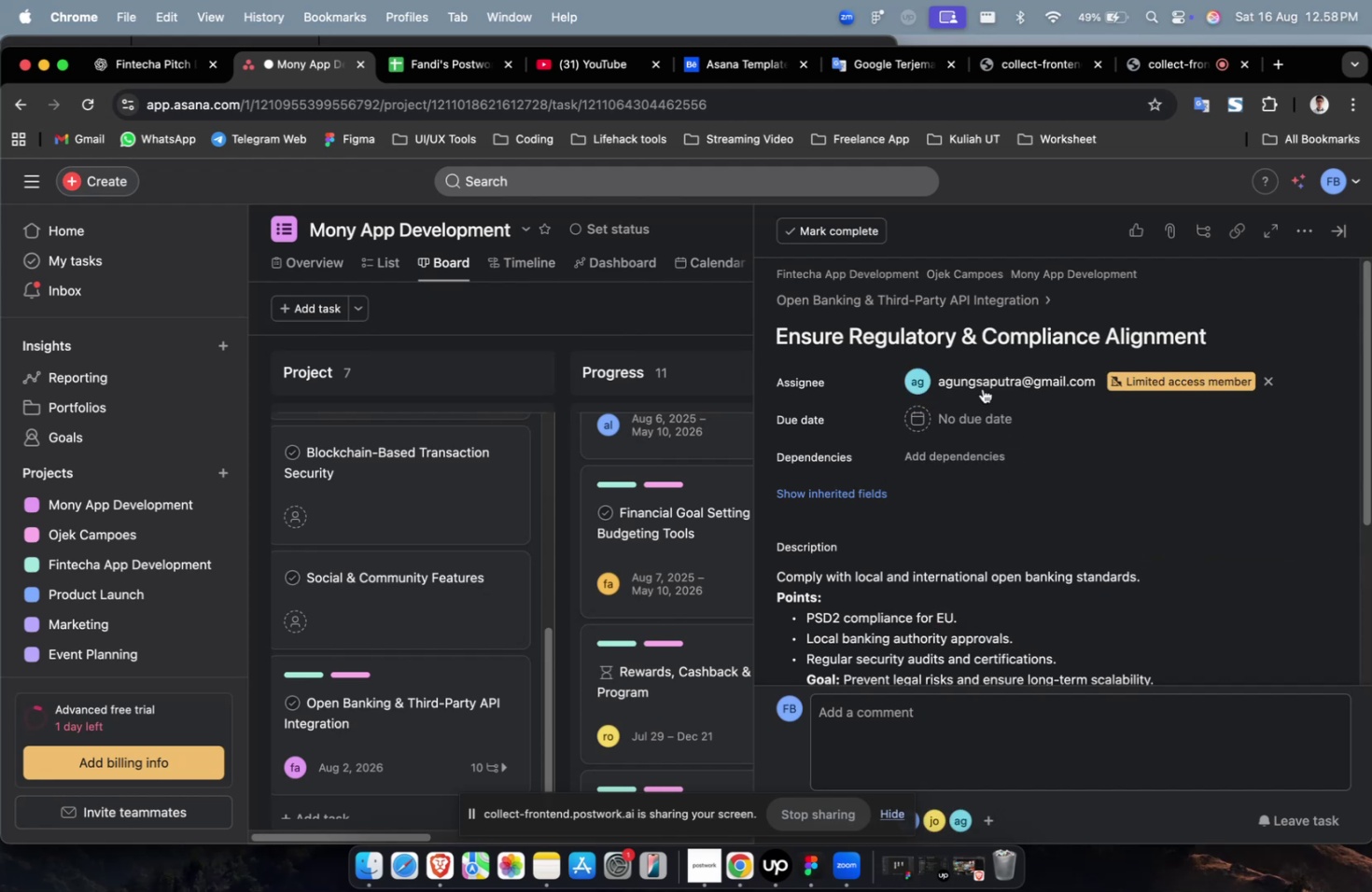 
double_click([982, 380])
 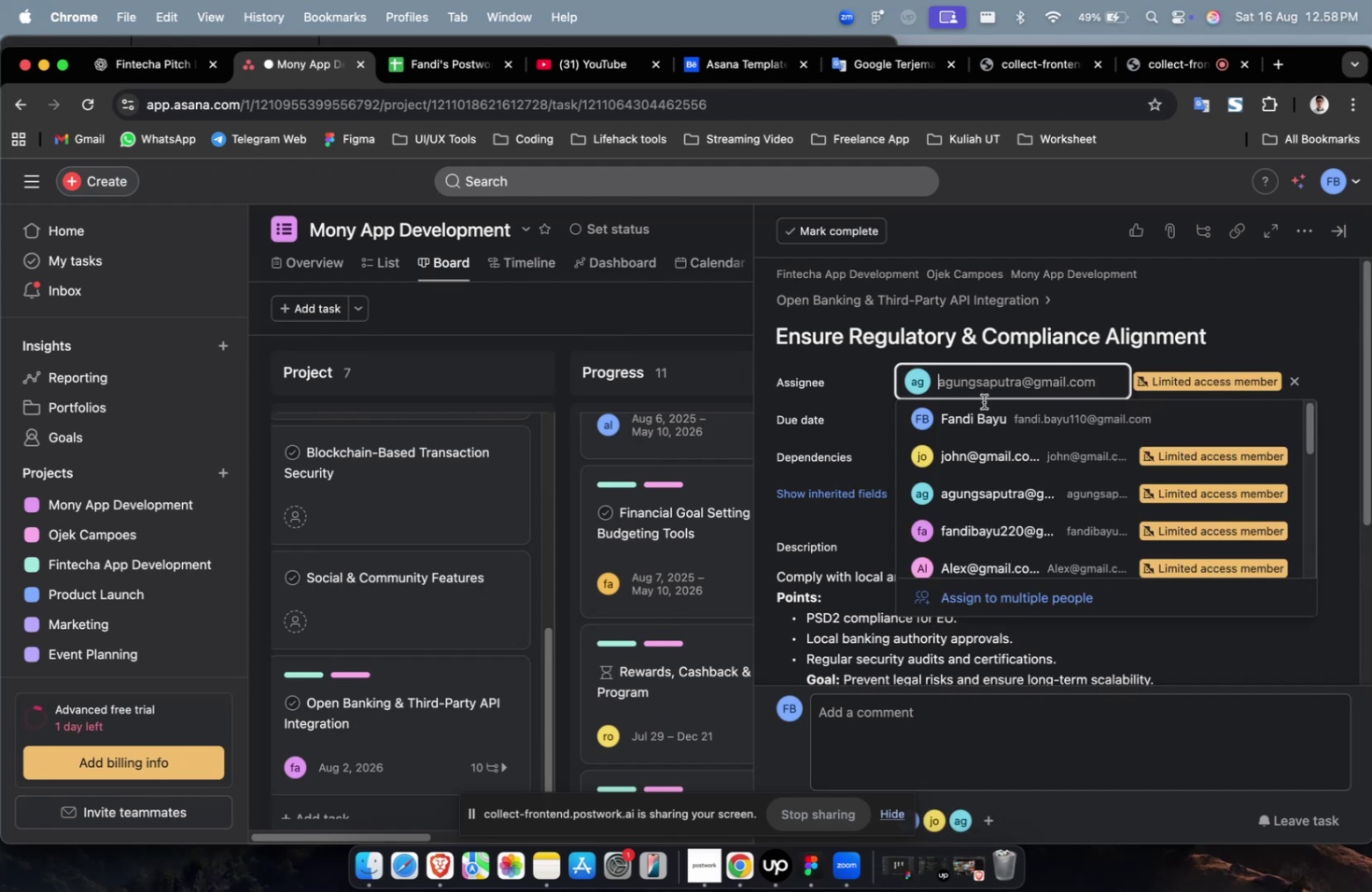 
scroll: coordinate [992, 452], scroll_direction: down, amount: 19.0
 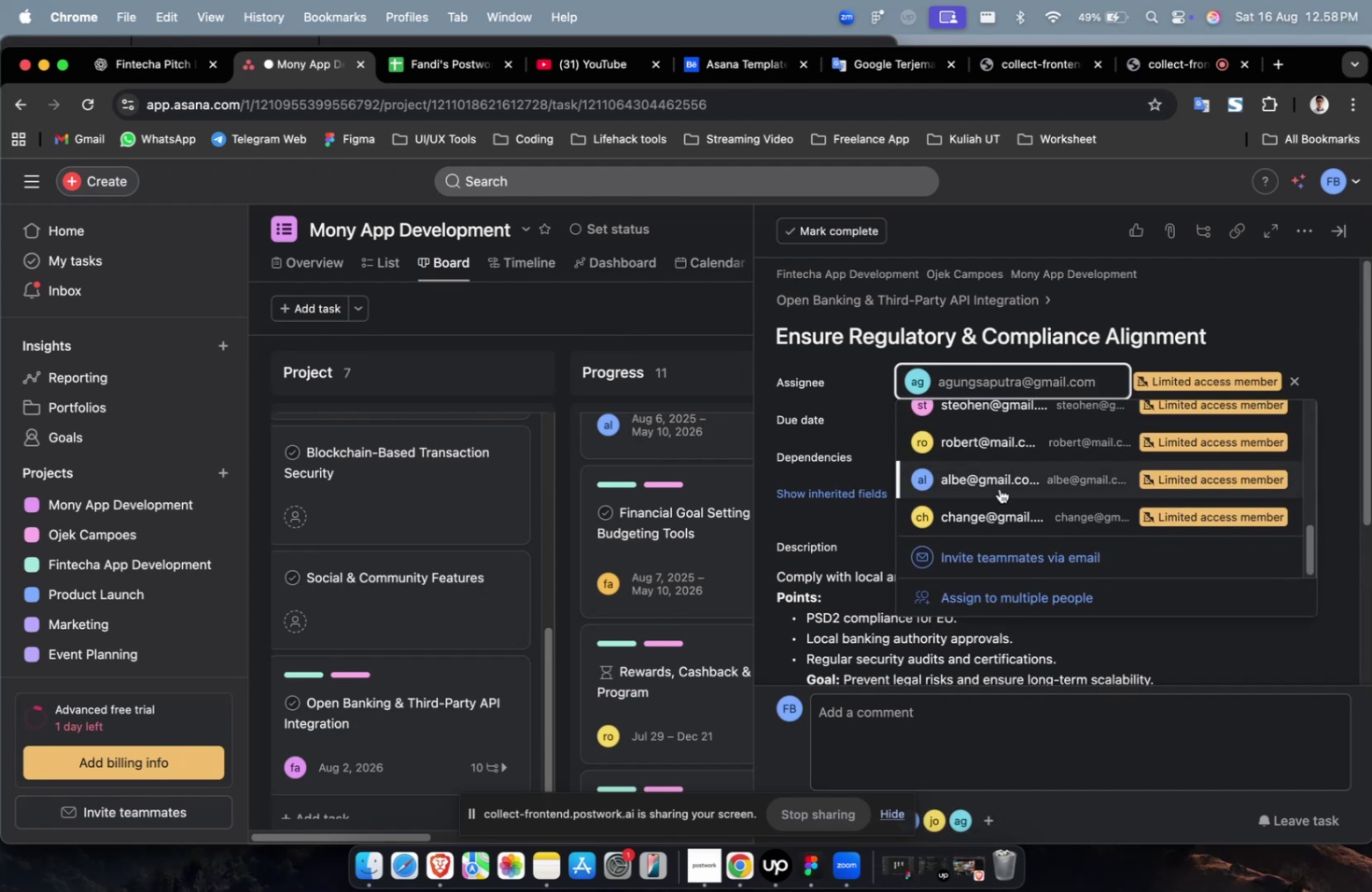 
left_click([999, 498])
 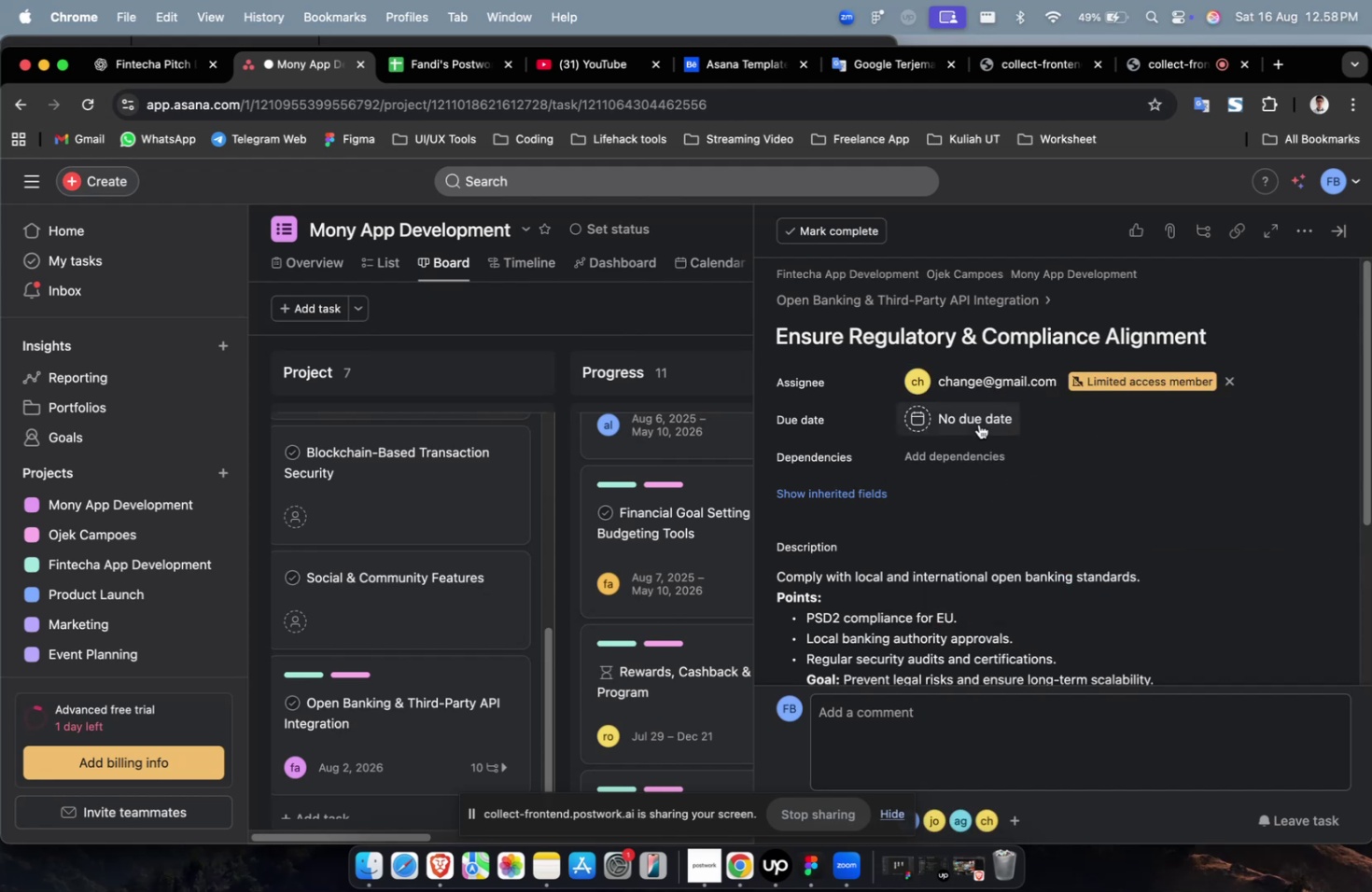 
double_click([978, 423])
 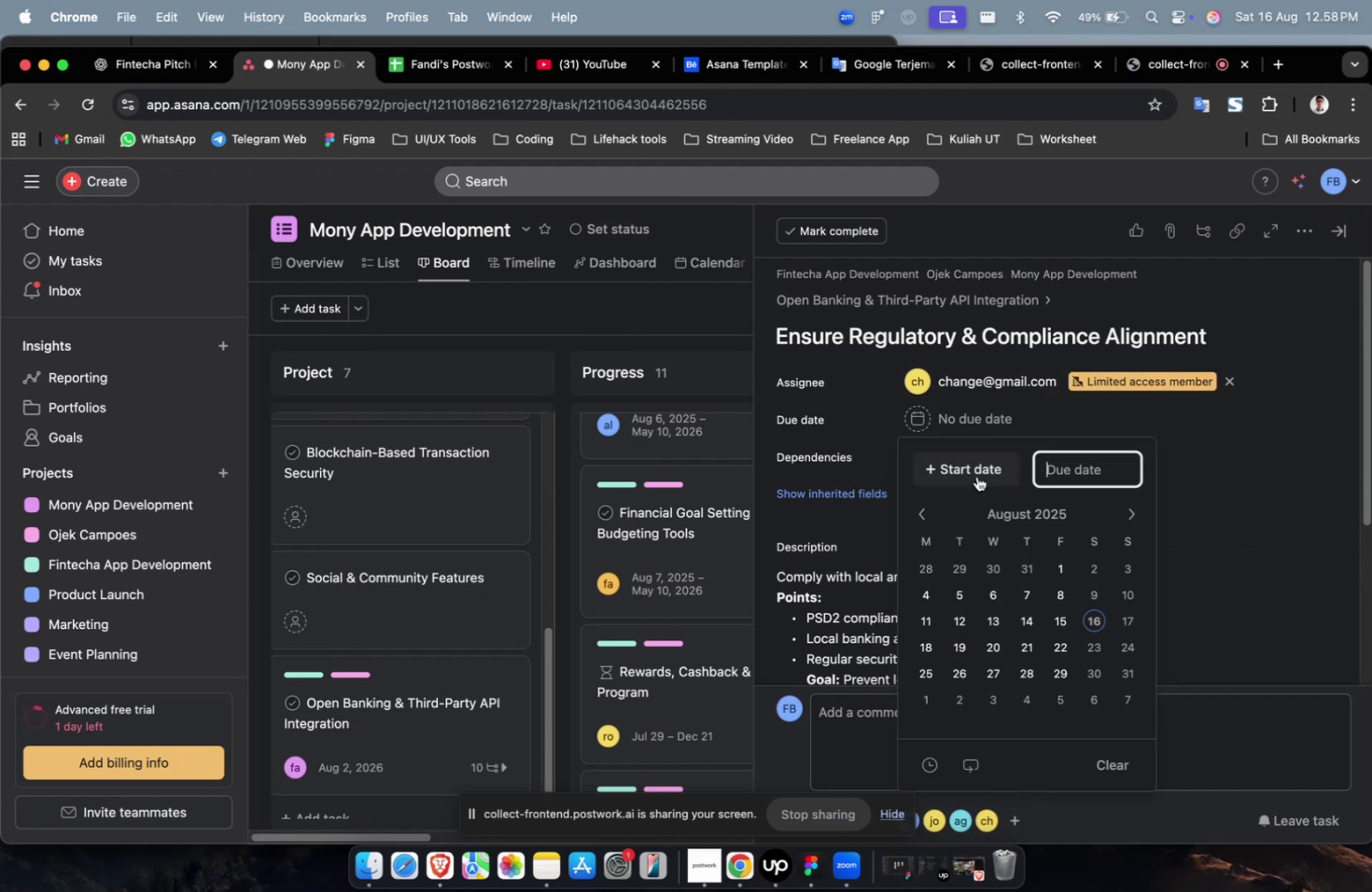 
triple_click([976, 476])
 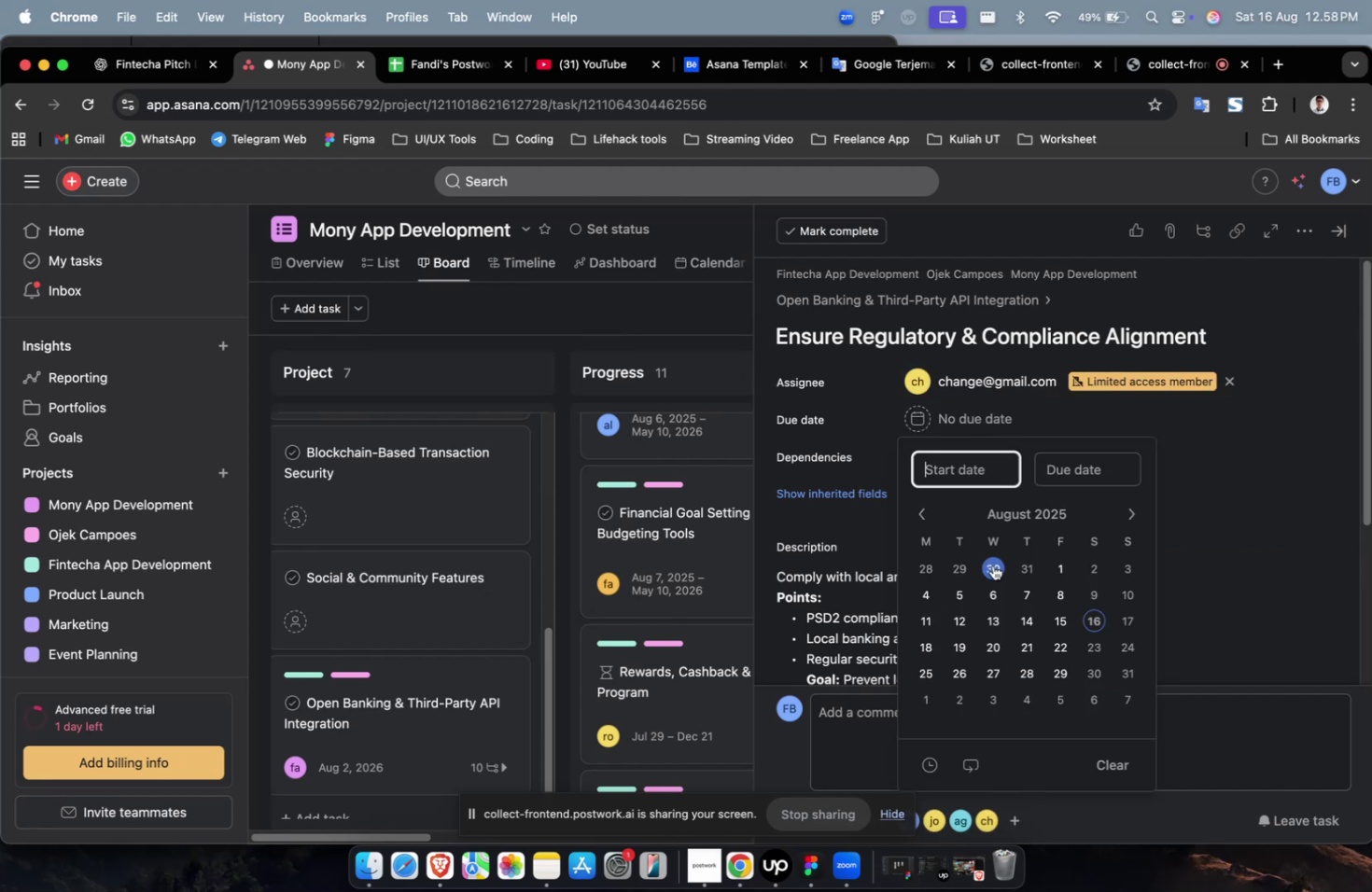 
triple_click([990, 567])
 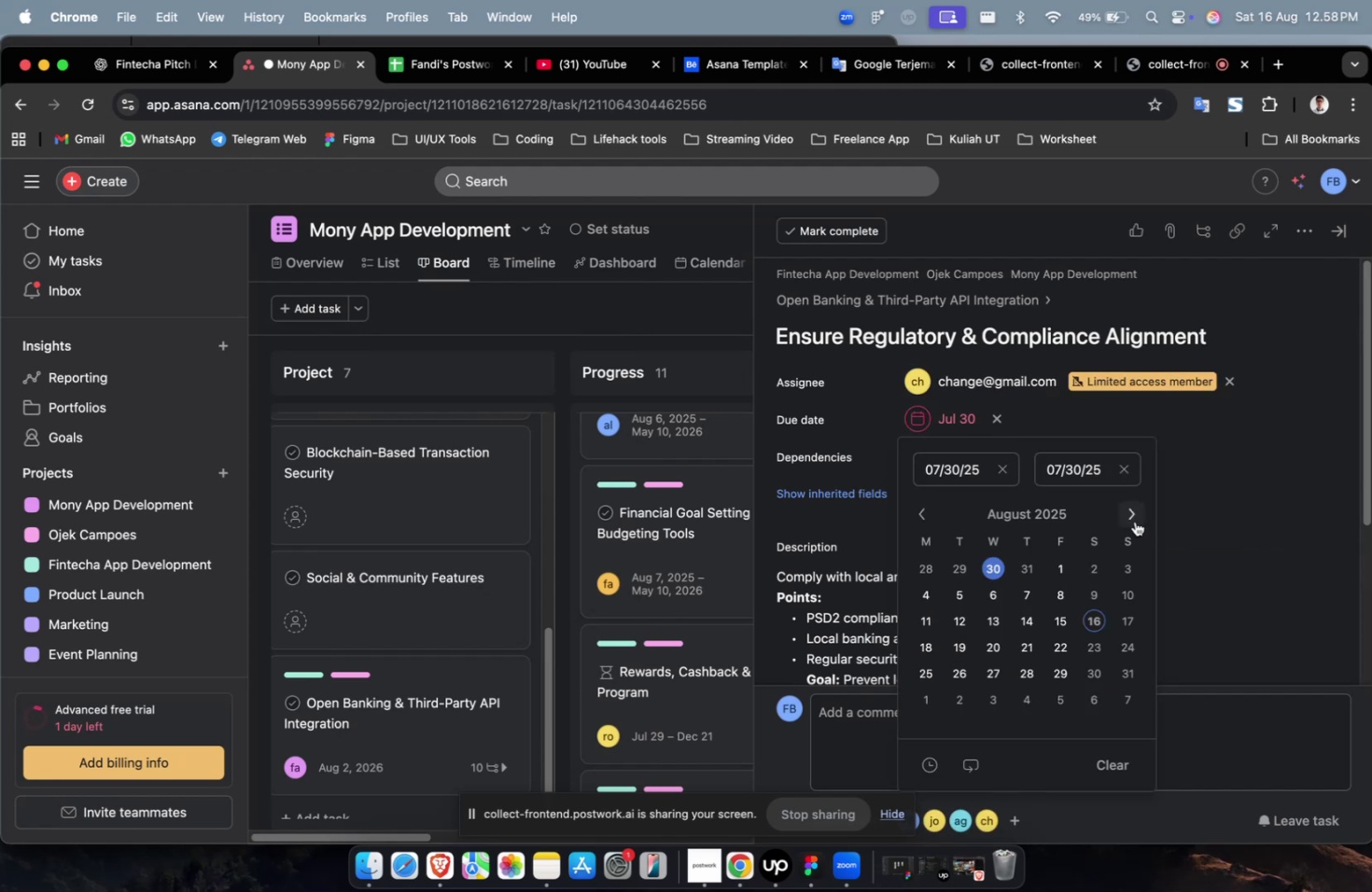 
triple_click([1131, 520])
 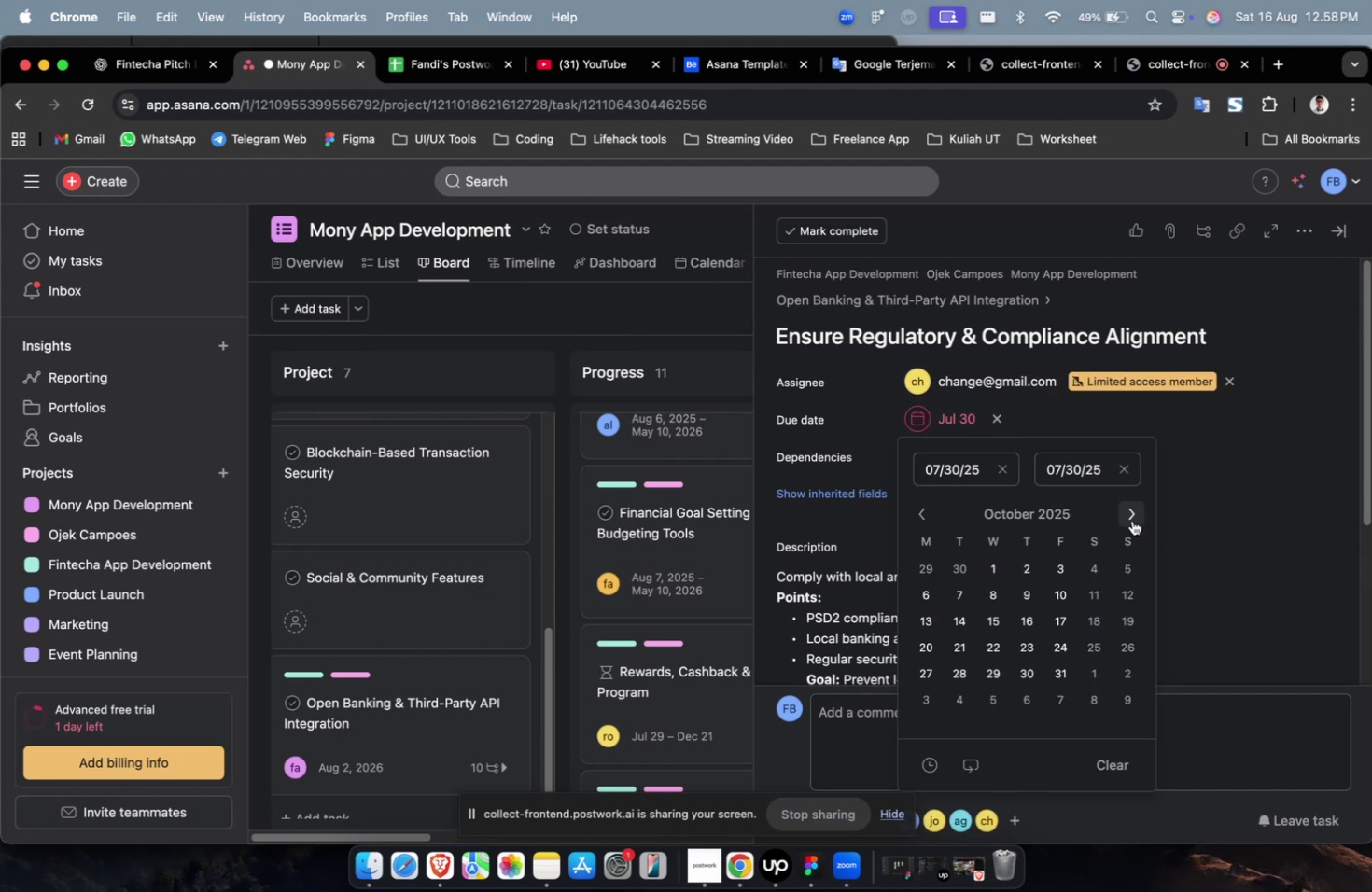 
triple_click([1131, 520])
 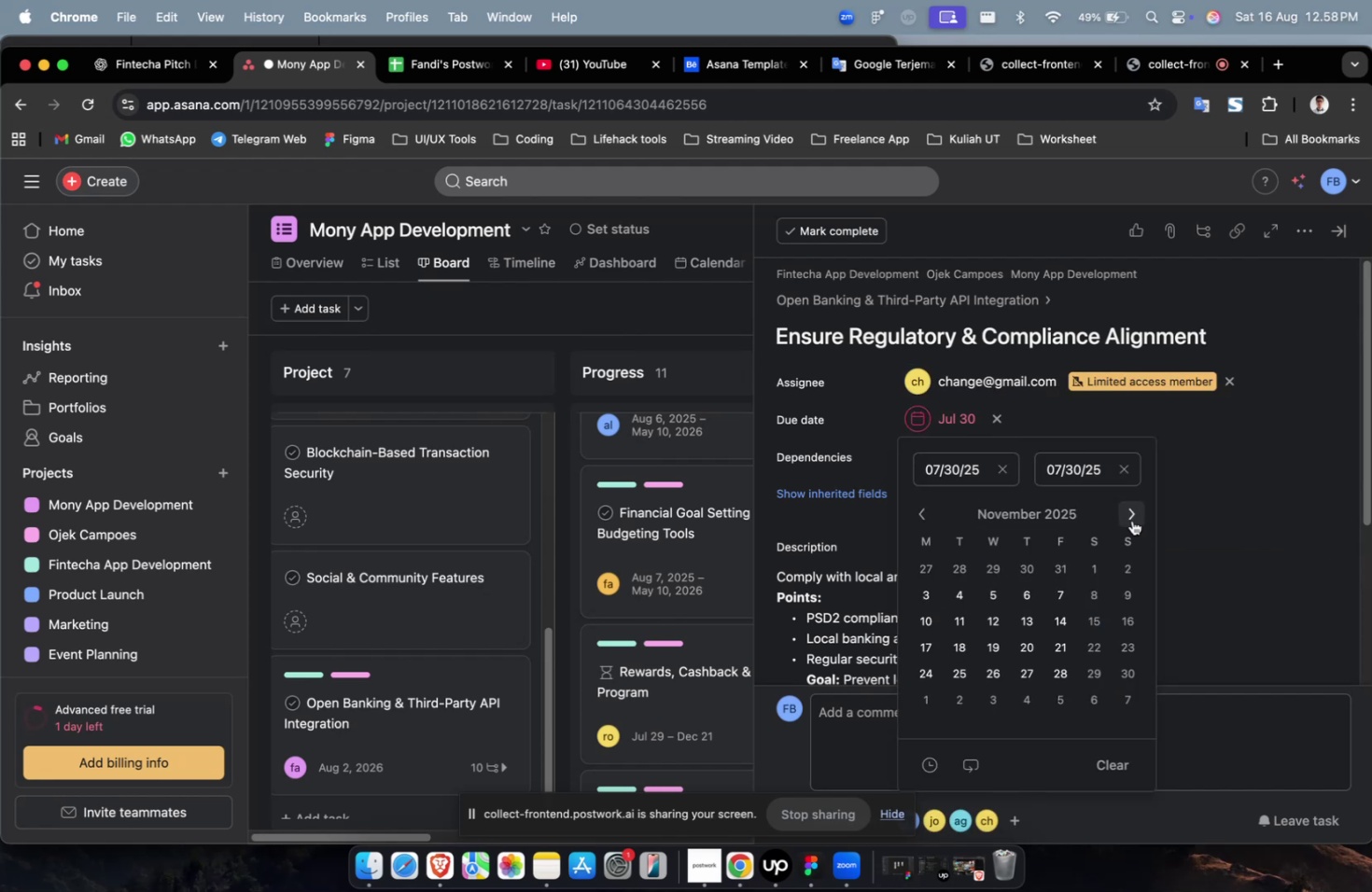 
triple_click([1131, 520])
 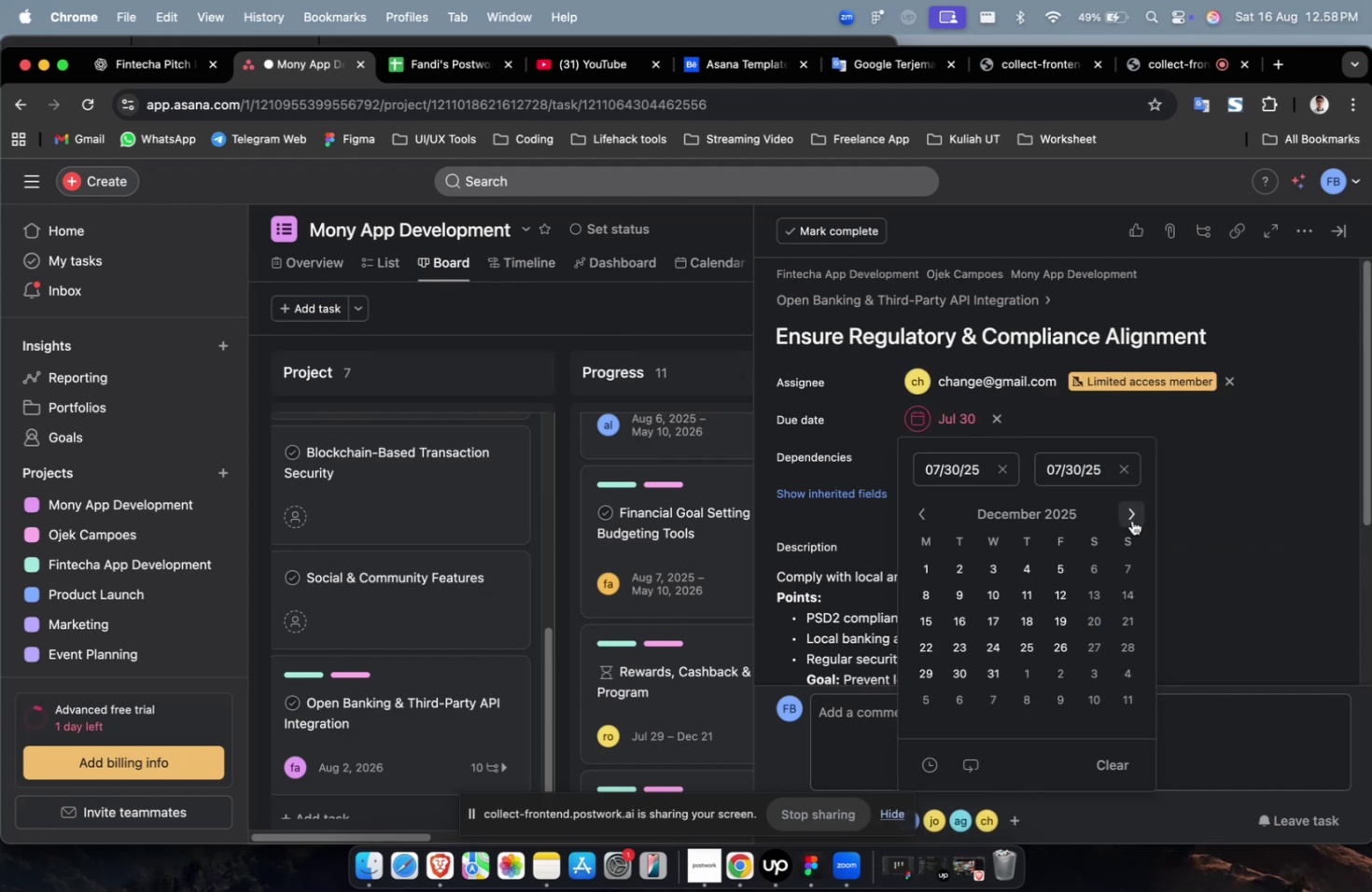 
triple_click([1131, 520])
 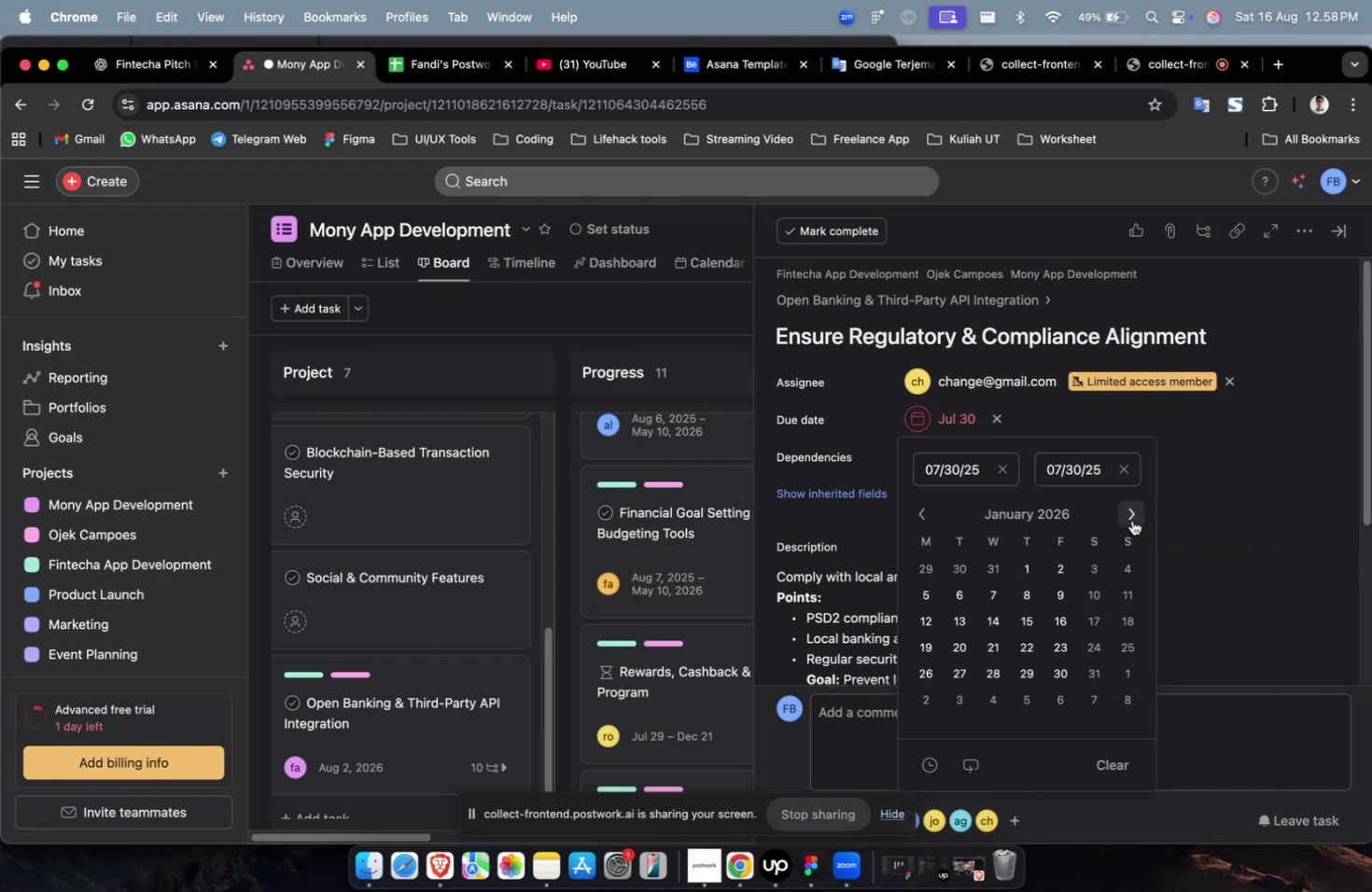 
triple_click([1131, 520])
 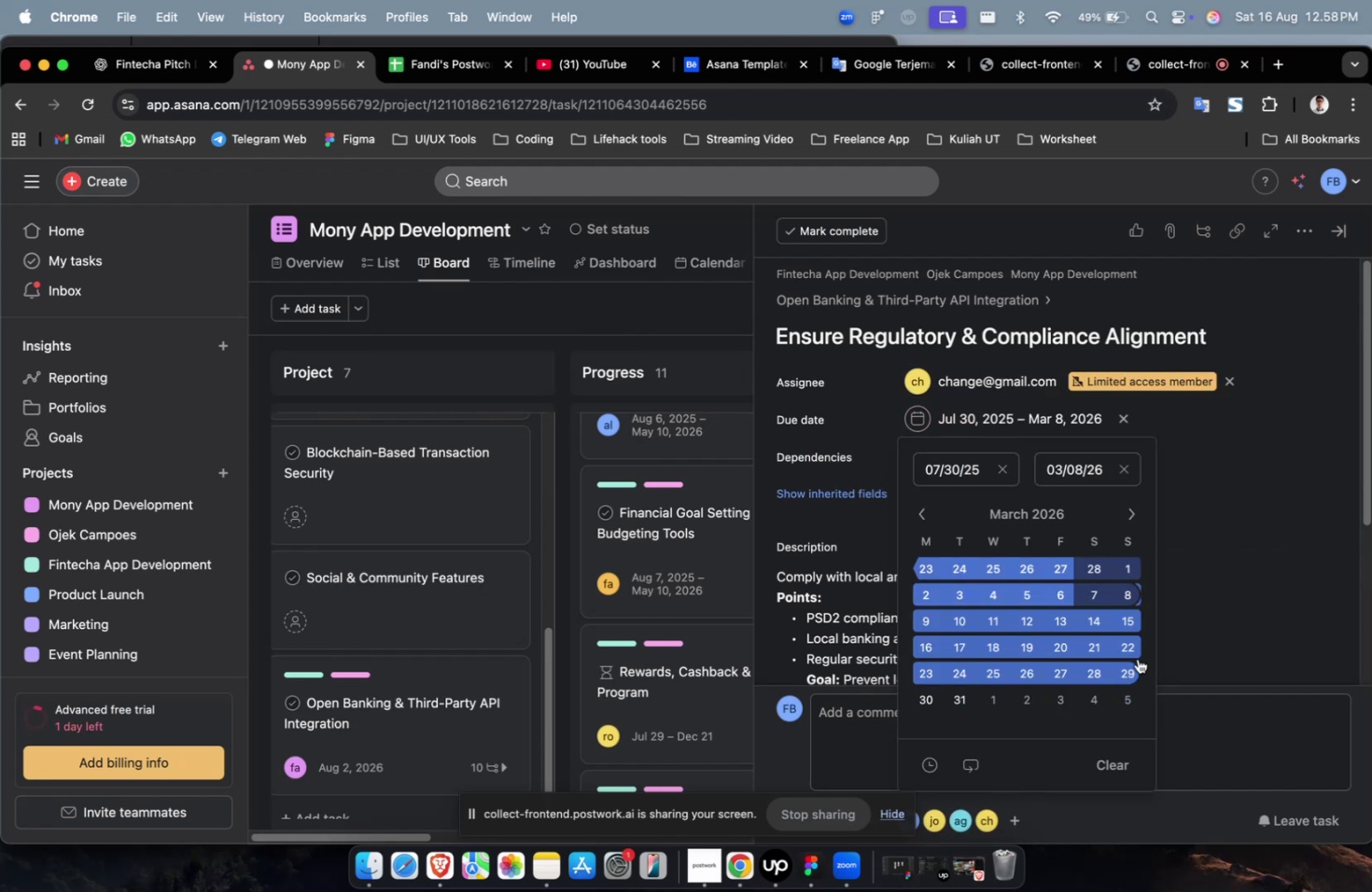 
triple_click([1219, 484])
 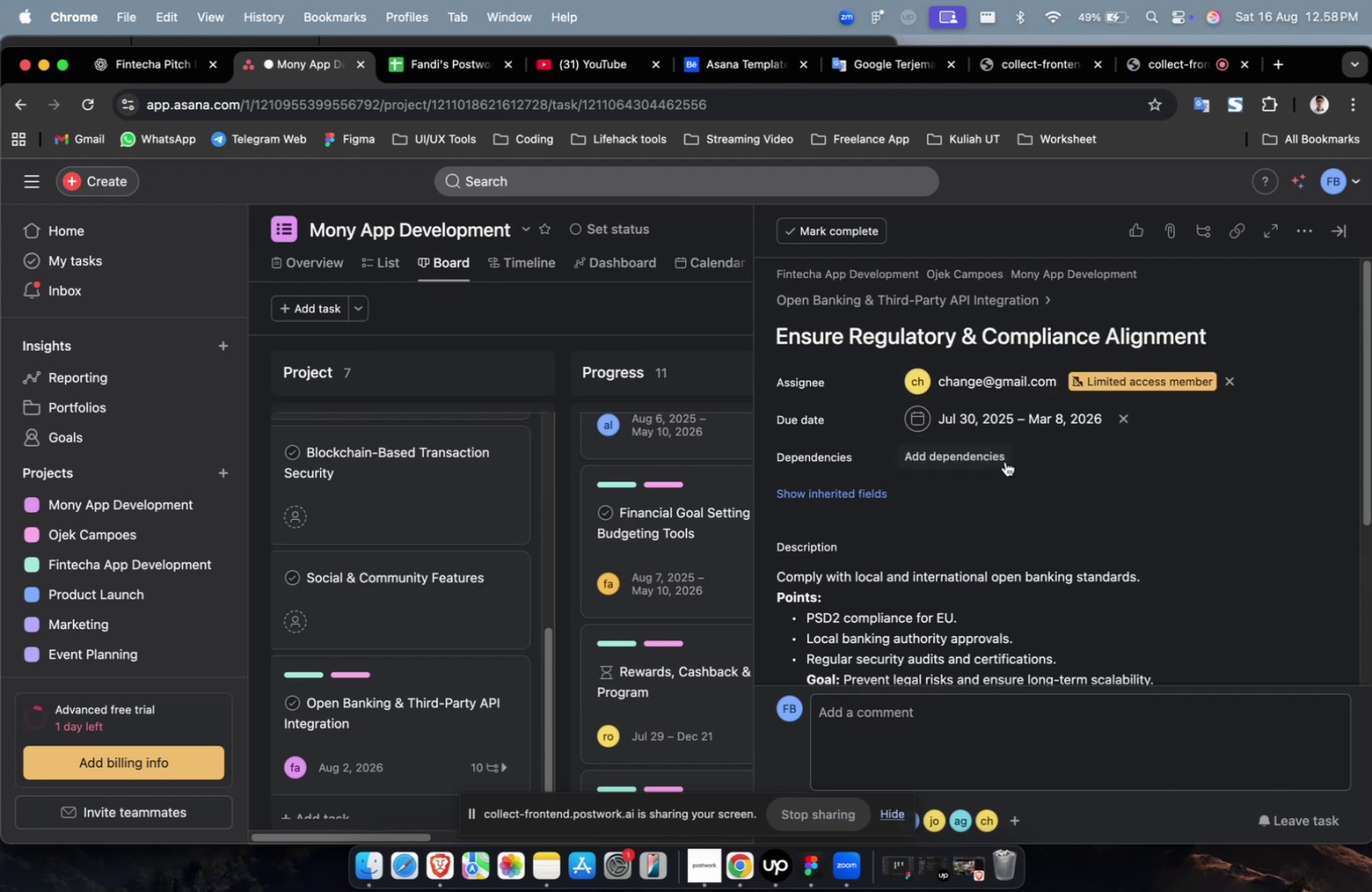 
triple_click([1004, 461])
 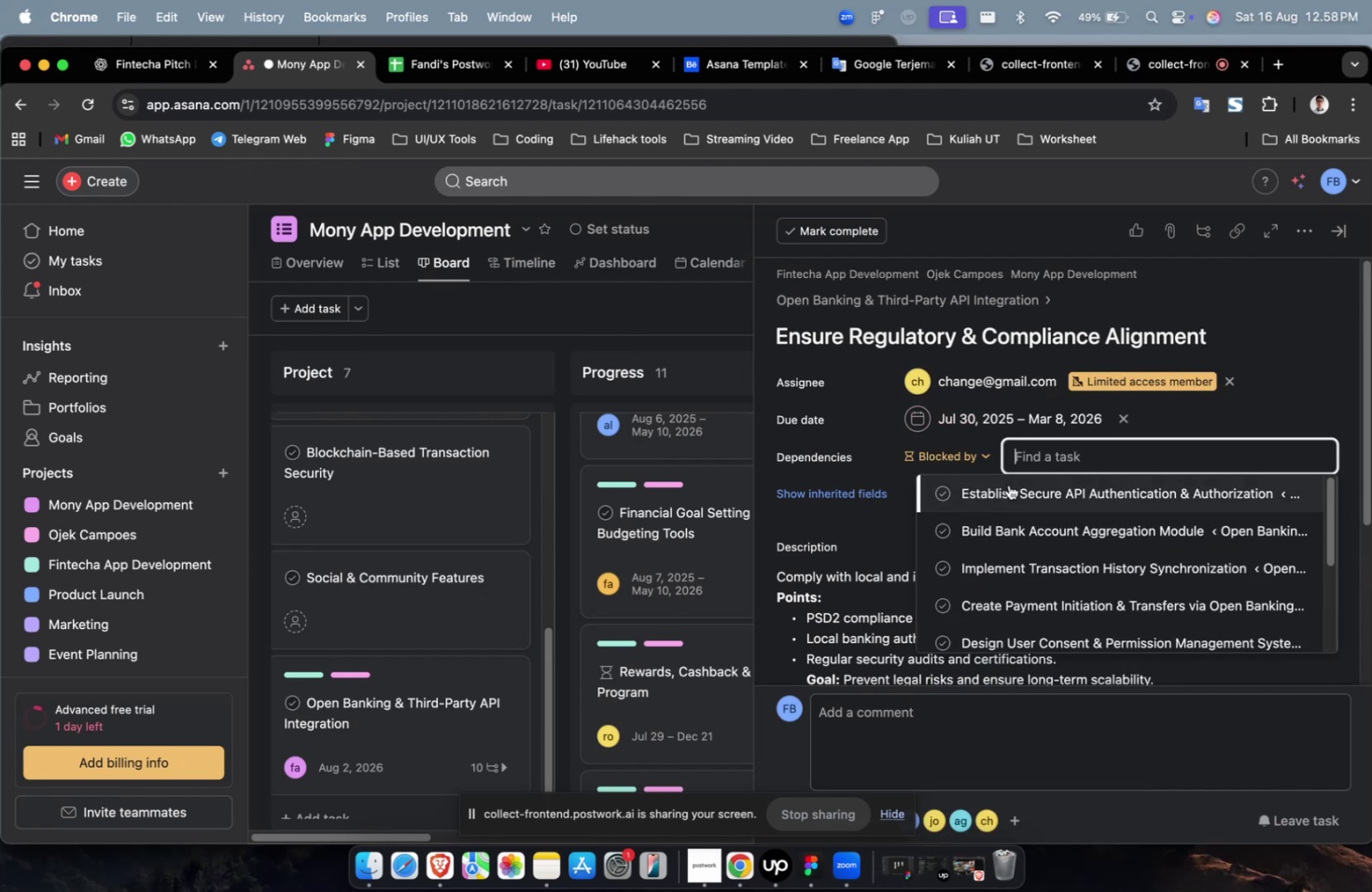 
triple_click([1009, 490])
 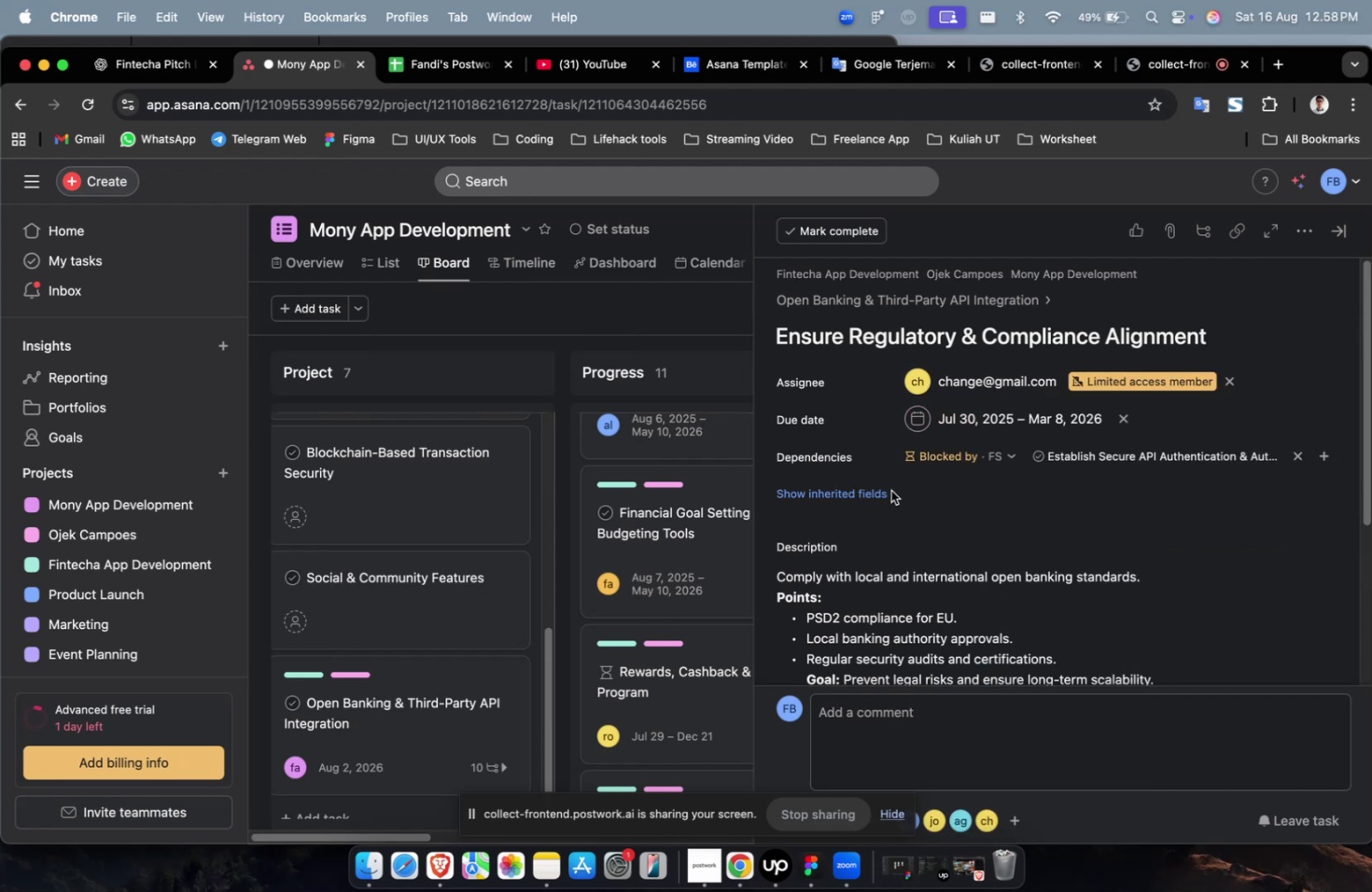 
triple_click([890, 491])
 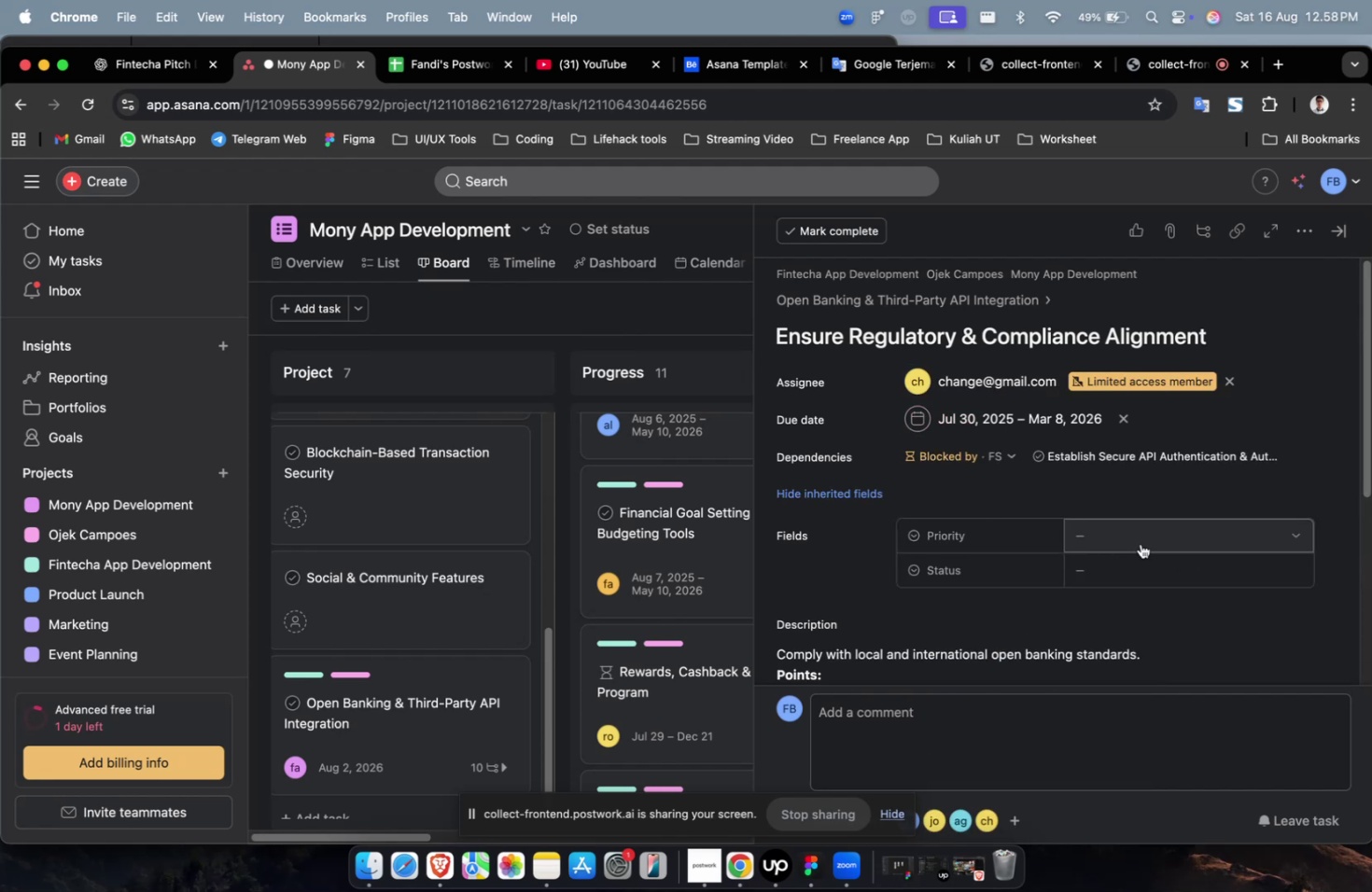 
triple_click([1141, 543])
 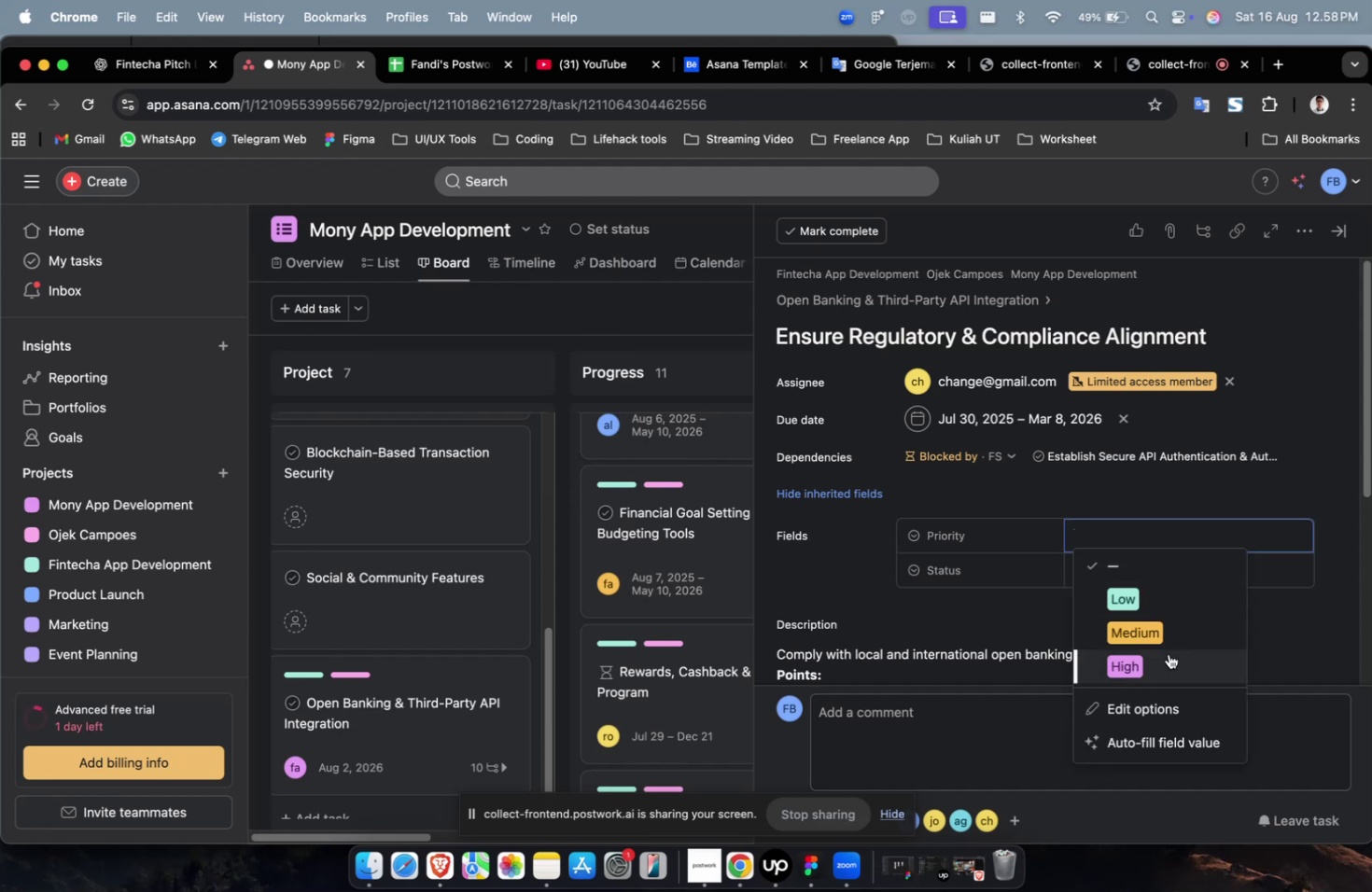 
triple_click([1164, 659])
 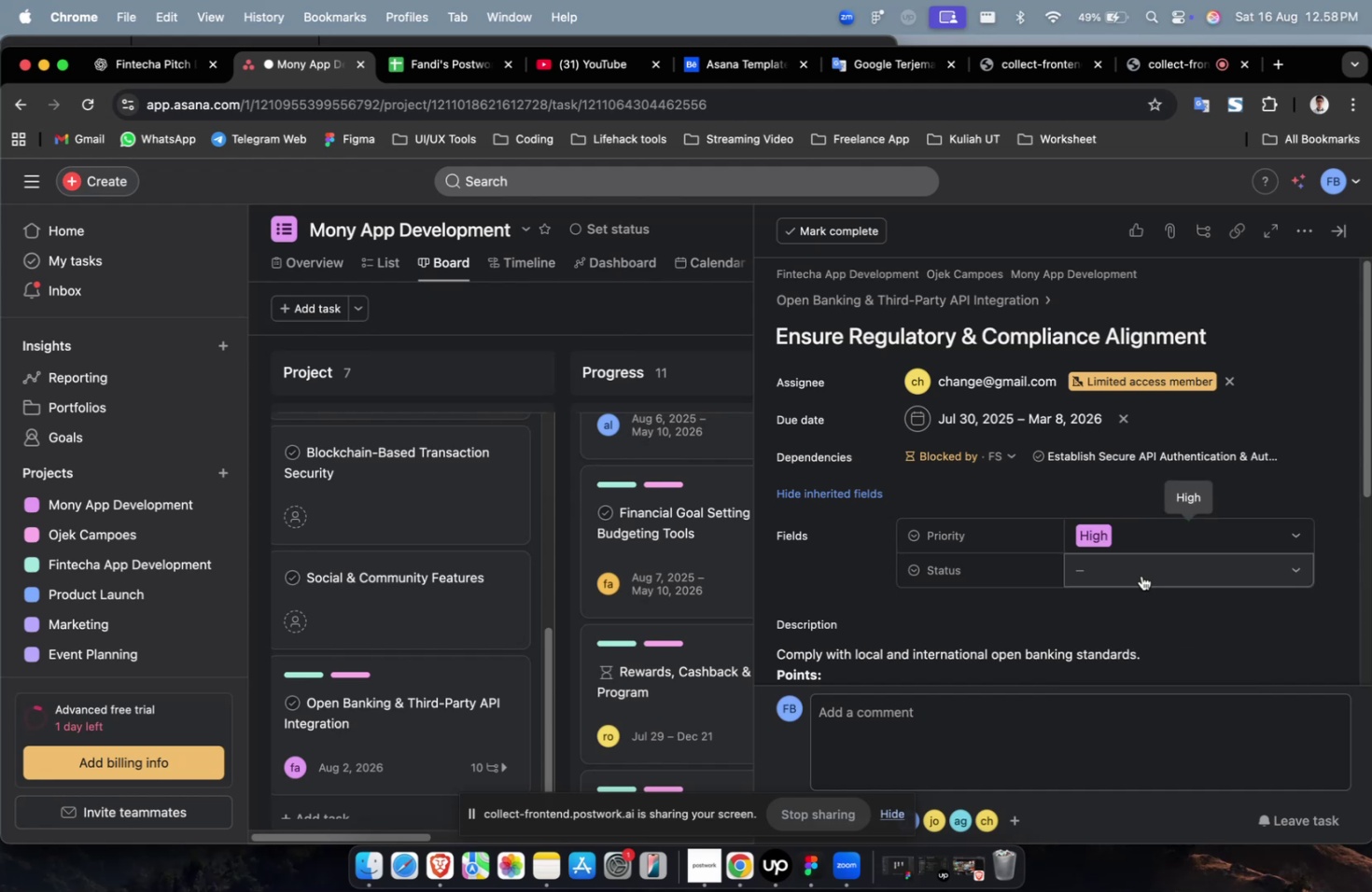 
triple_click([1141, 571])
 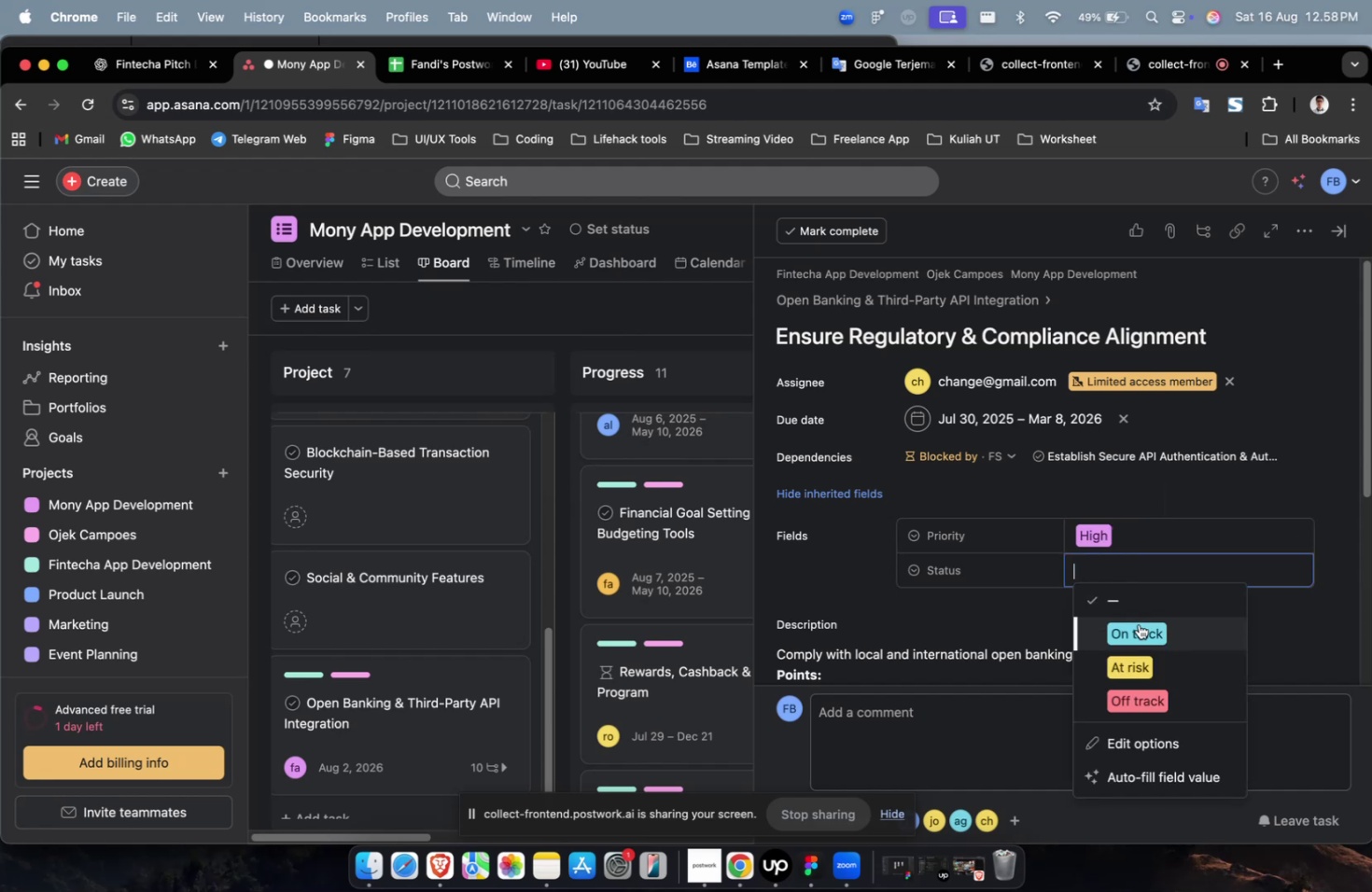 
triple_click([1138, 624])
 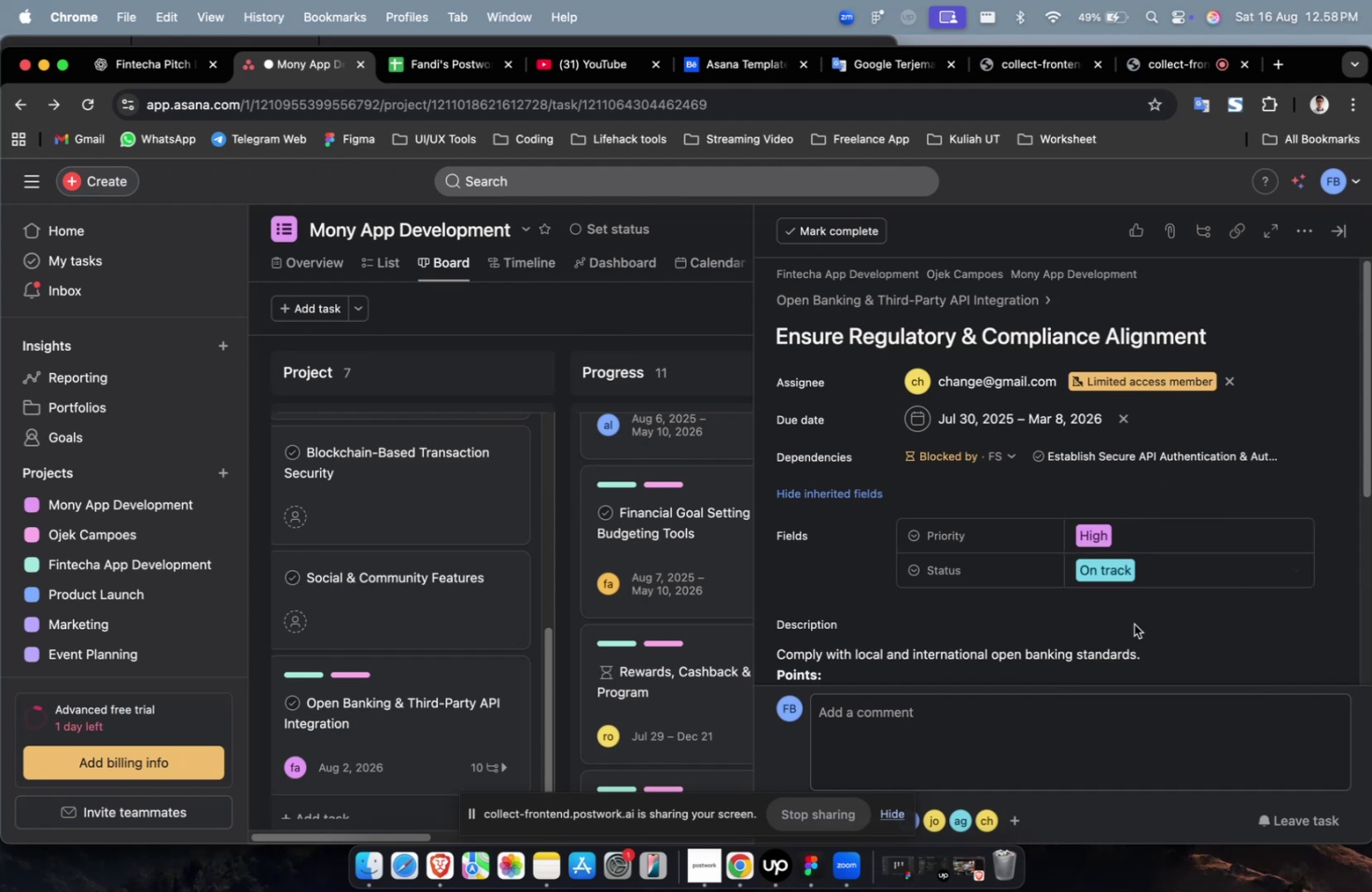 
scroll: coordinate [1133, 619], scroll_direction: down, amount: 38.0
 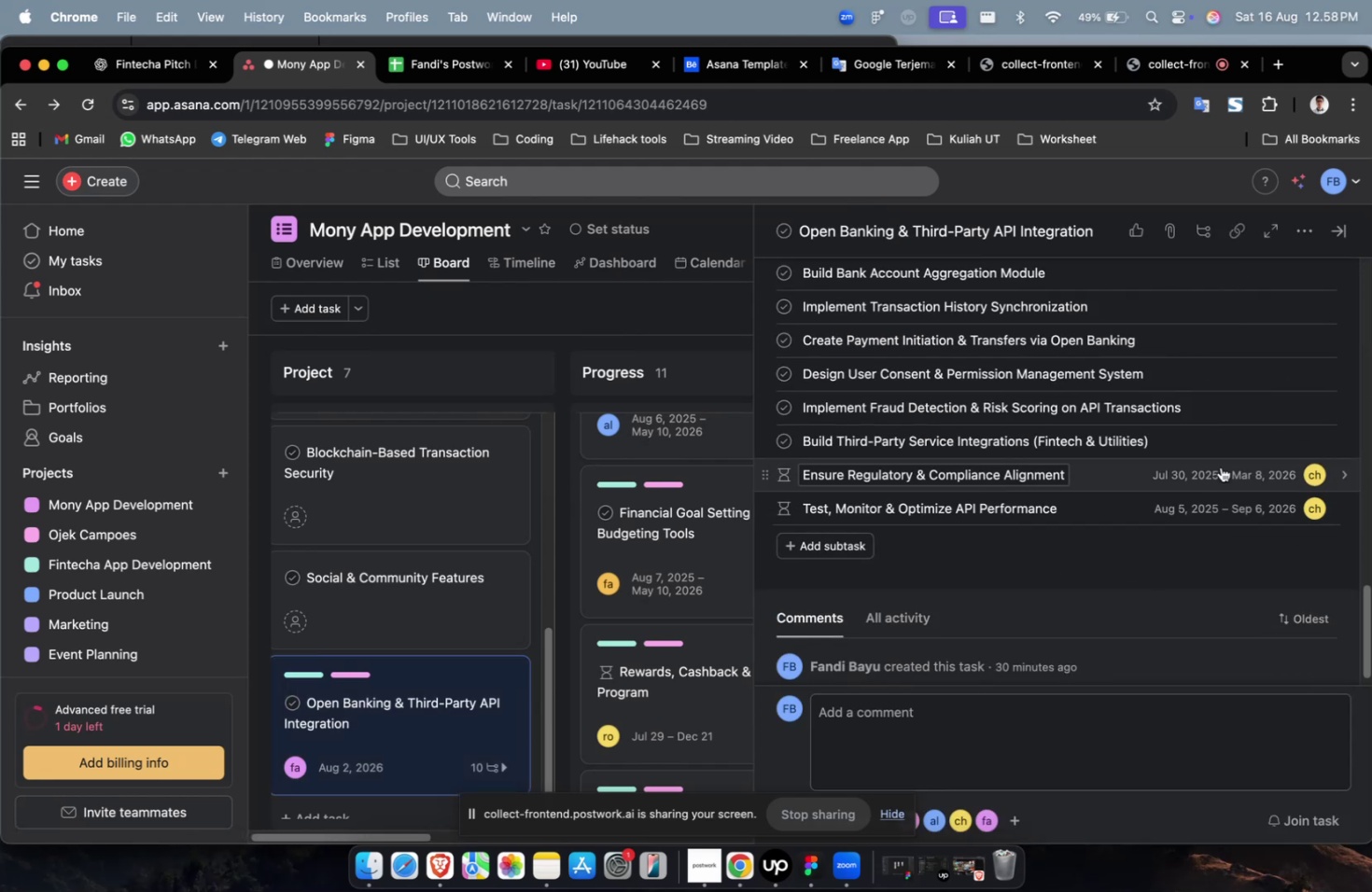 
left_click([1221, 452])
 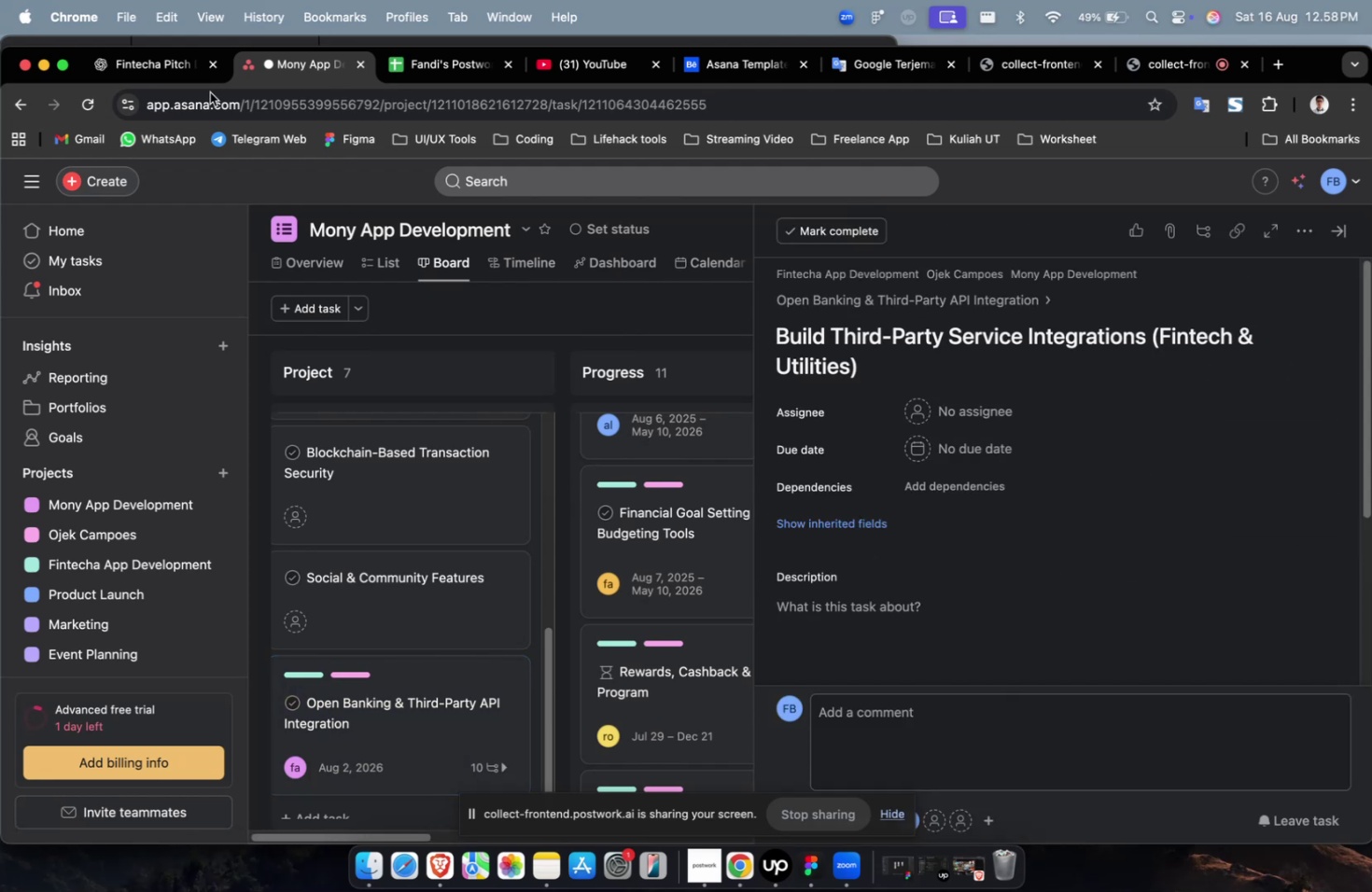 
left_click([136, 64])
 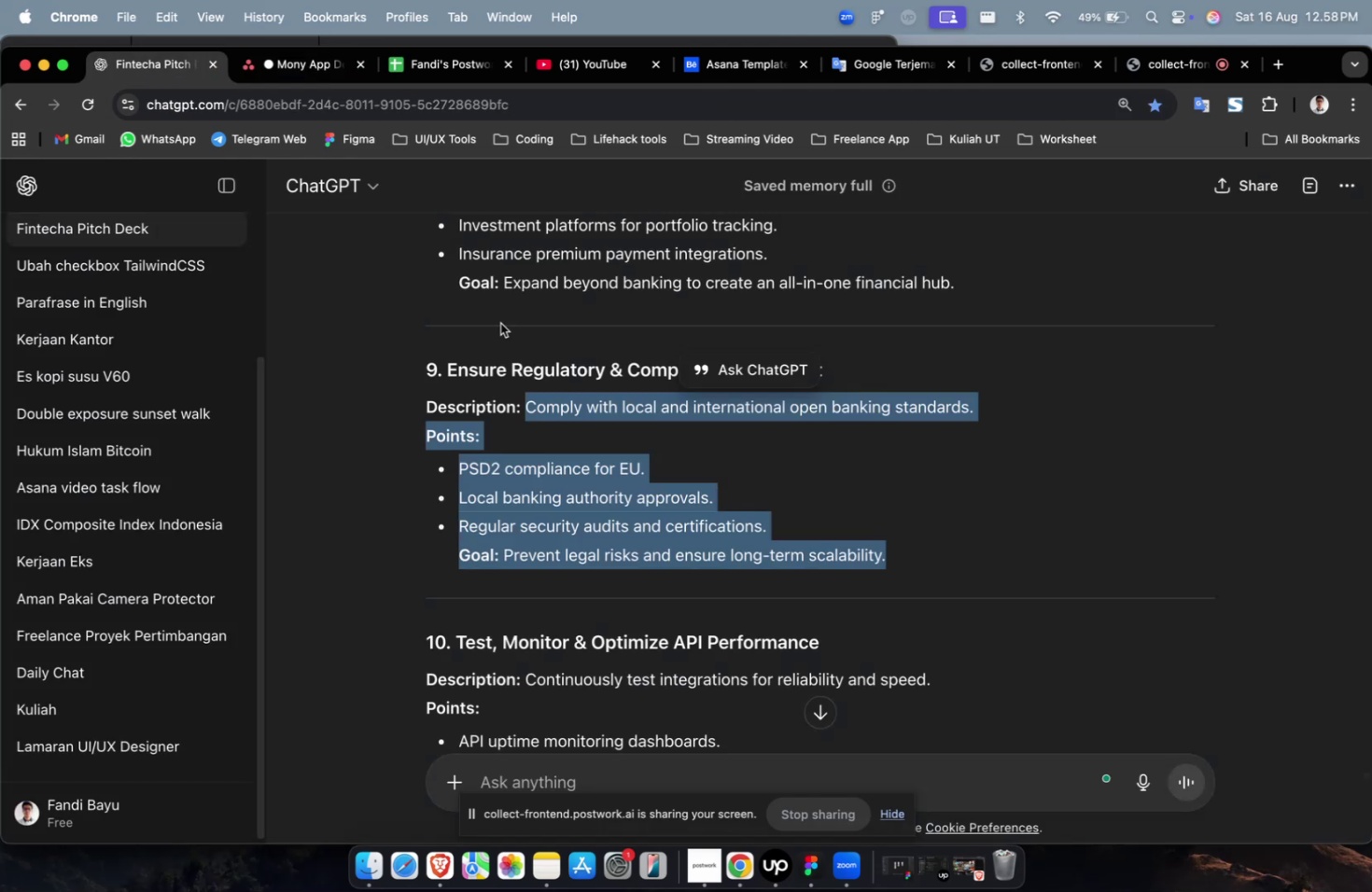 
scroll: coordinate [601, 398], scroll_direction: up, amount: 8.0
 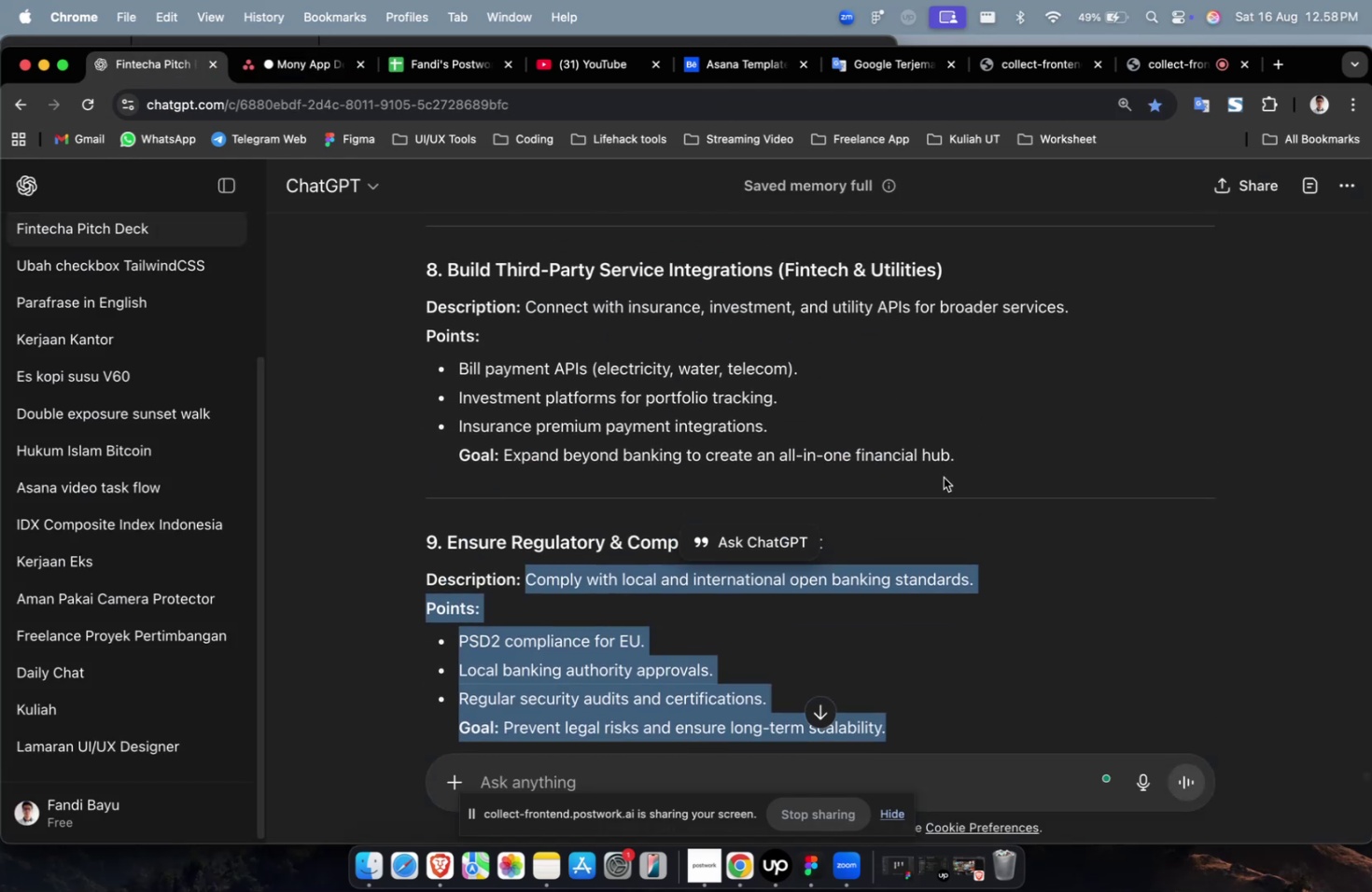 
left_click_drag(start_coordinate=[965, 458], to_coordinate=[528, 314])
 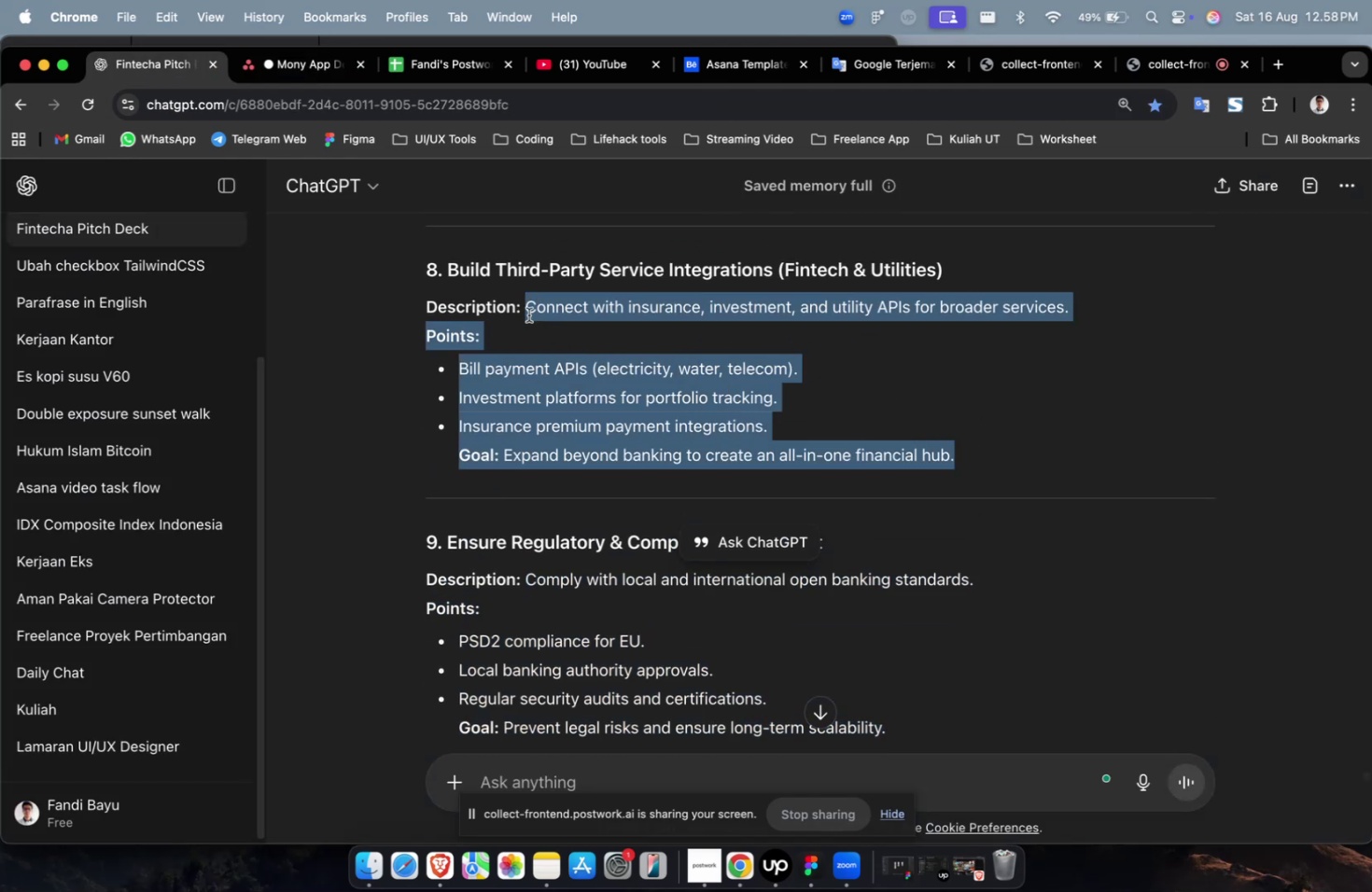 
key(Meta+C)
 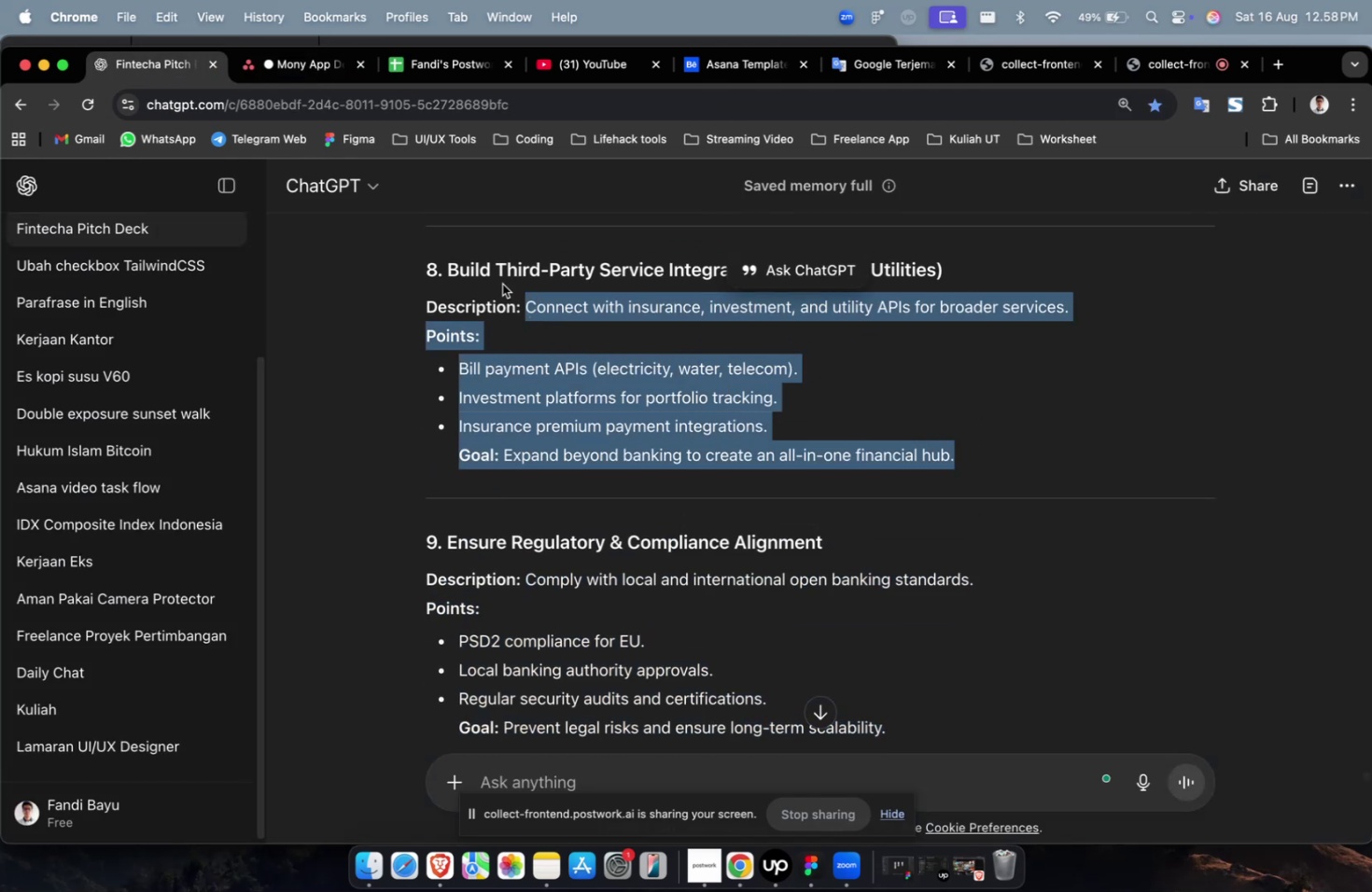 
key(Meta+C)
 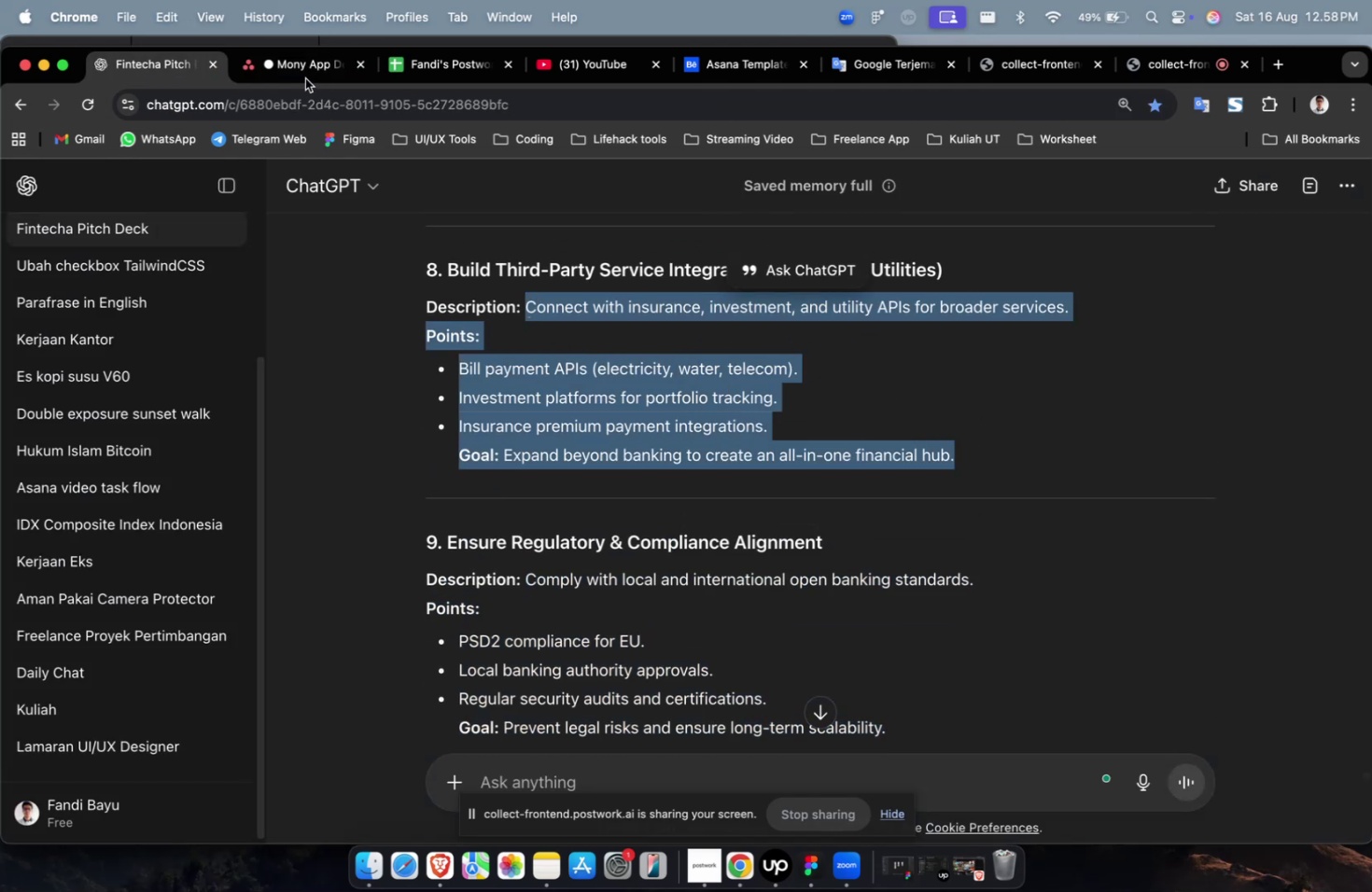 
left_click([305, 77])
 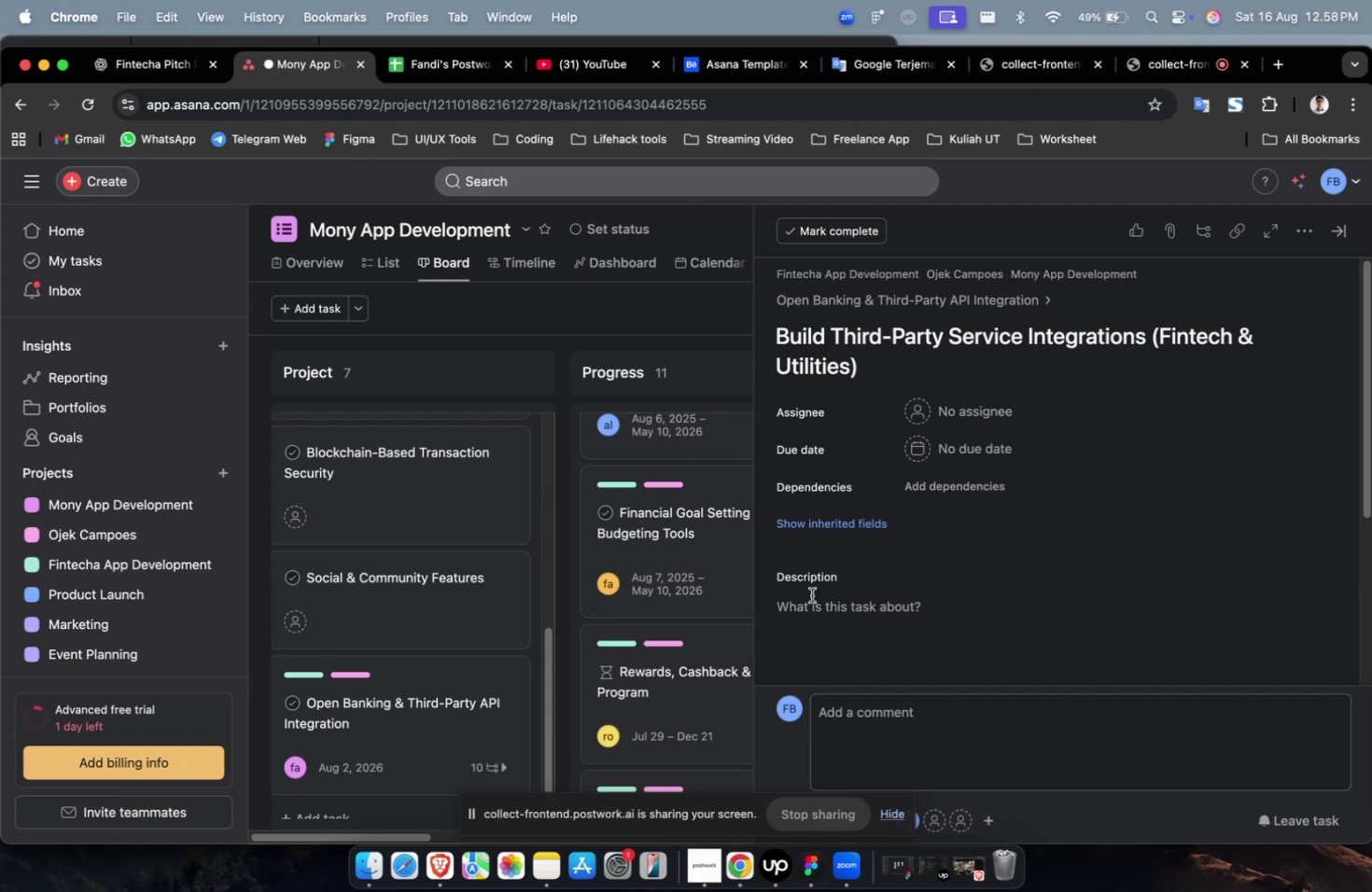 
double_click([848, 629])
 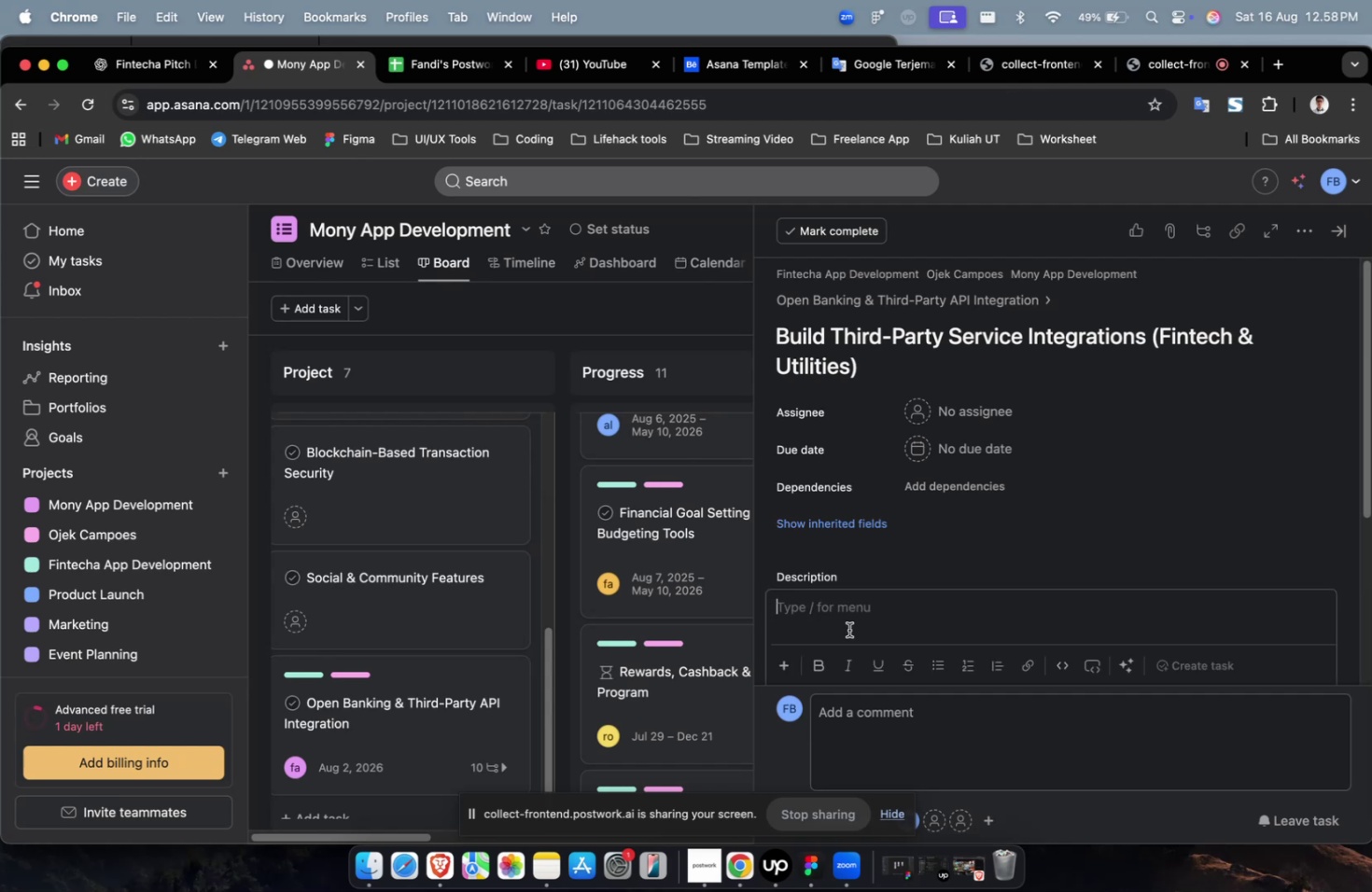 
key(Meta+V)
 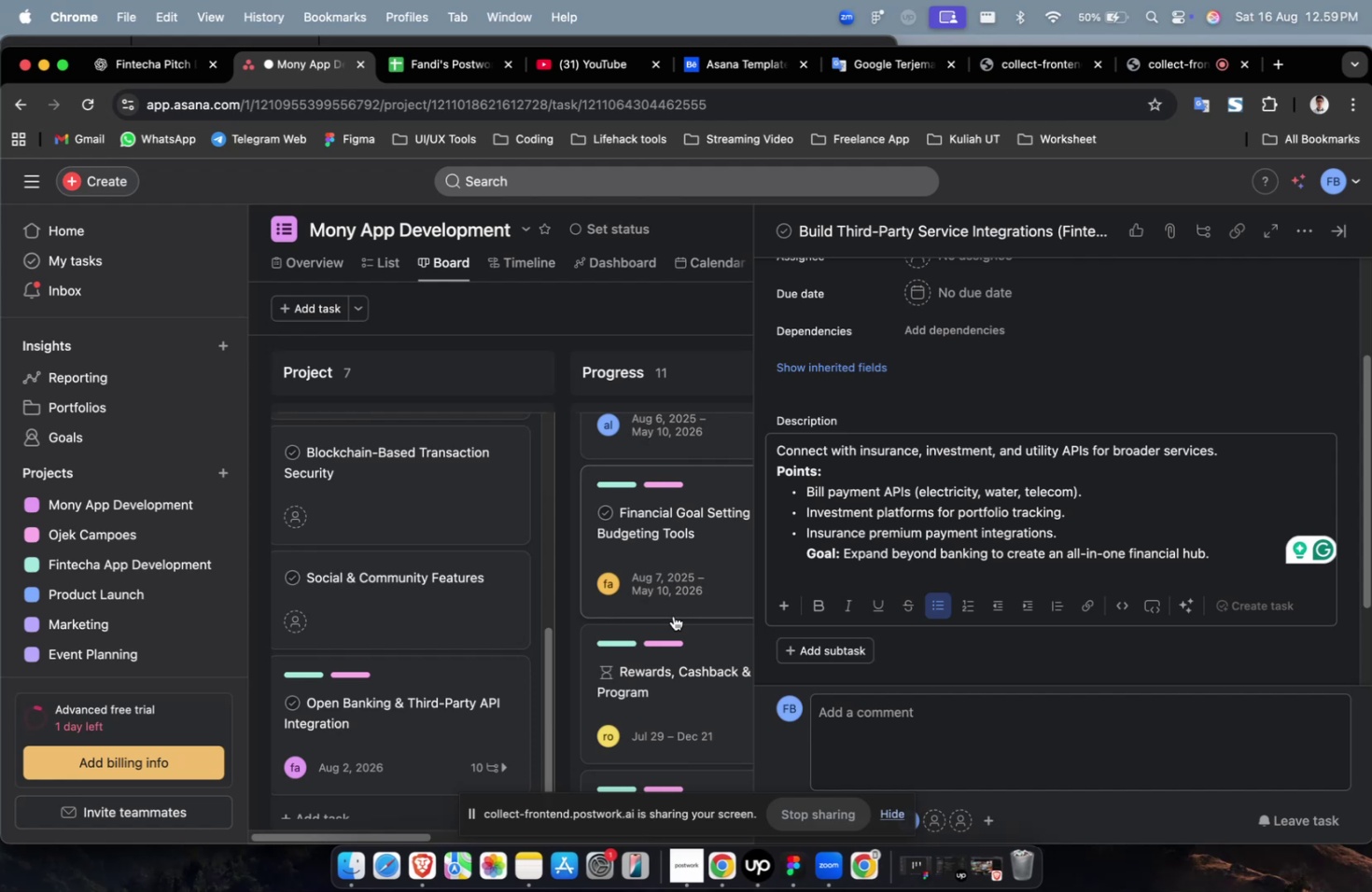 
wait(38.85)
 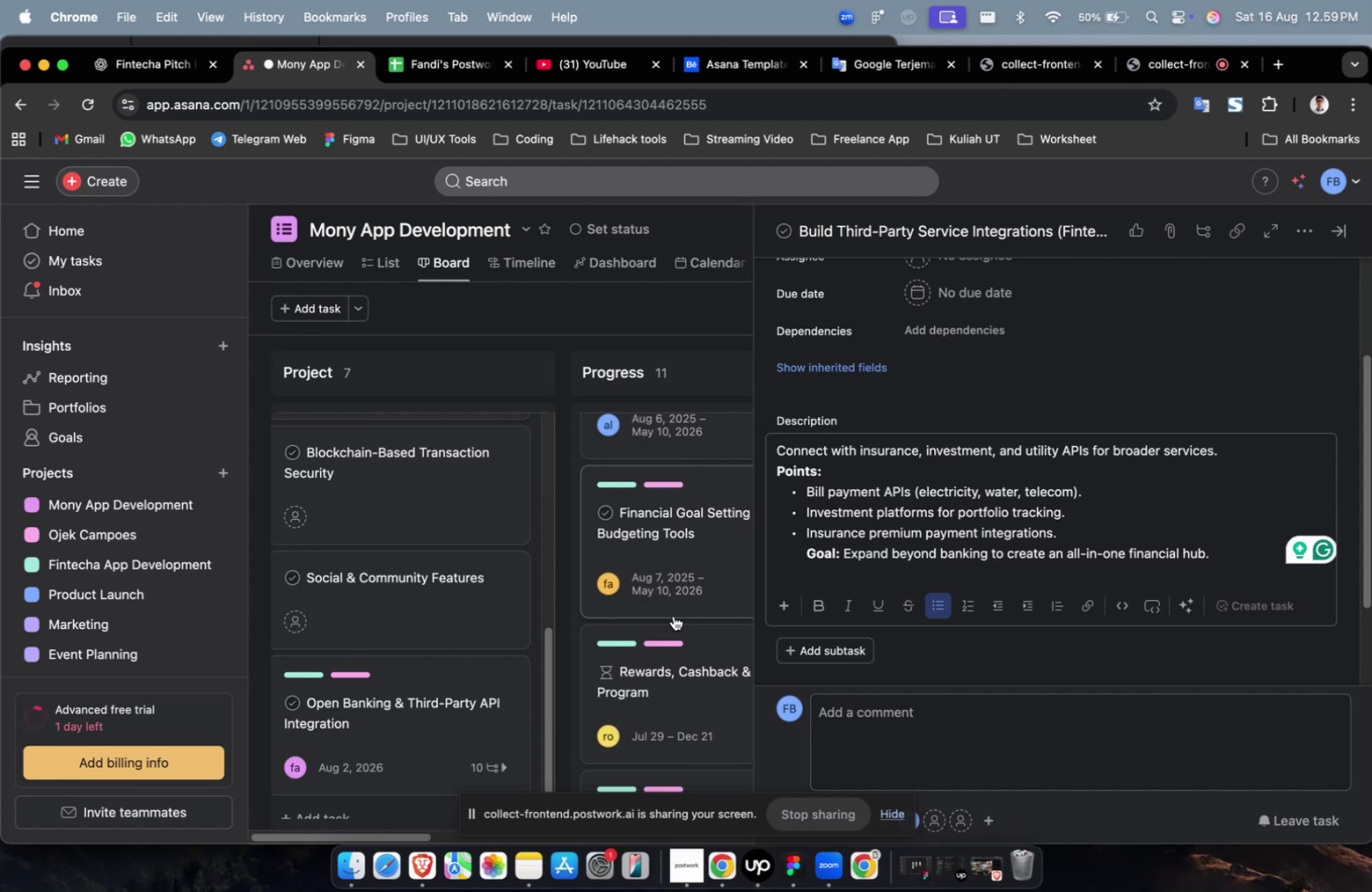 
scroll: coordinate [1084, 403], scroll_direction: up, amount: 5.0
 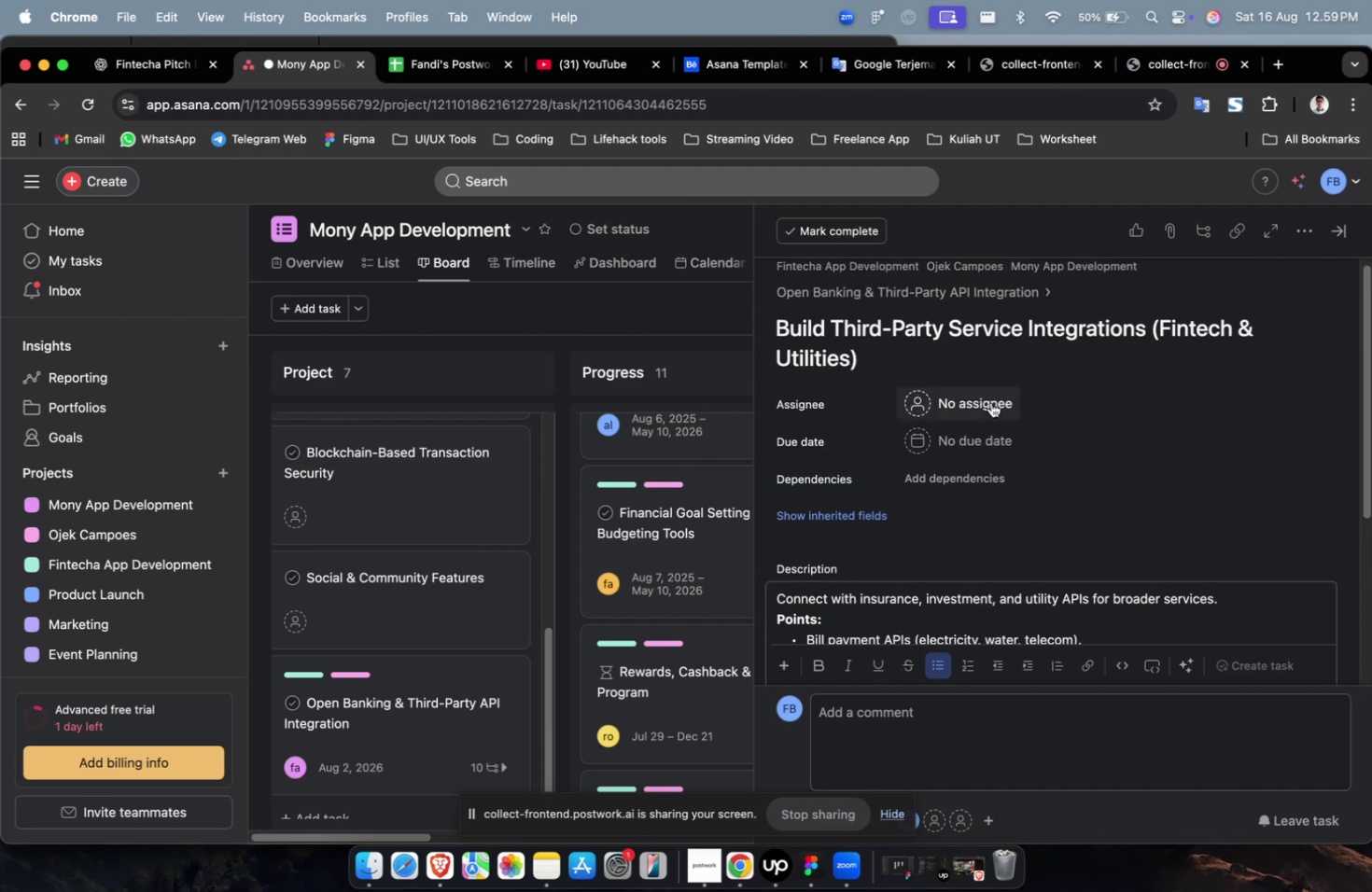 
left_click([987, 410])
 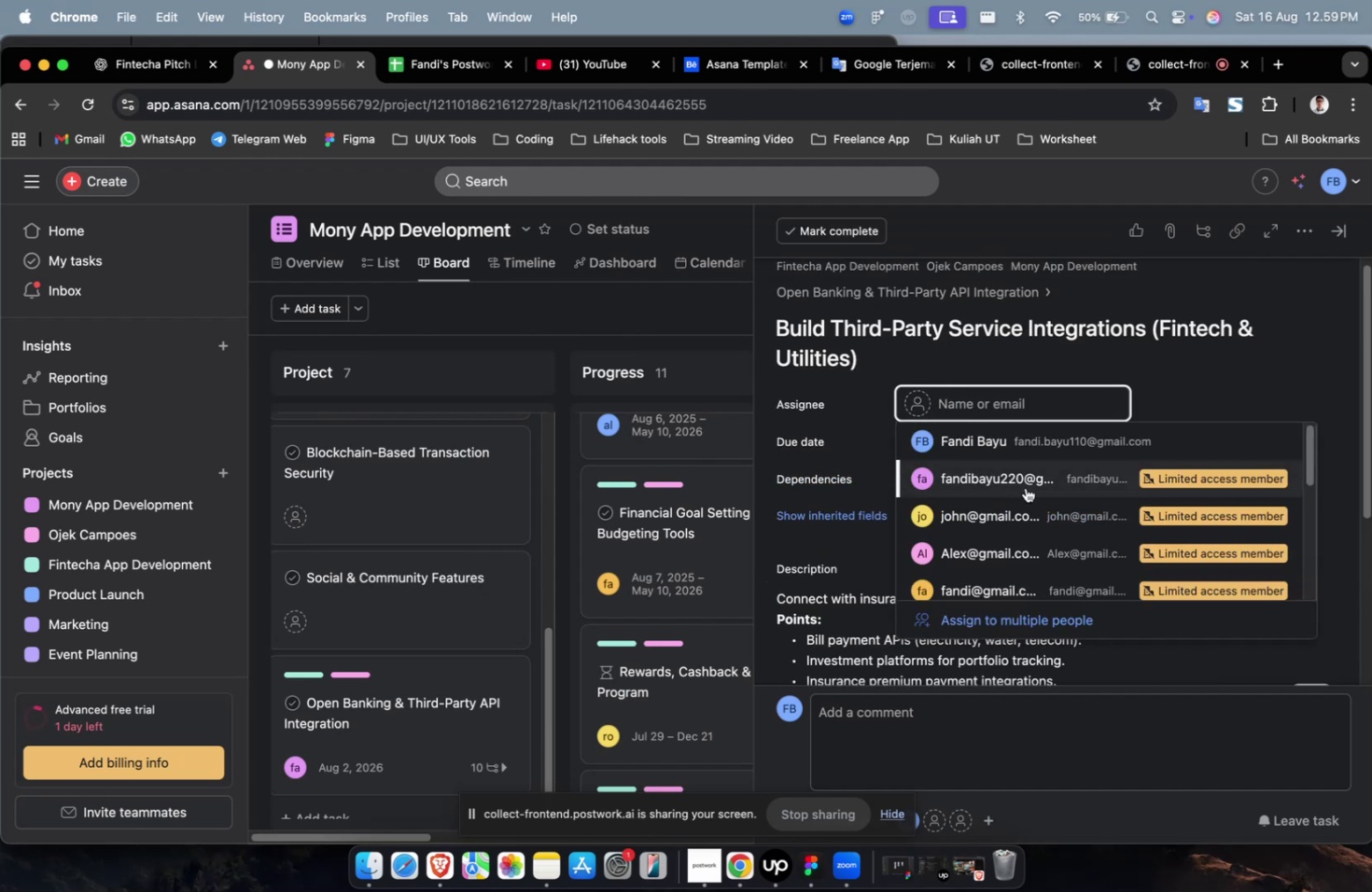 
left_click([1031, 501])
 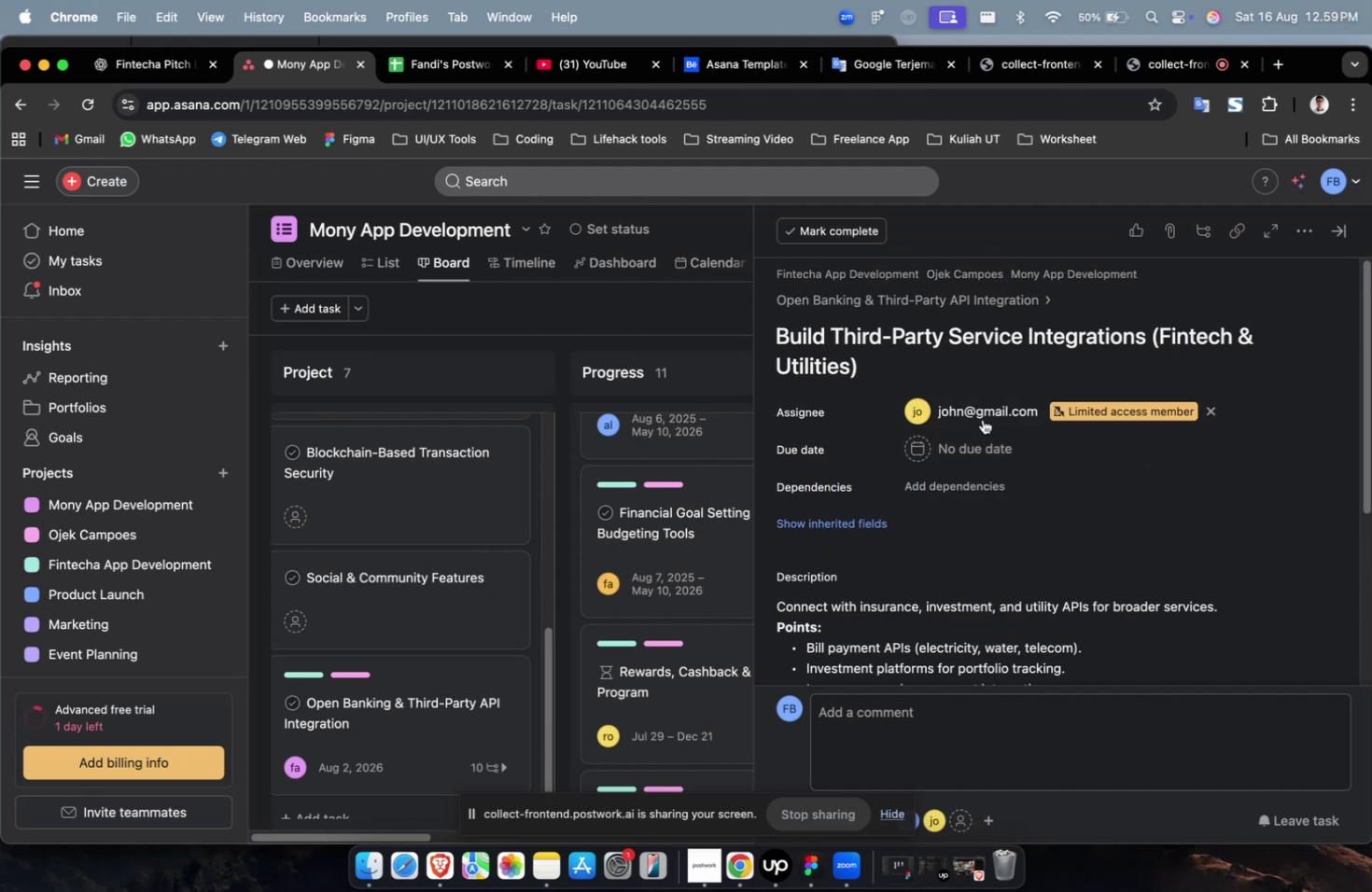 
double_click([979, 415])
 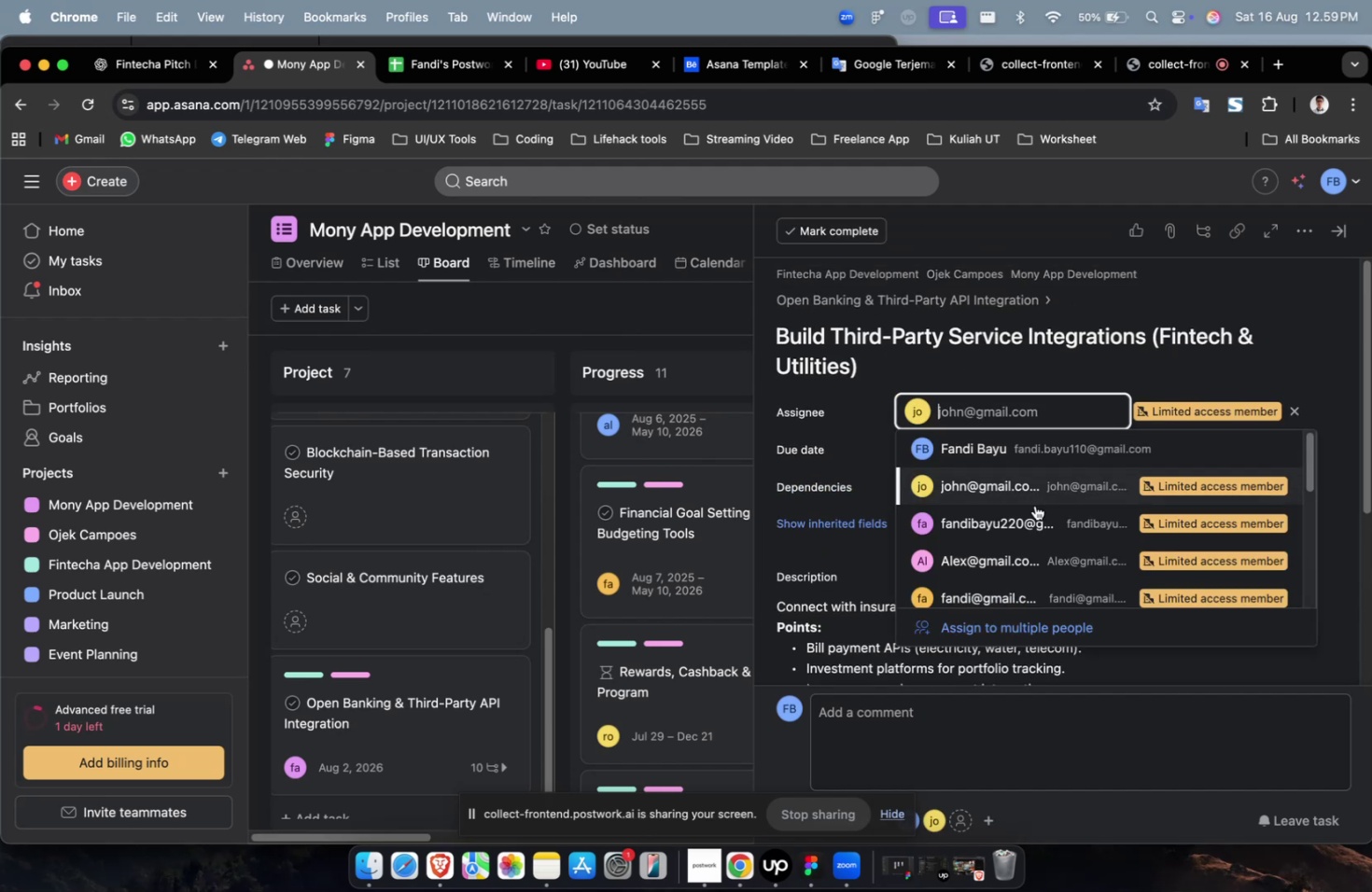 
scroll: coordinate [1037, 511], scroll_direction: down, amount: 4.0
 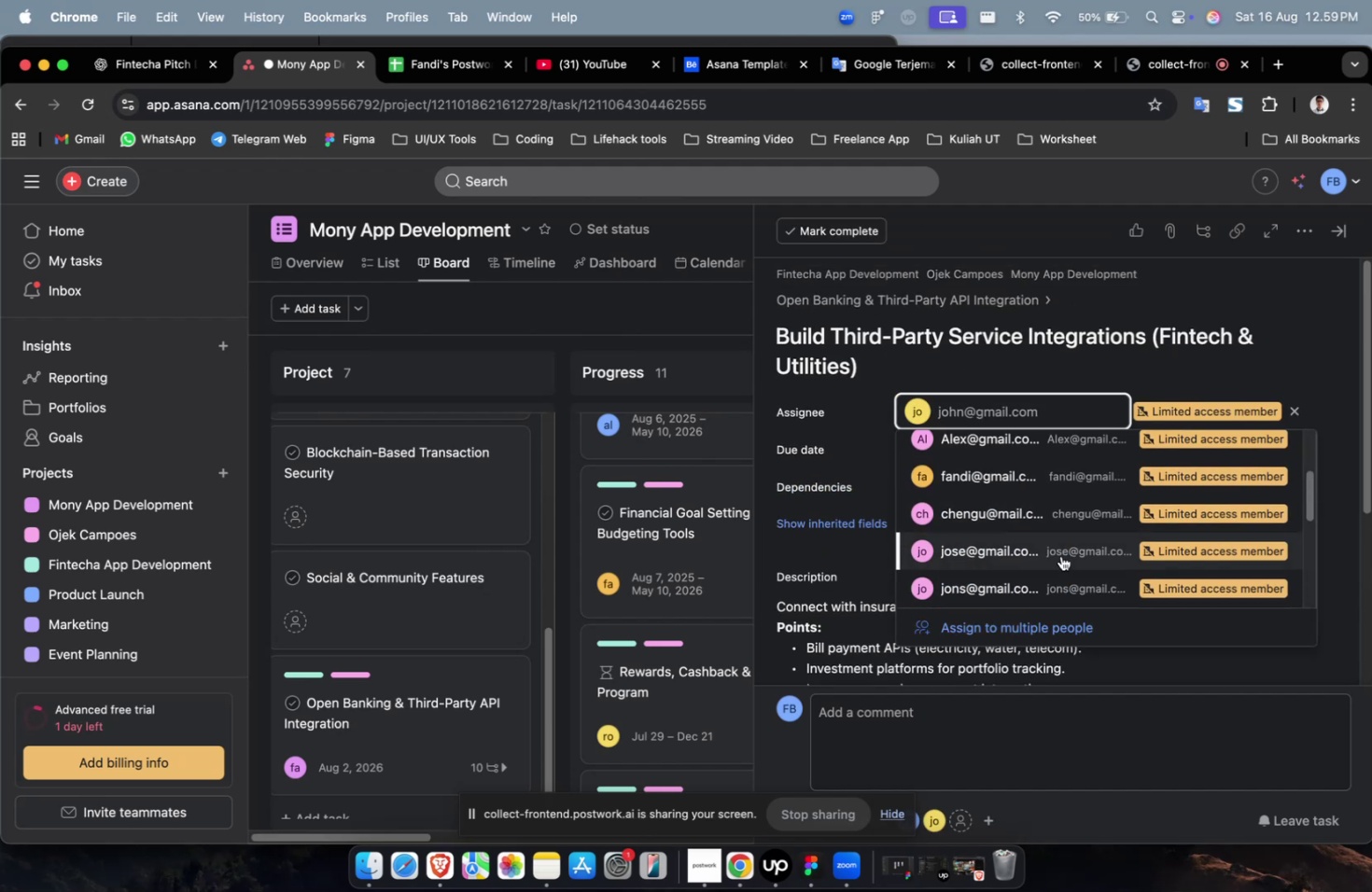 
left_click([1064, 559])
 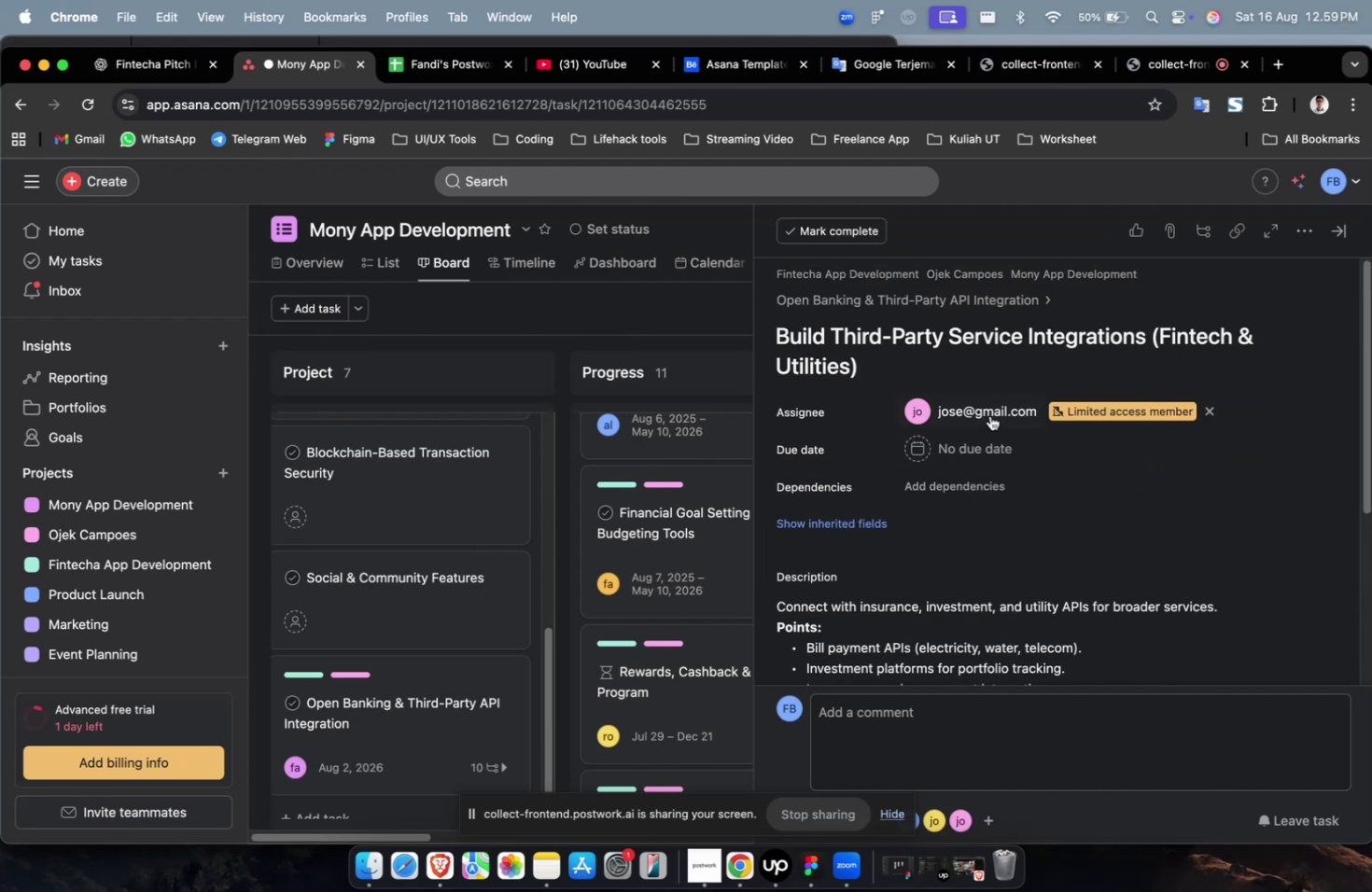 
double_click([988, 412])
 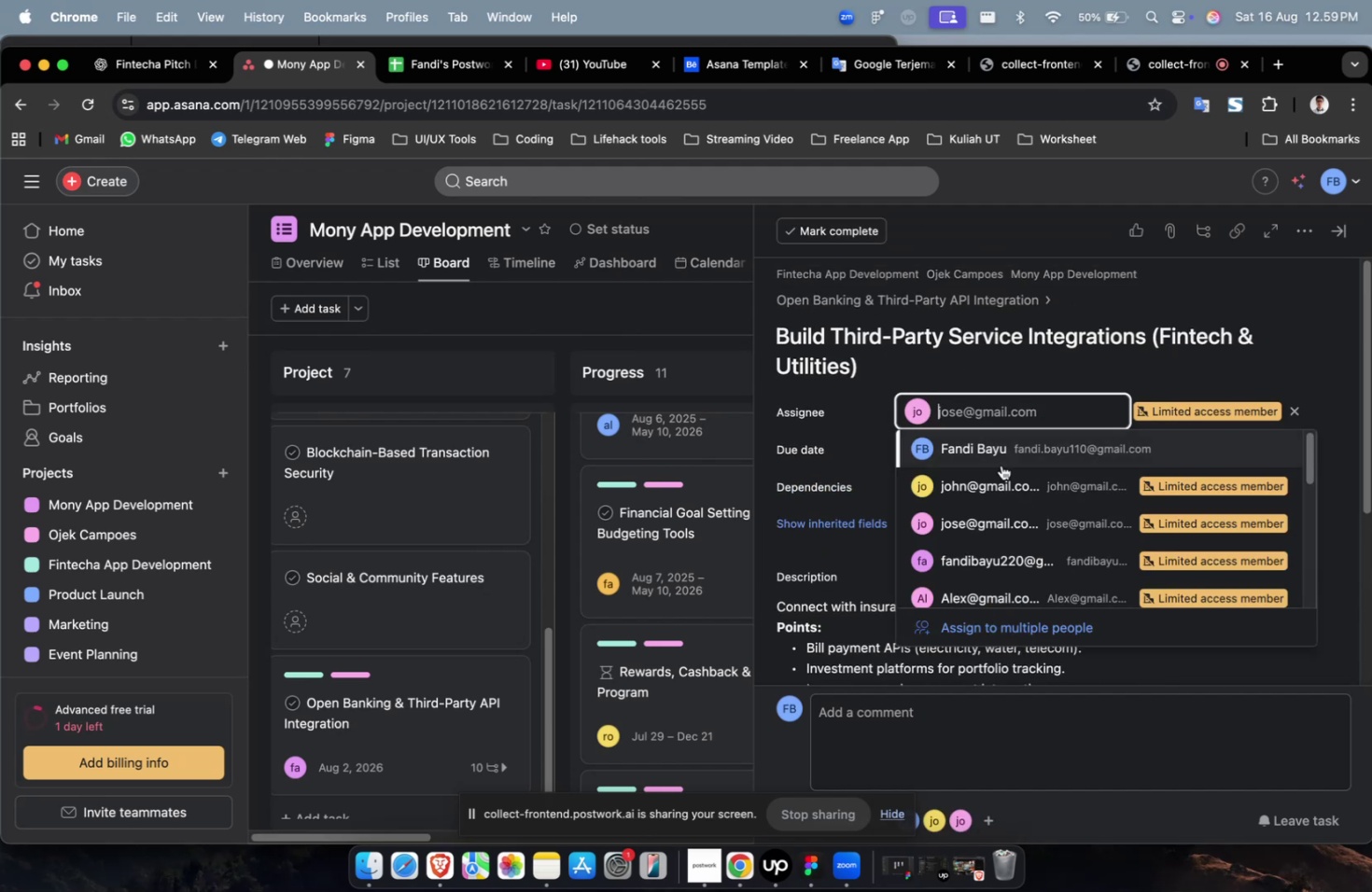 
scroll: coordinate [1008, 484], scroll_direction: down, amount: 17.0
 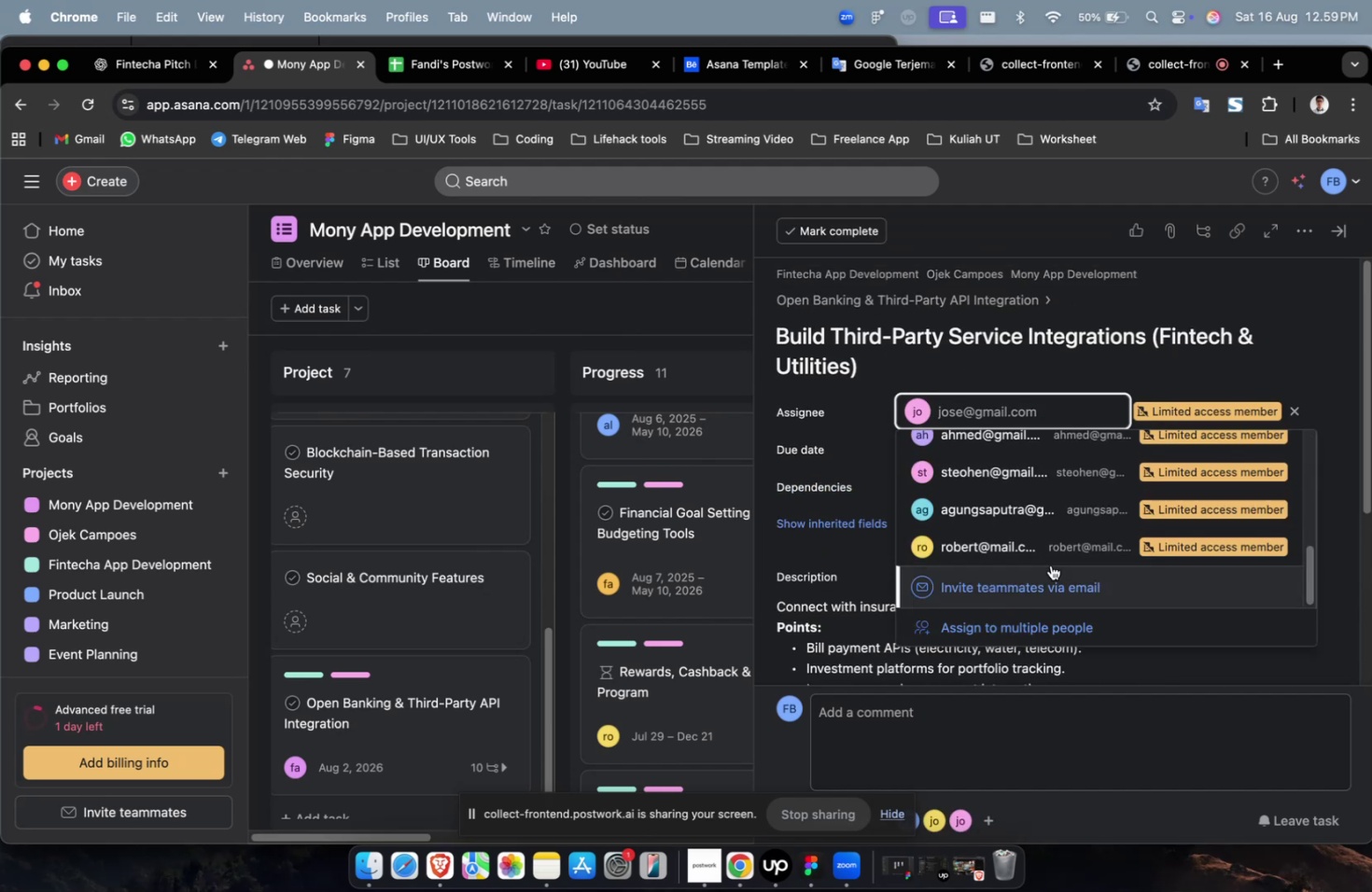 
left_click([1051, 562])
 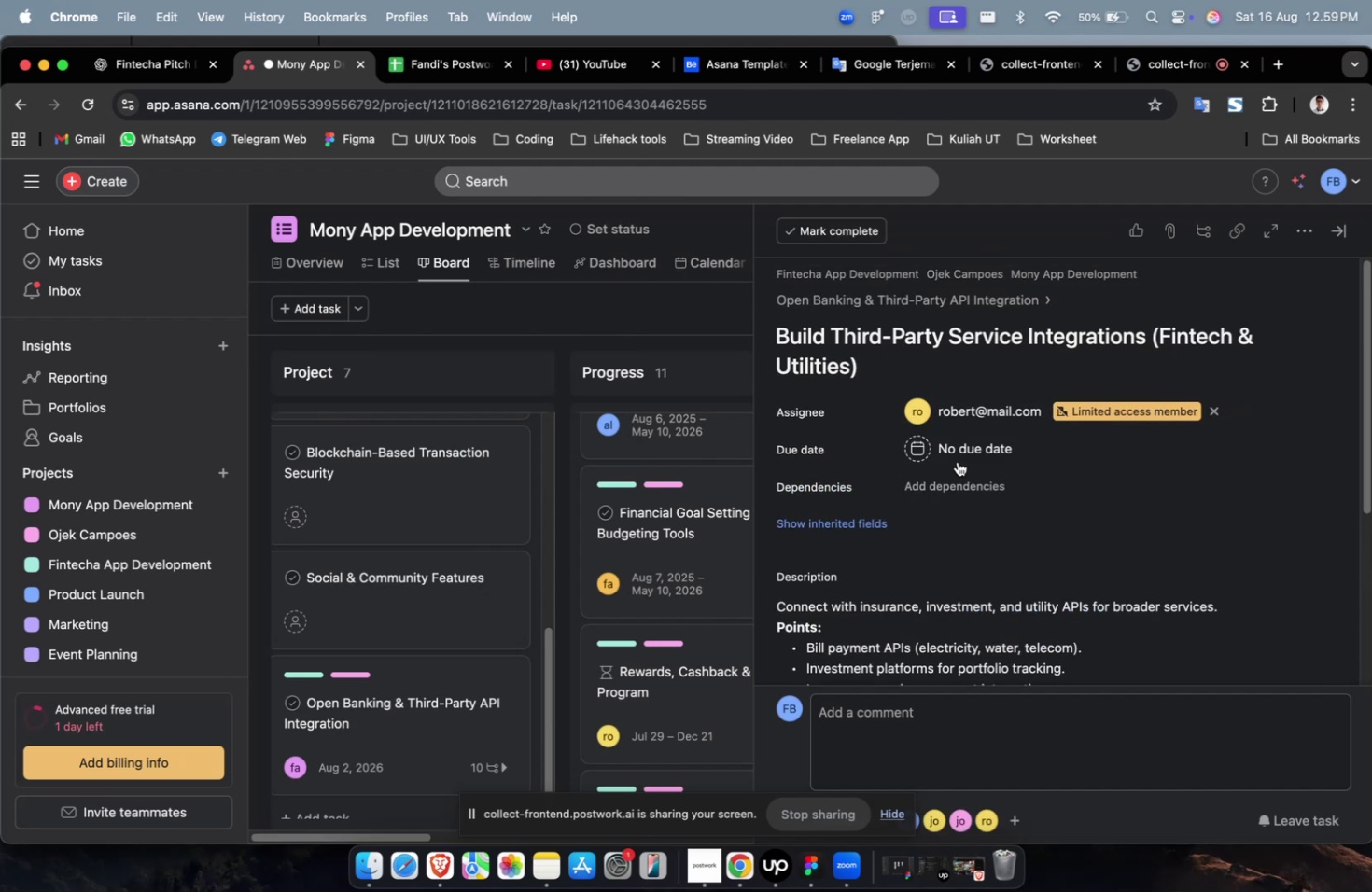 
double_click([958, 451])
 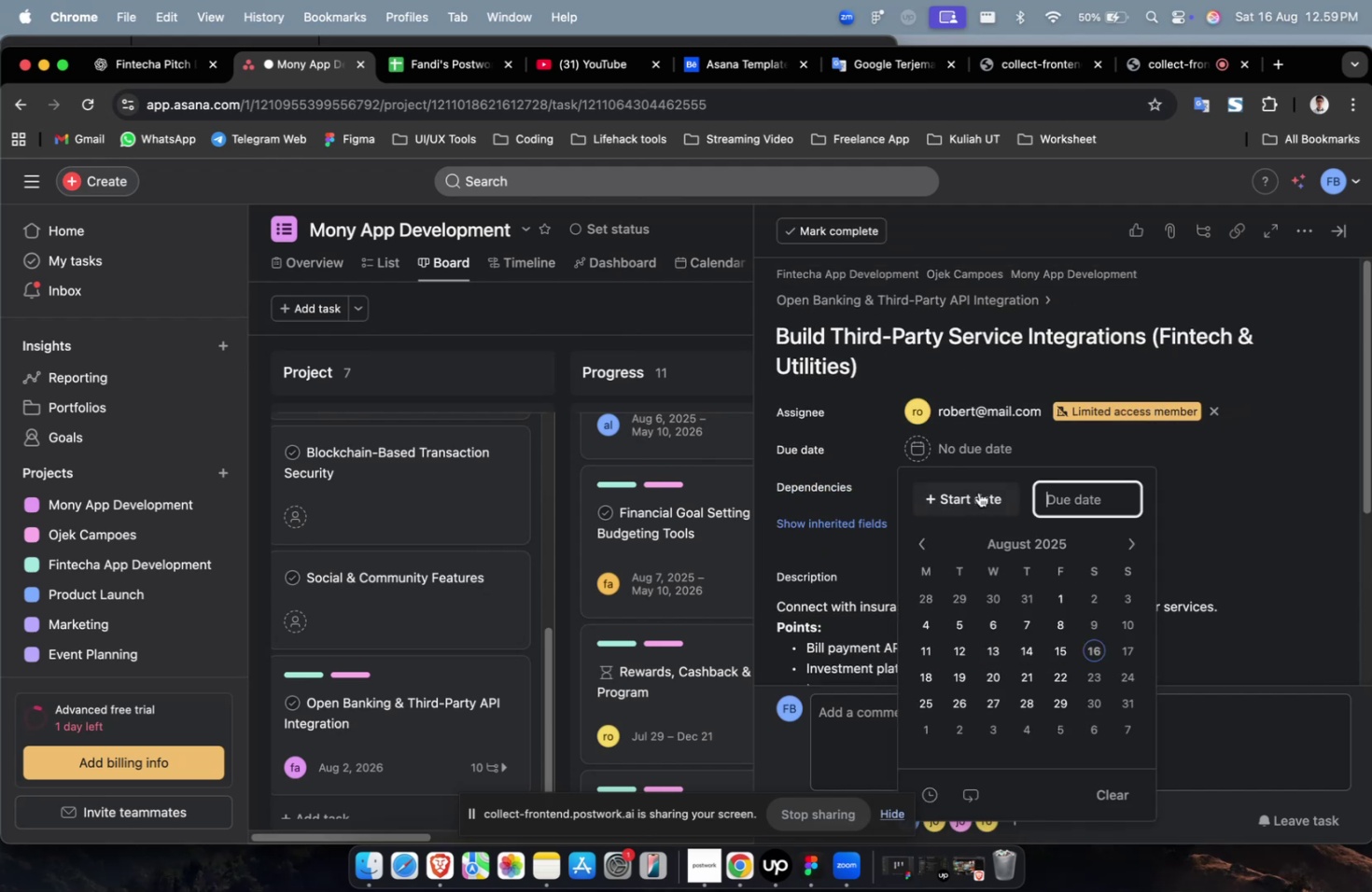 
triple_click([978, 492])
 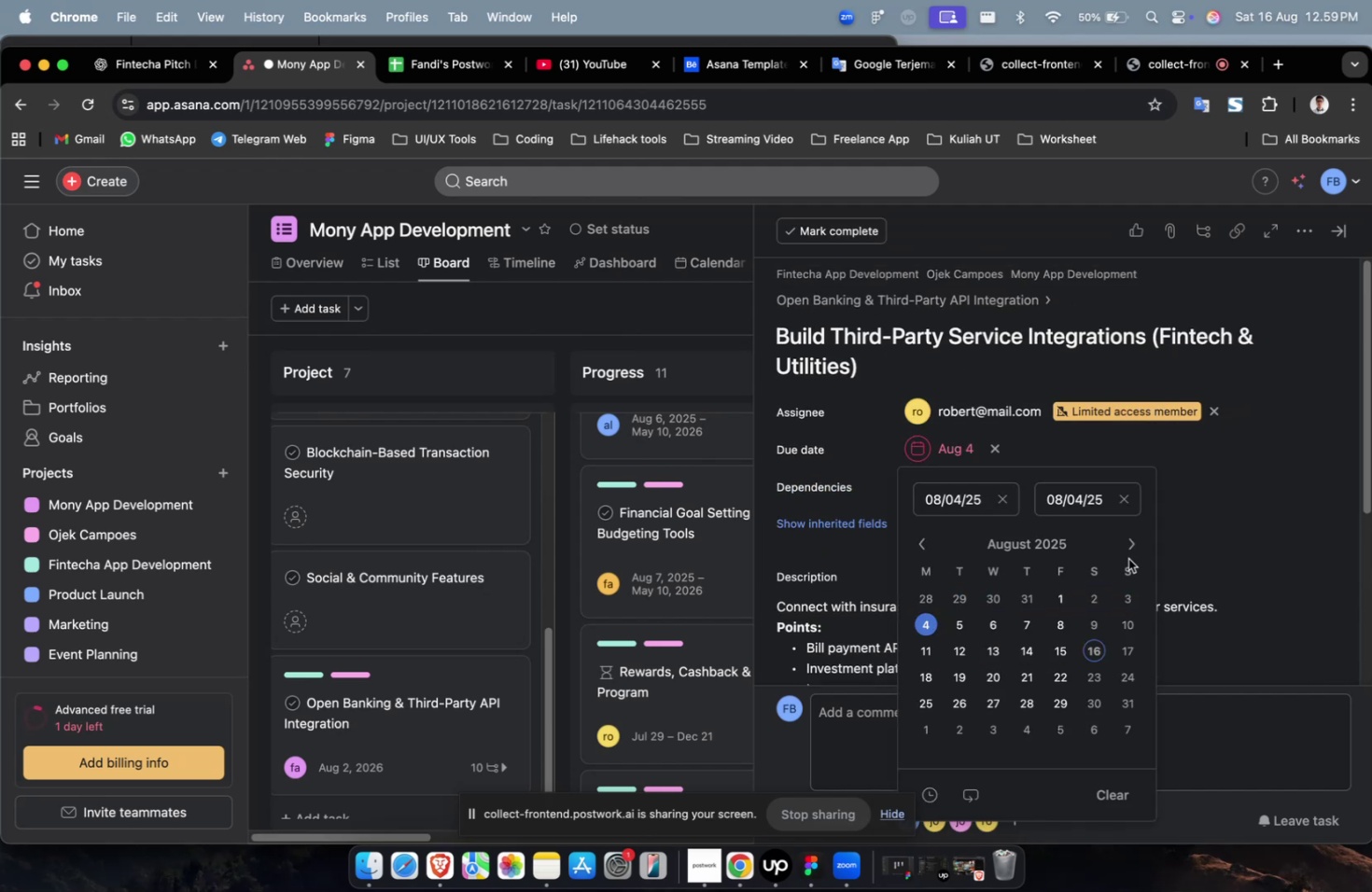 
double_click([1125, 542])
 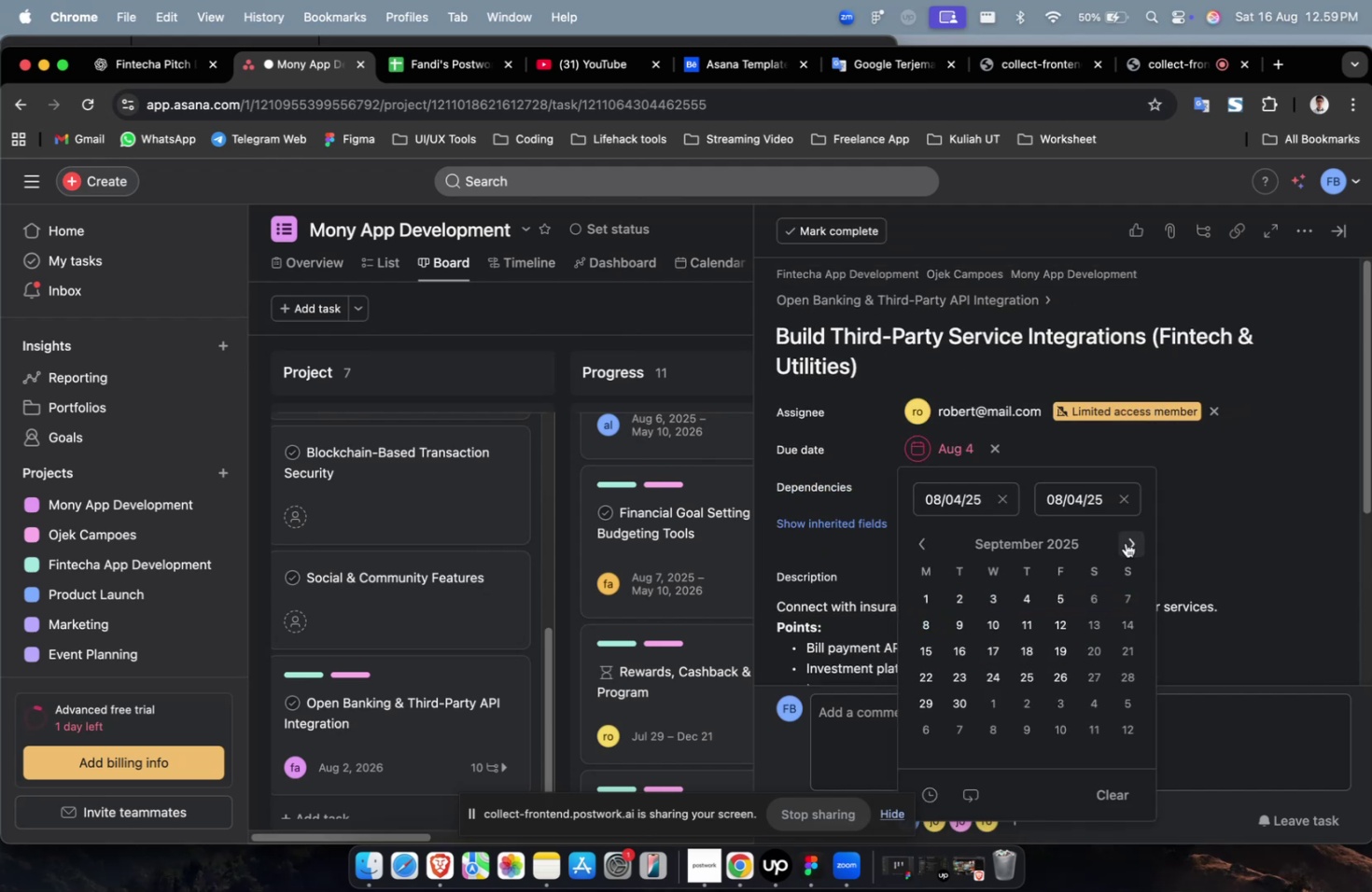 
triple_click([1125, 542])
 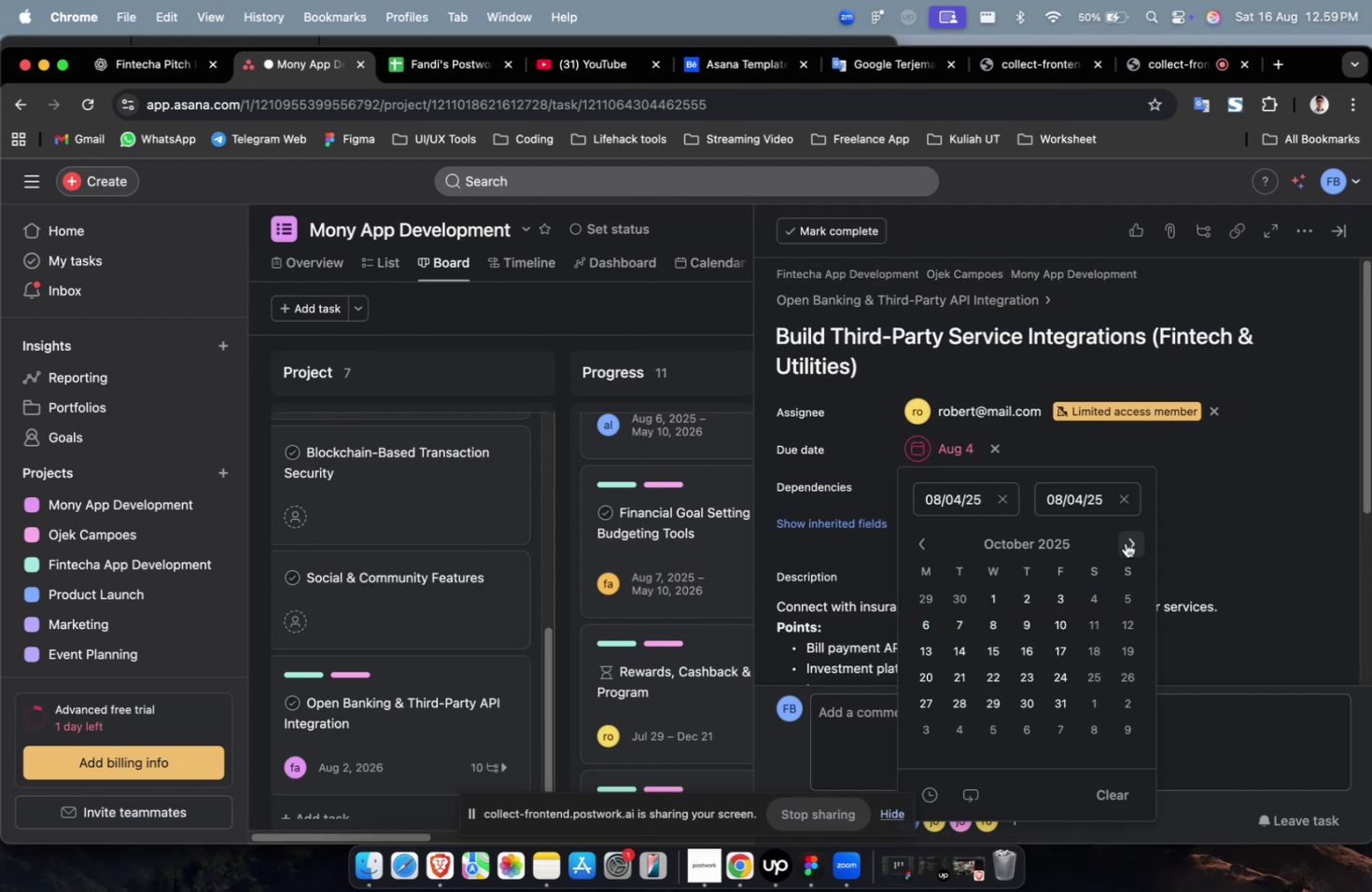 
triple_click([1125, 542])
 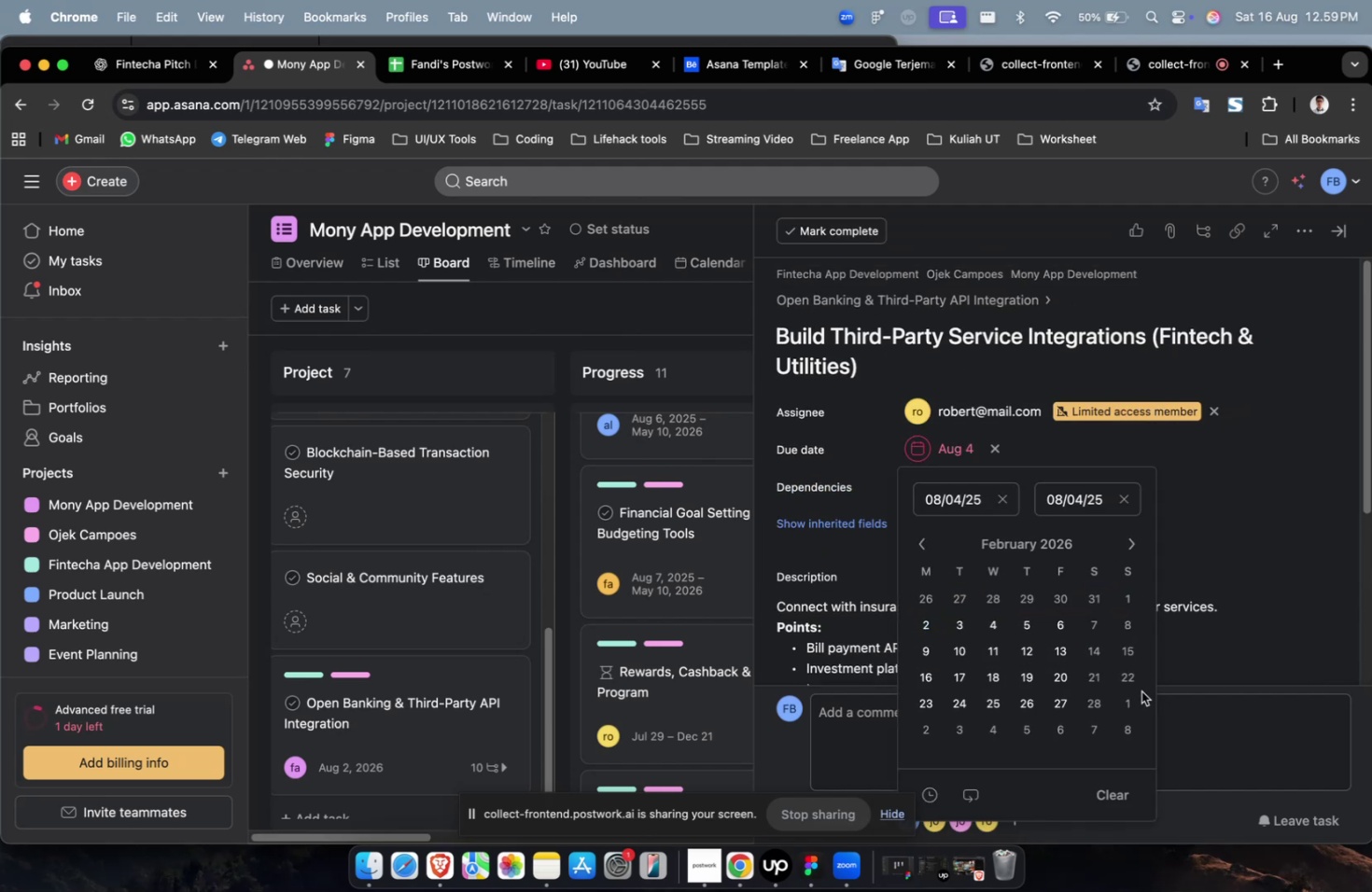 
left_click([1130, 698])
 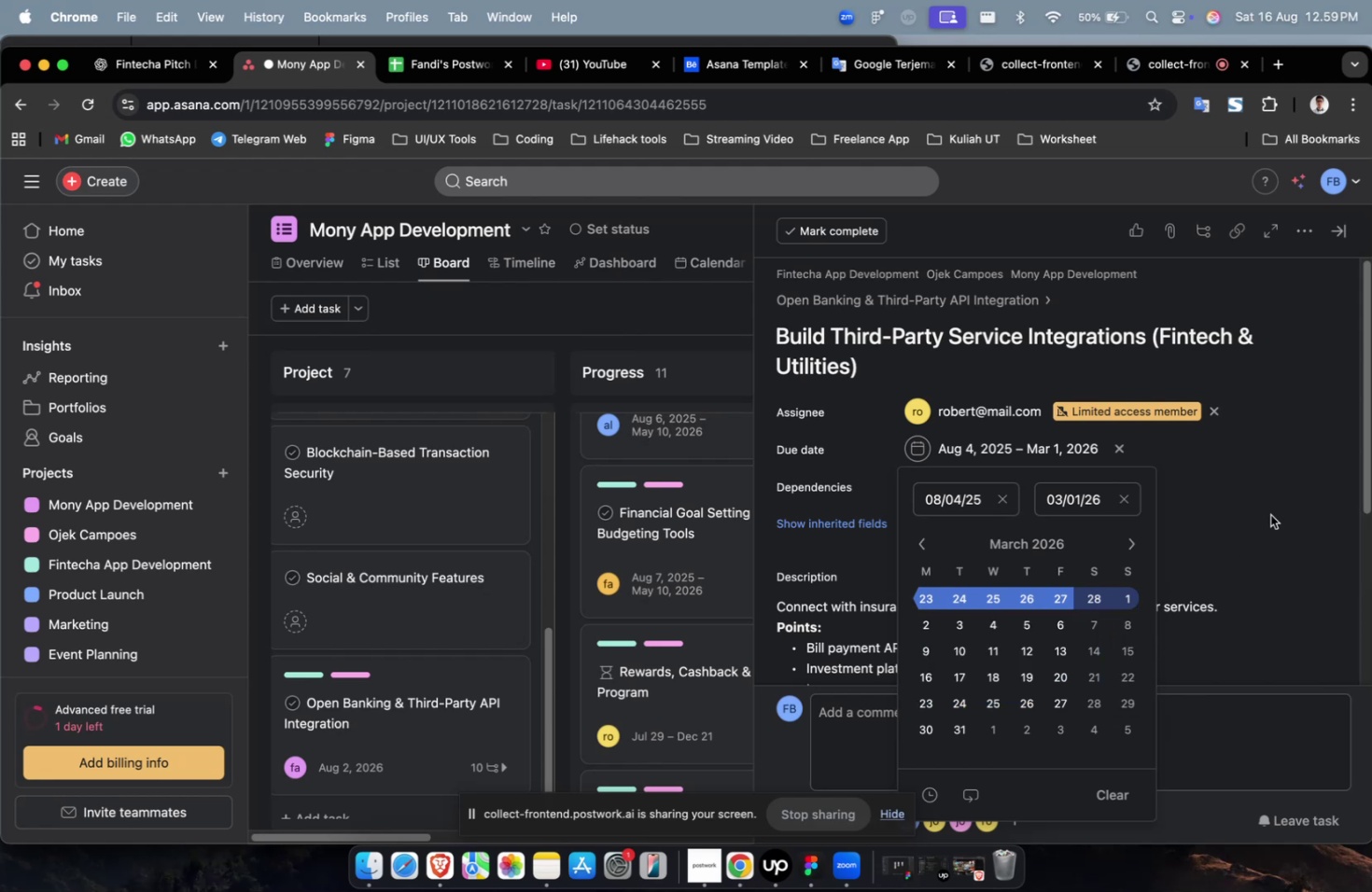 
double_click([1291, 482])
 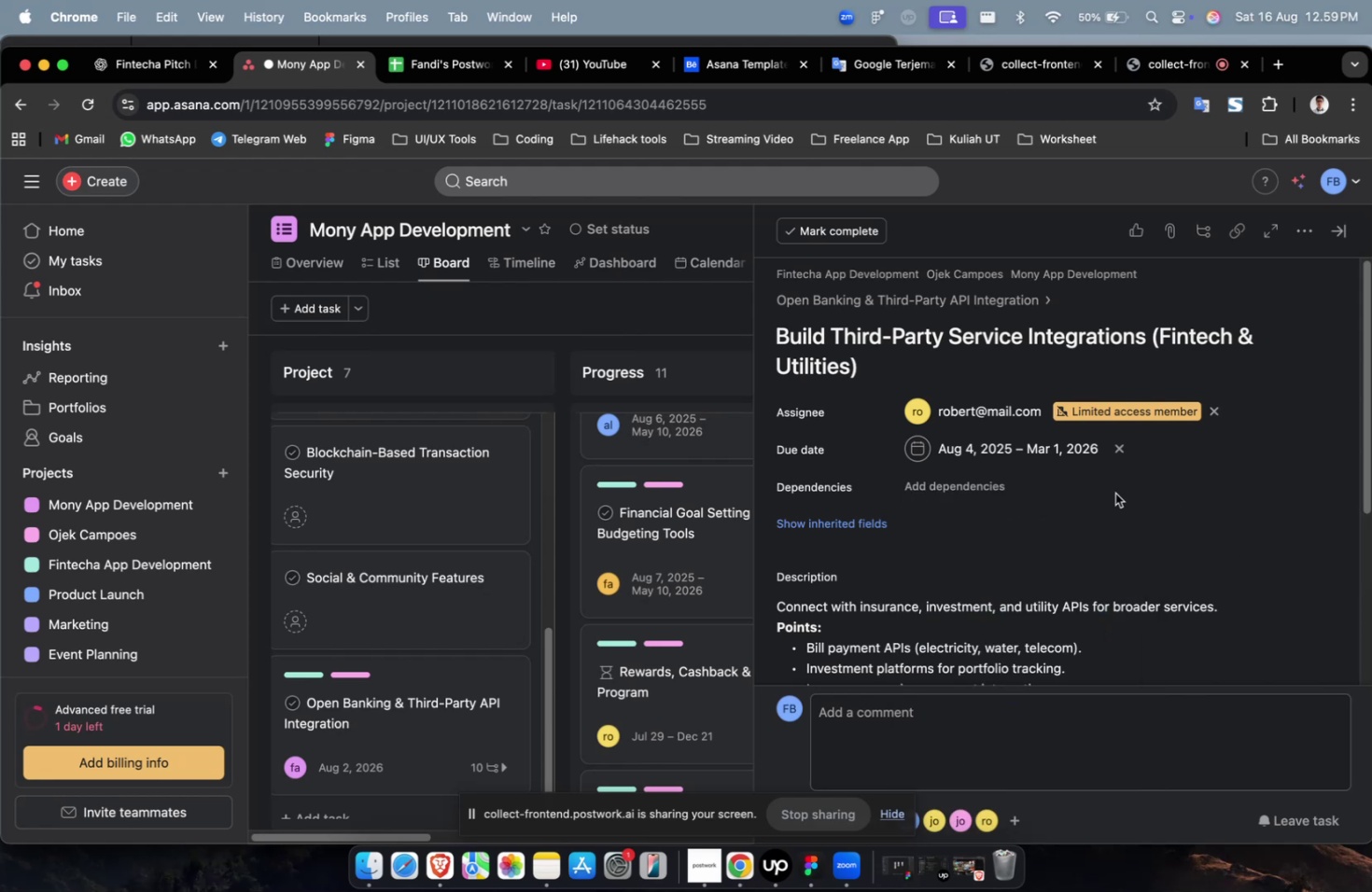 
left_click([990, 483])
 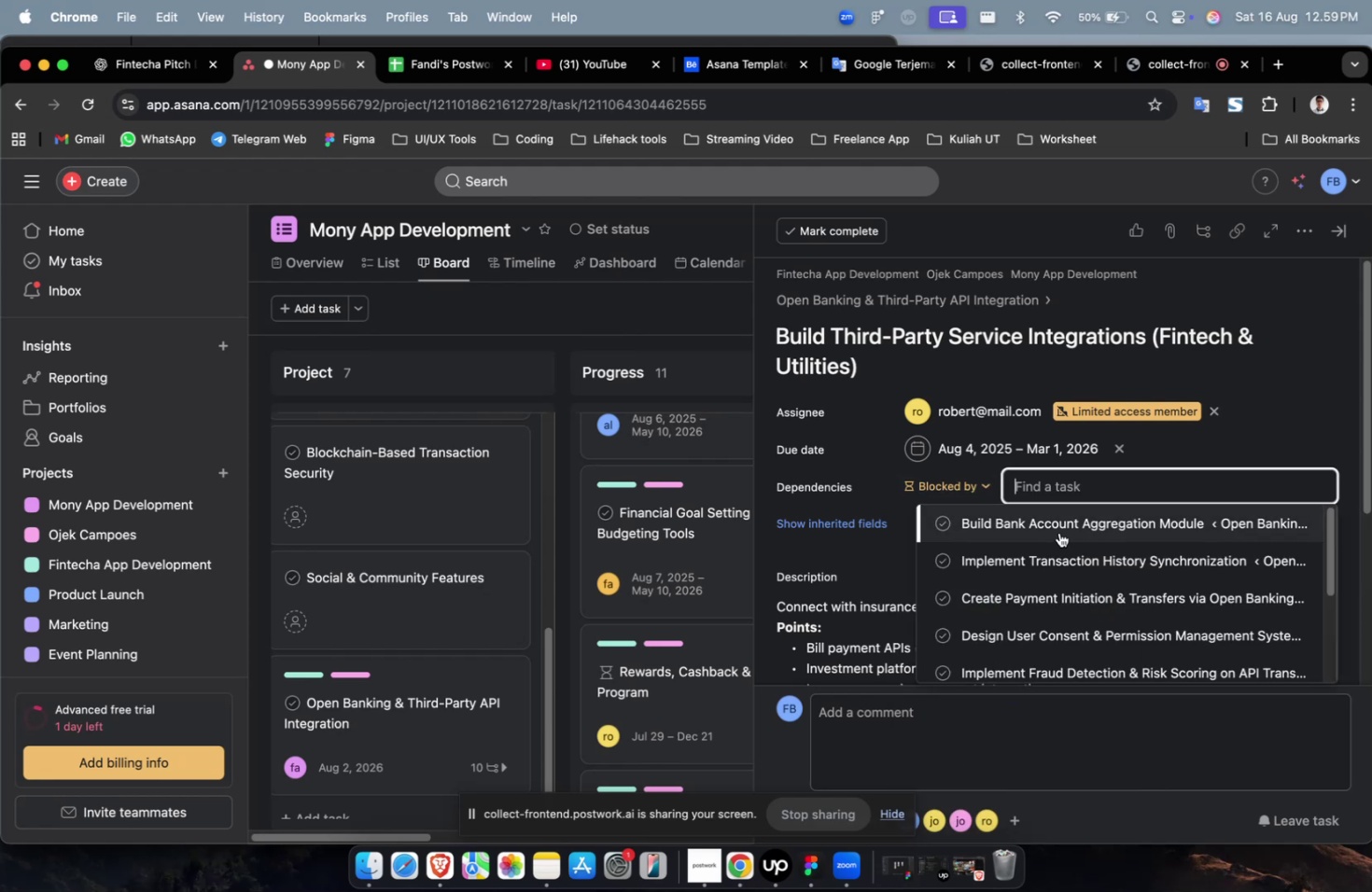 
double_click([1066, 537])
 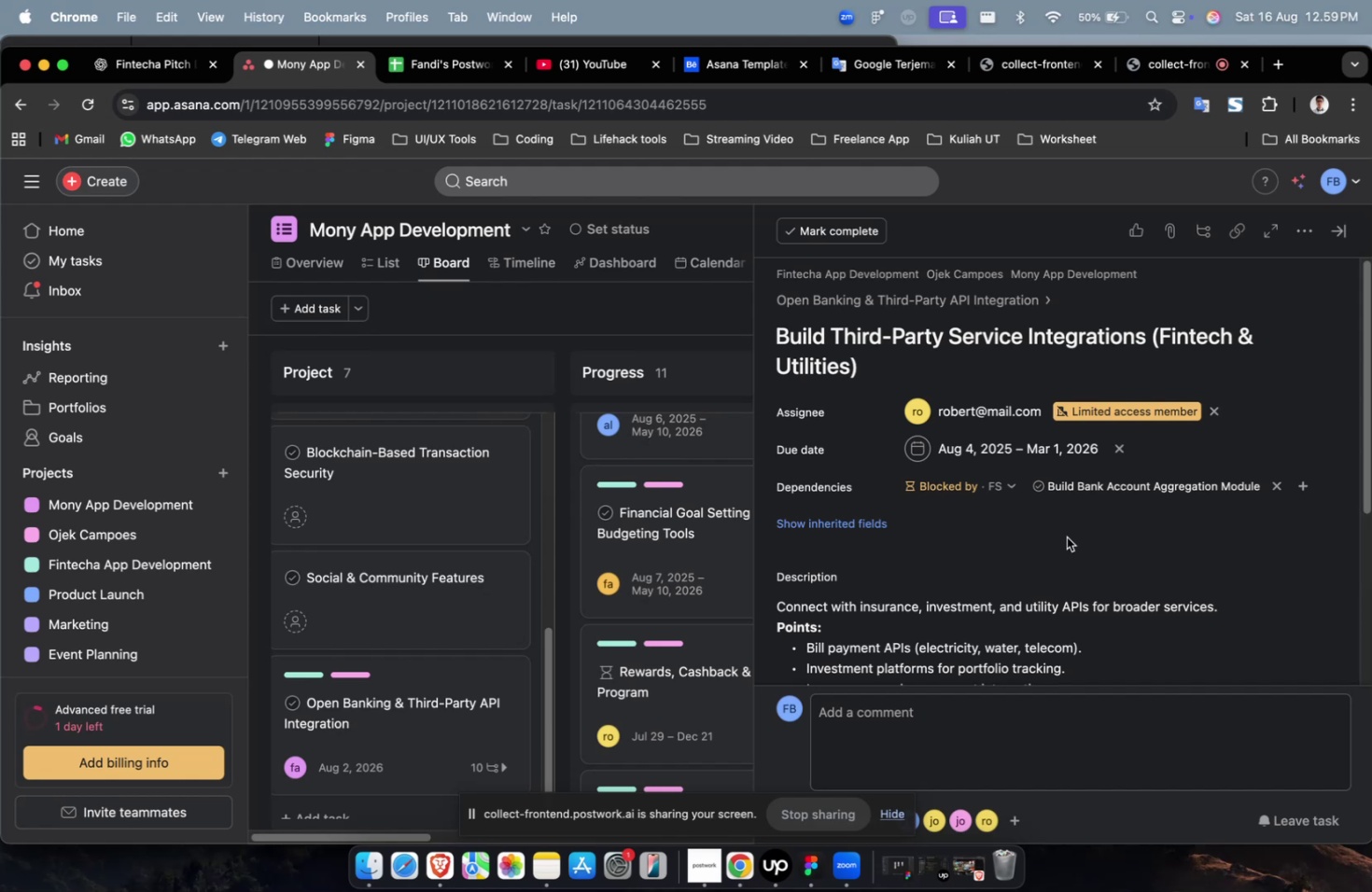 
wait(20.87)
 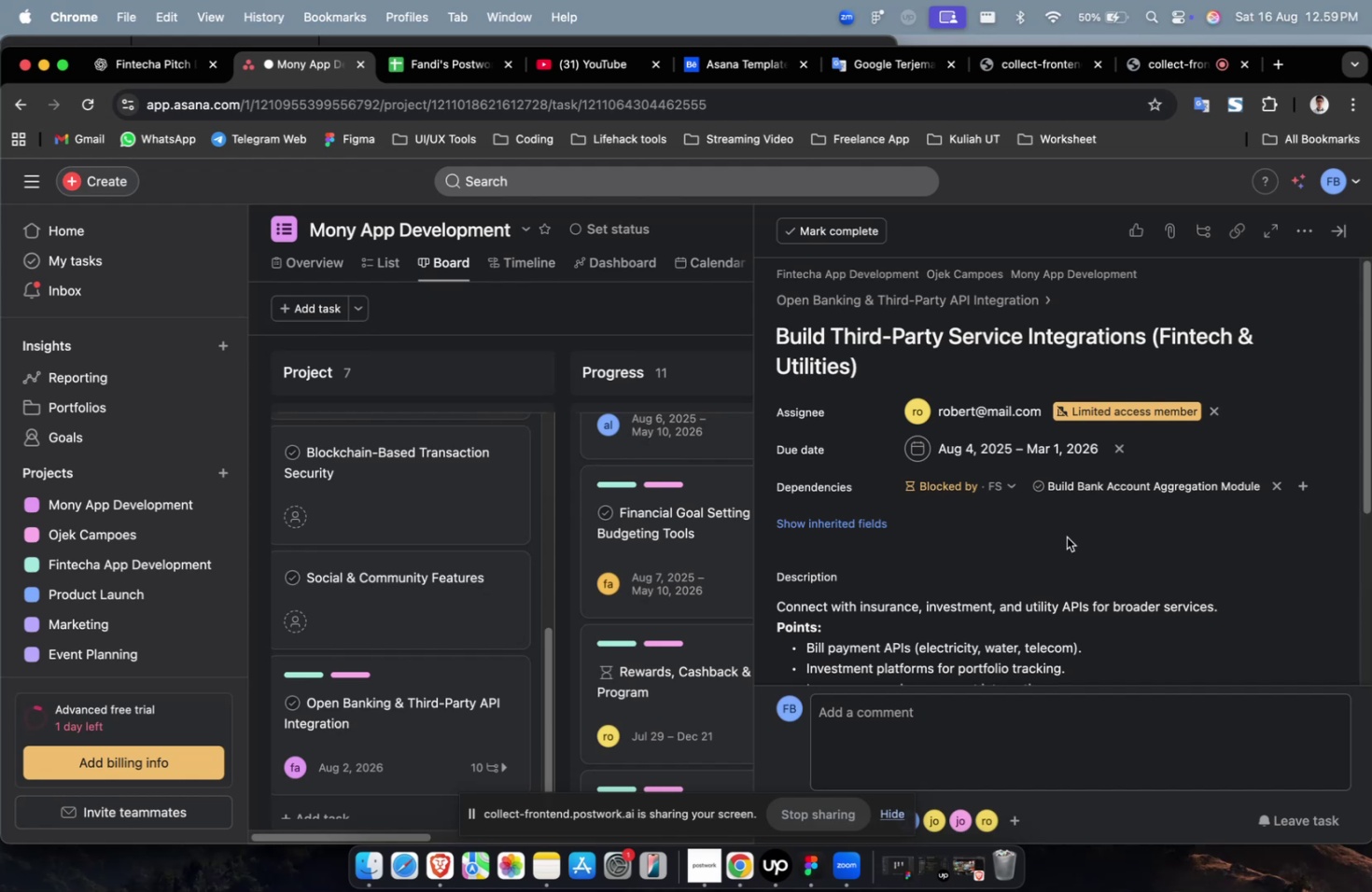 
double_click([1187, 644])
 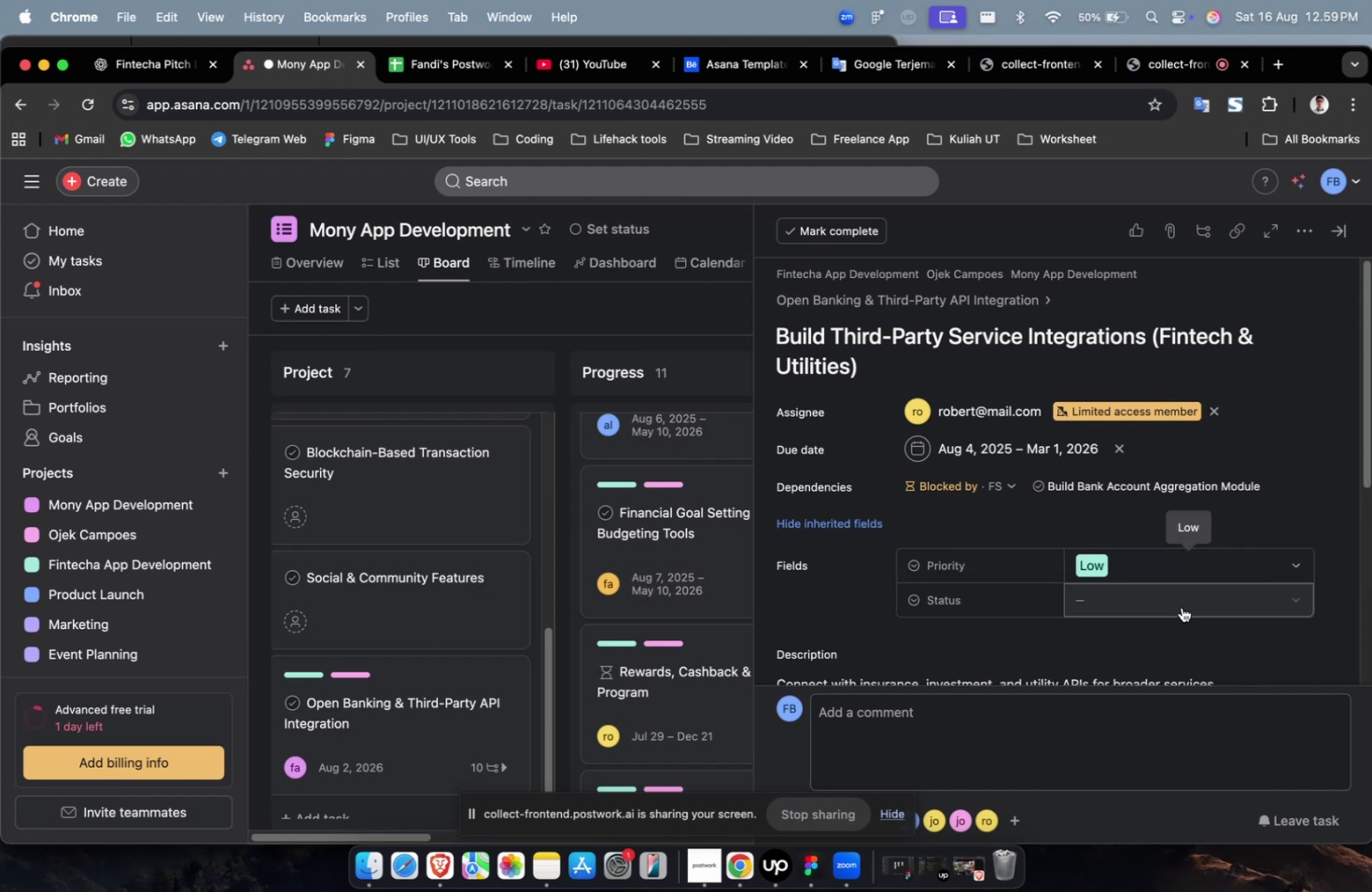 
triple_click([1181, 603])
 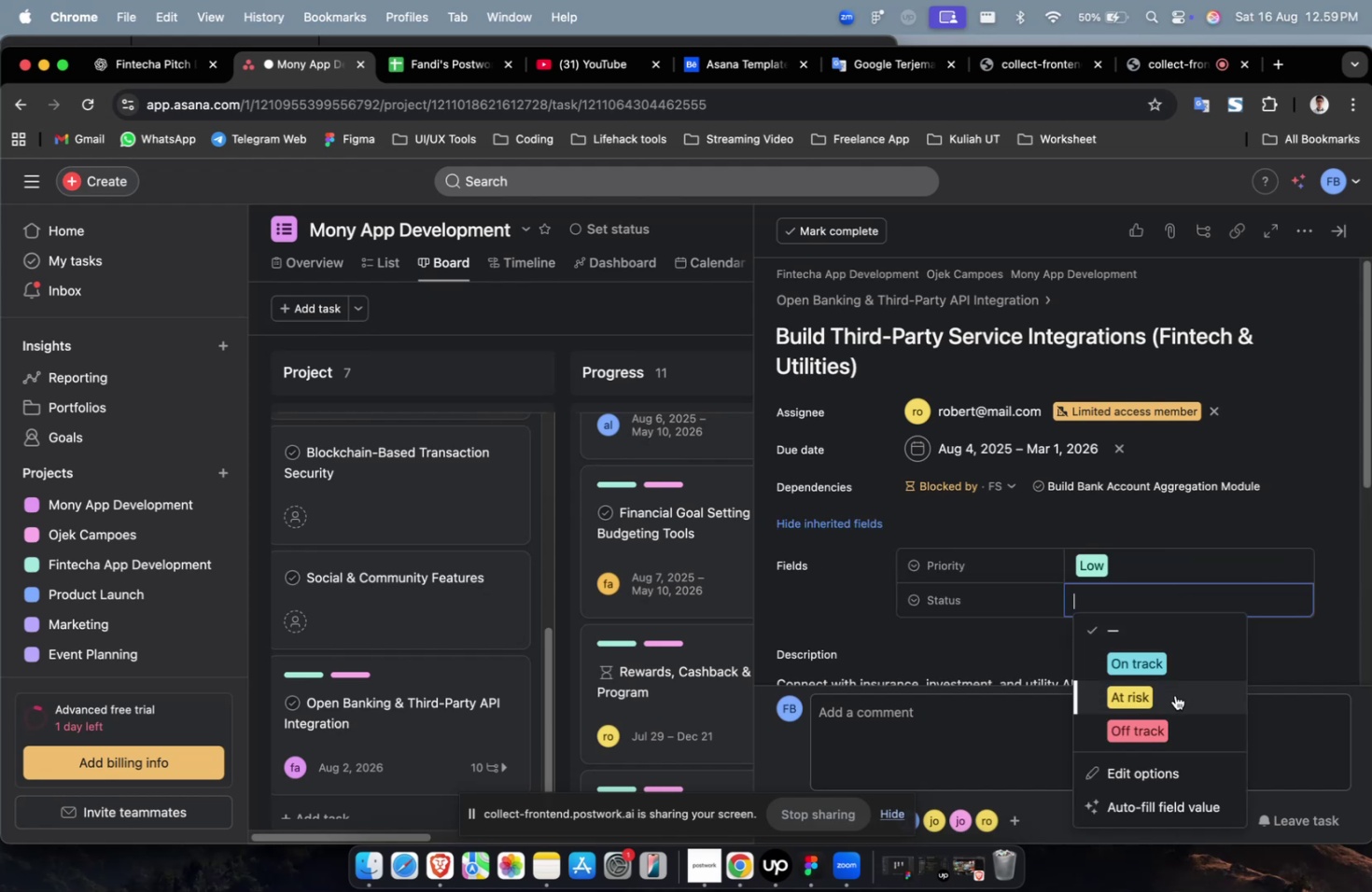 
triple_click([1174, 694])
 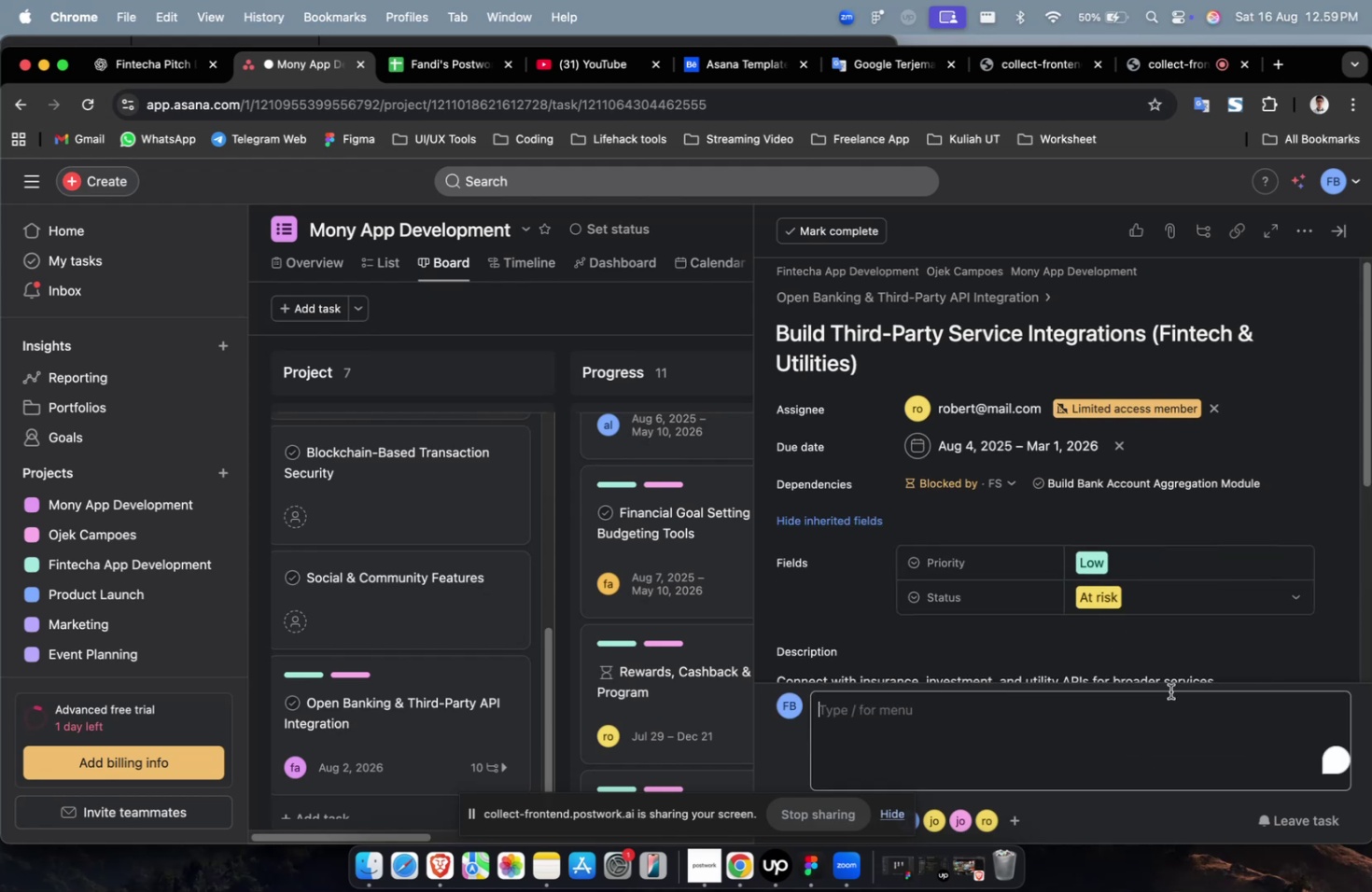 
scroll: coordinate [1148, 549], scroll_direction: down, amount: 80.0
 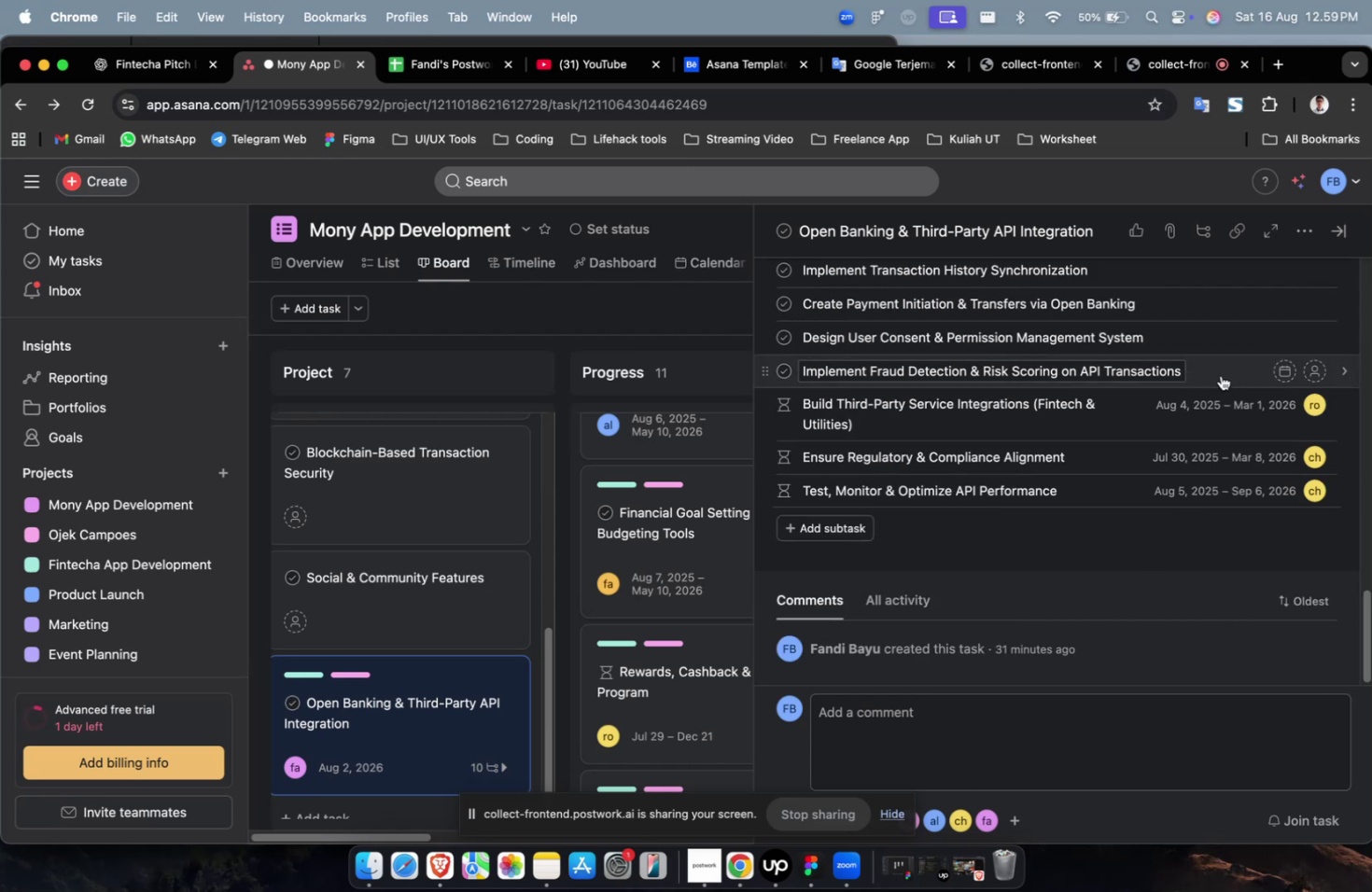 
left_click([1219, 371])
 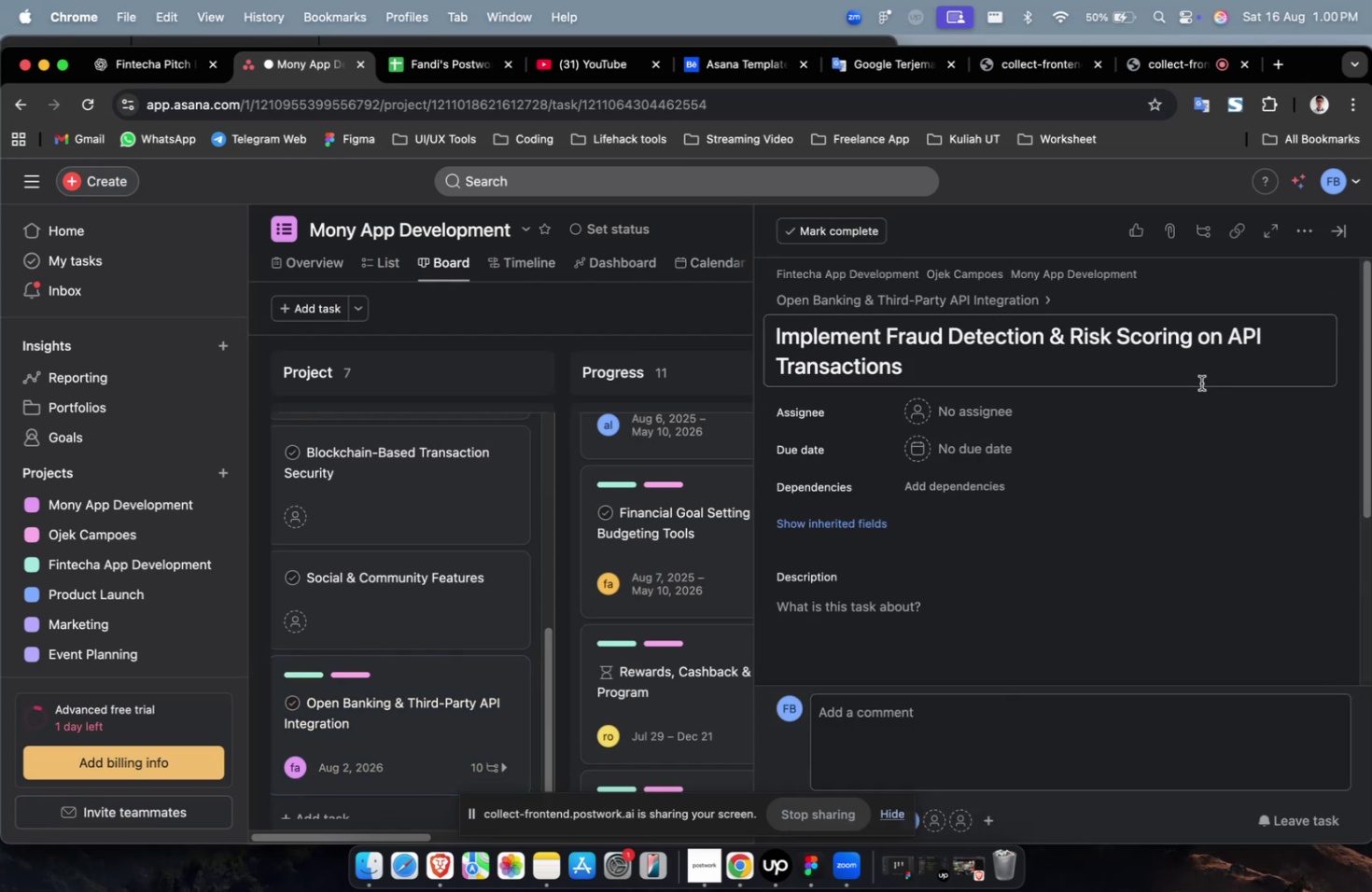 
wait(8.06)
 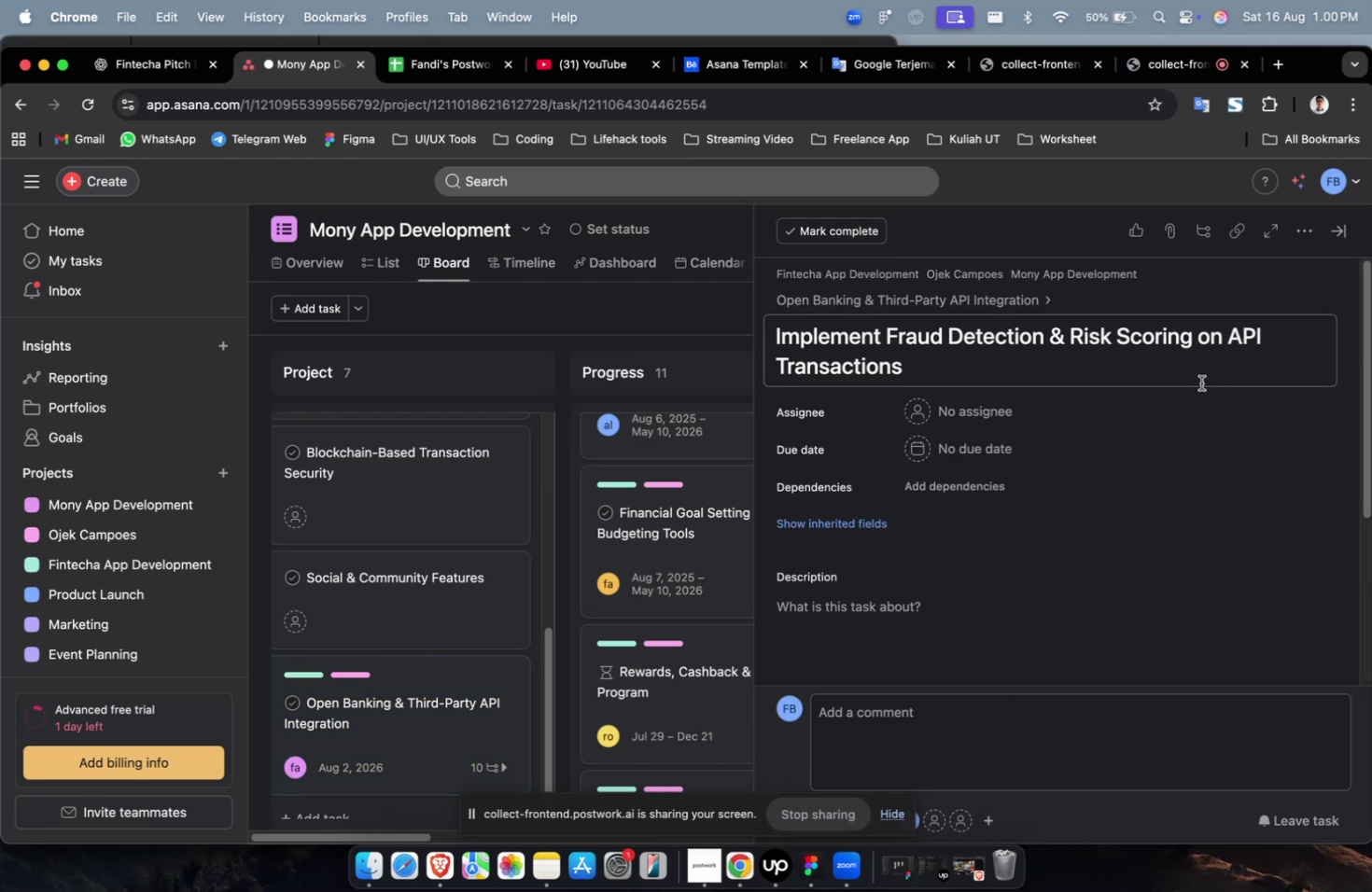 
left_click([964, 410])
 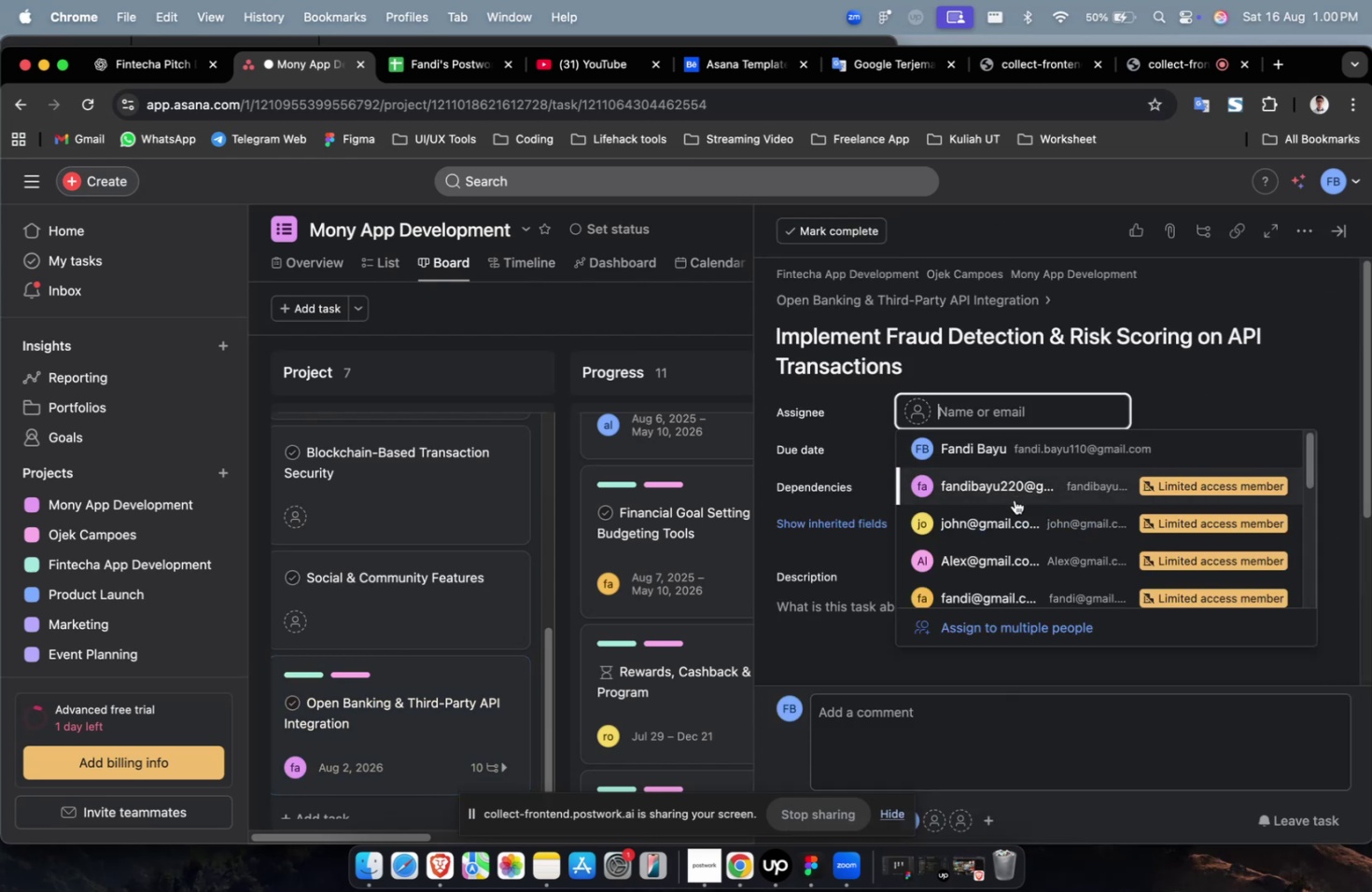 
double_click([1015, 504])
 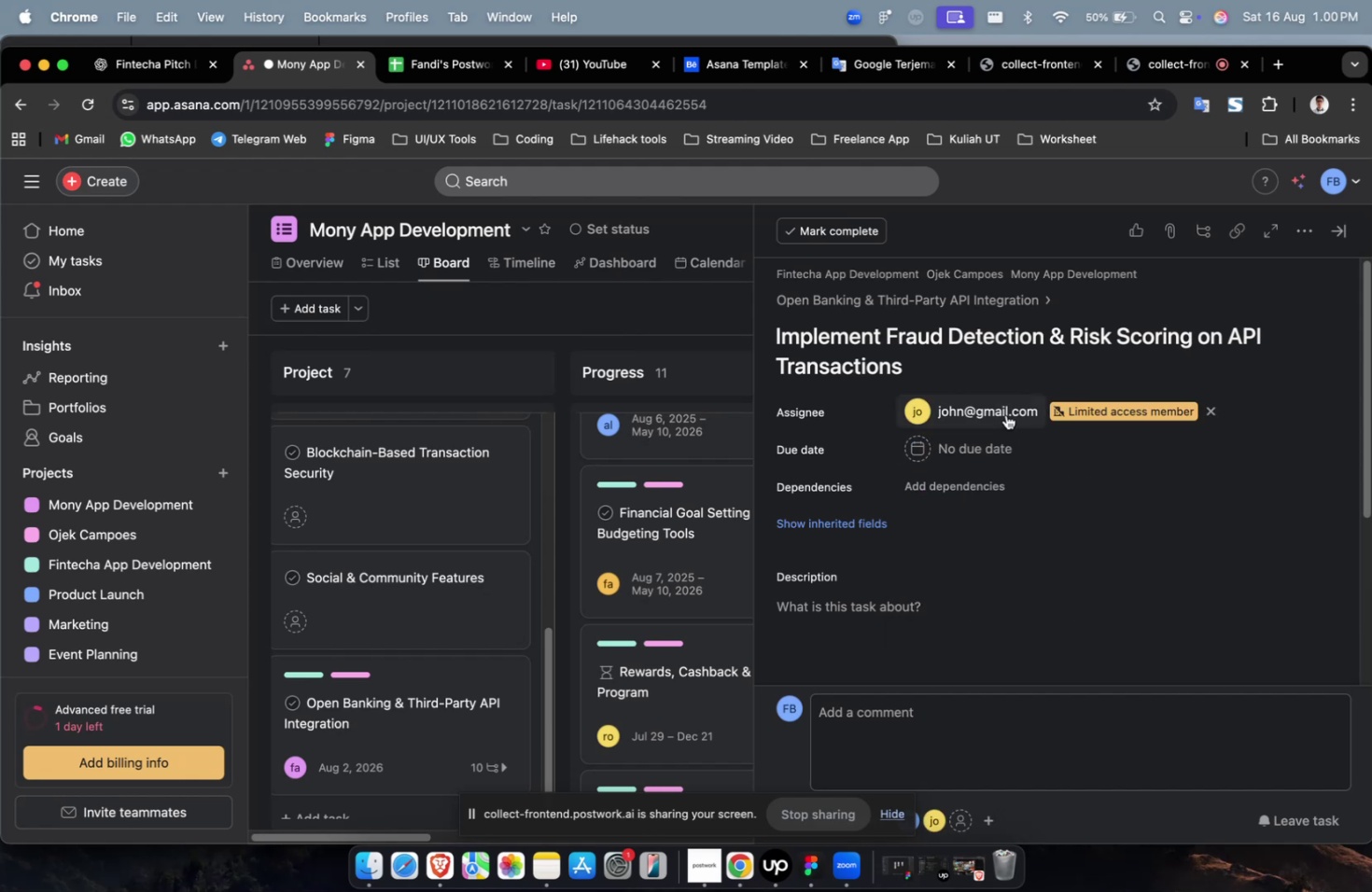 
triple_click([1005, 414])
 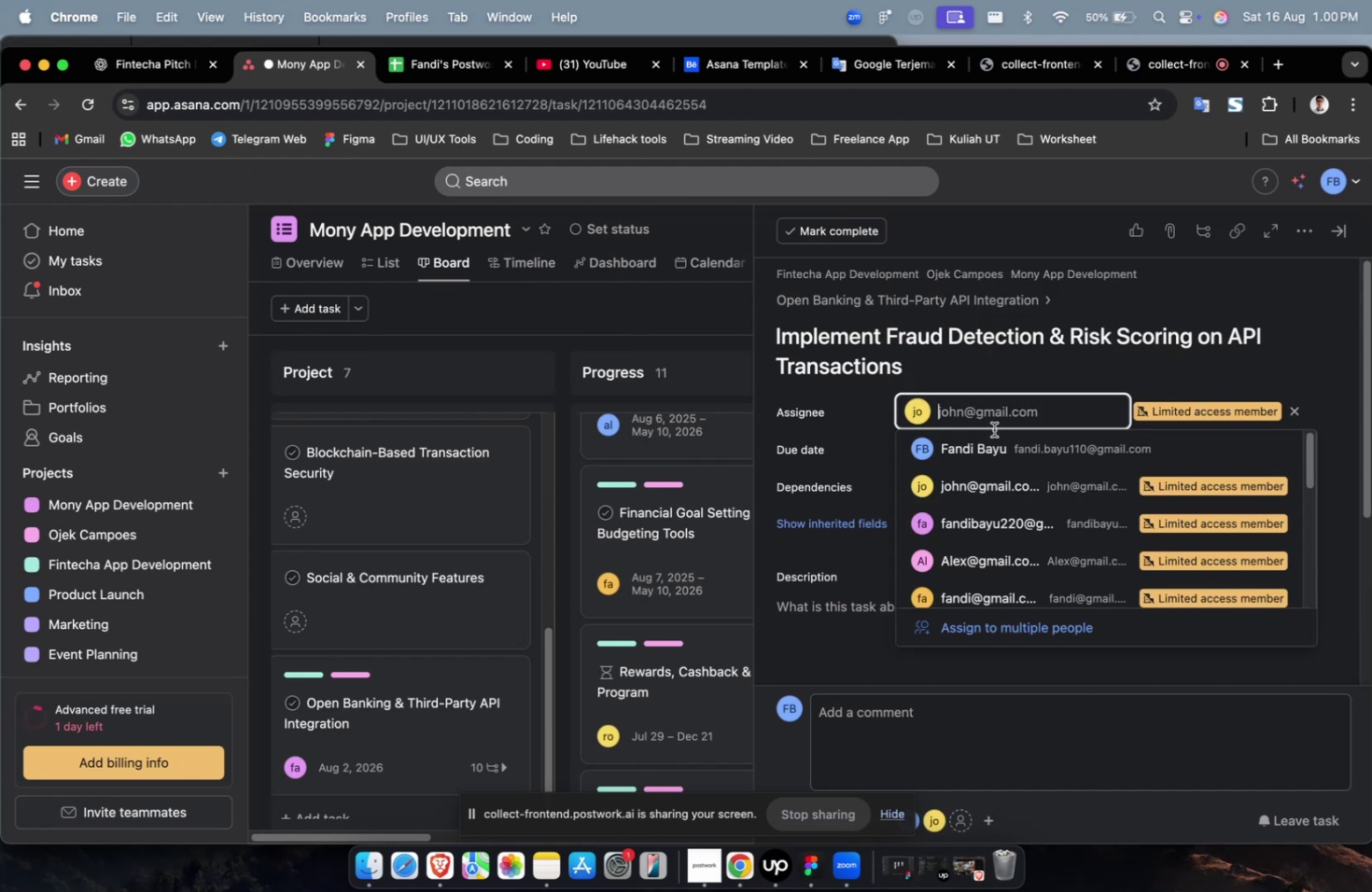 
scroll: coordinate [988, 494], scroll_direction: down, amount: 7.0
 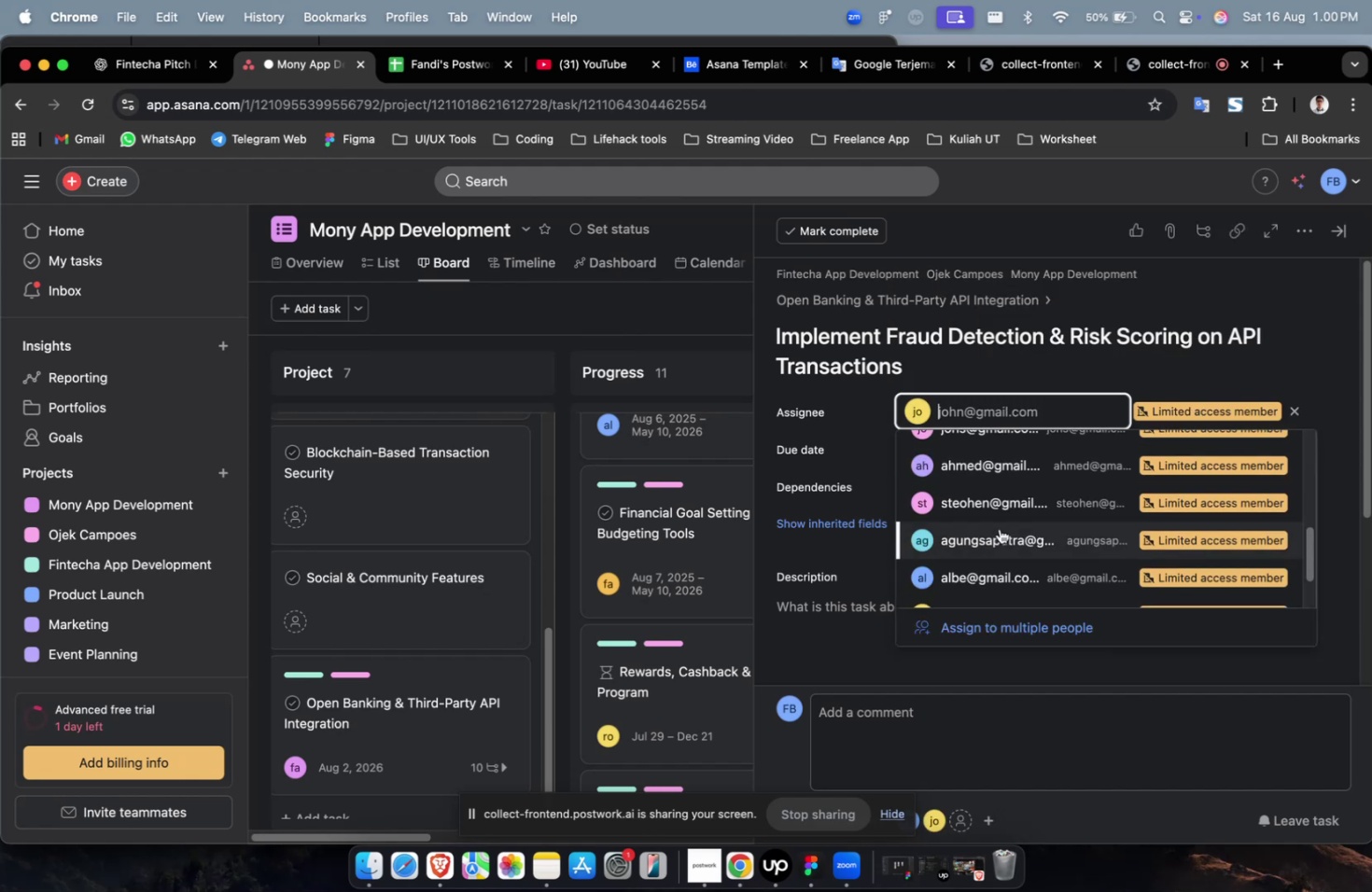 
left_click([999, 528])
 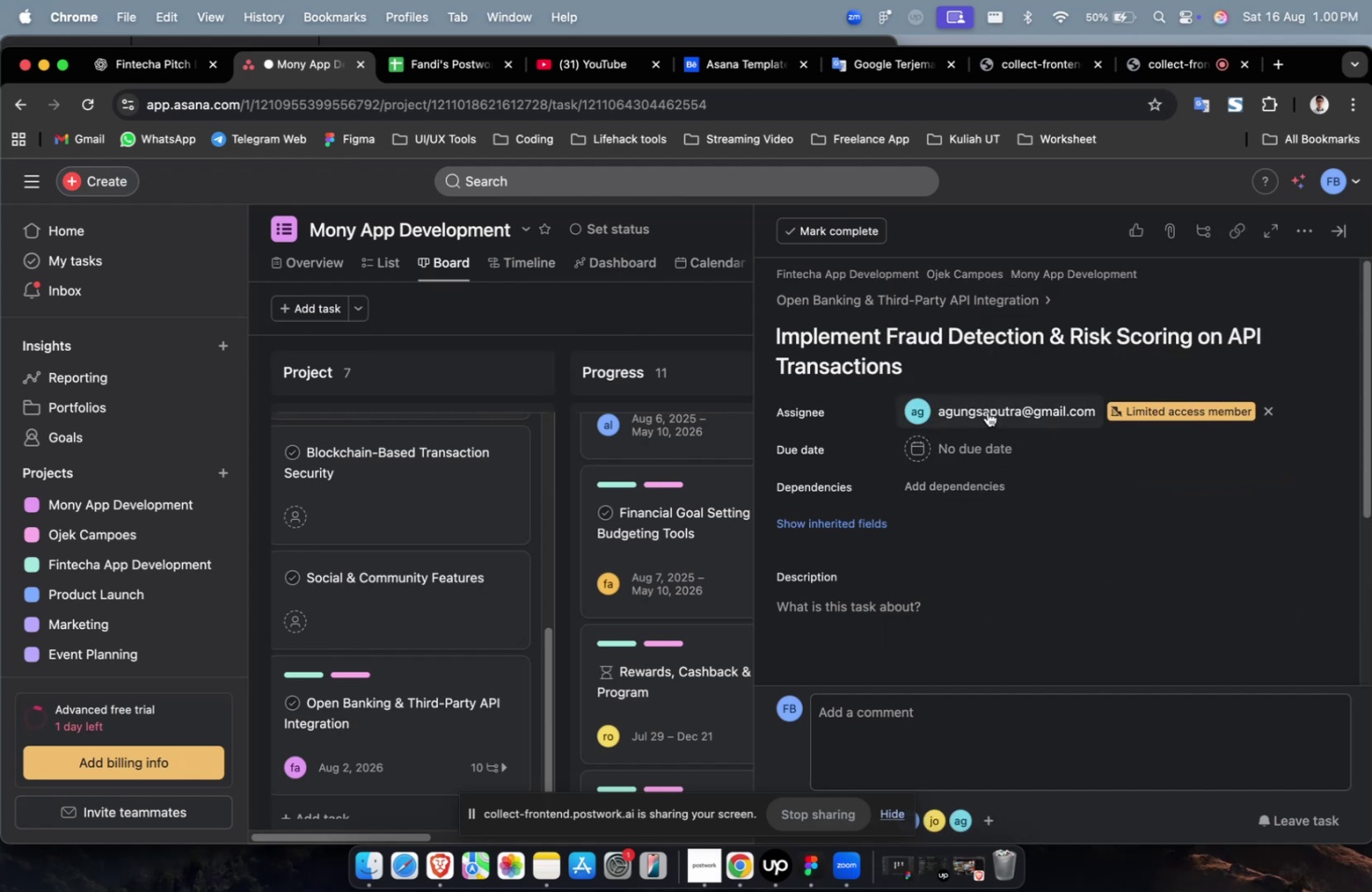 
double_click([987, 409])
 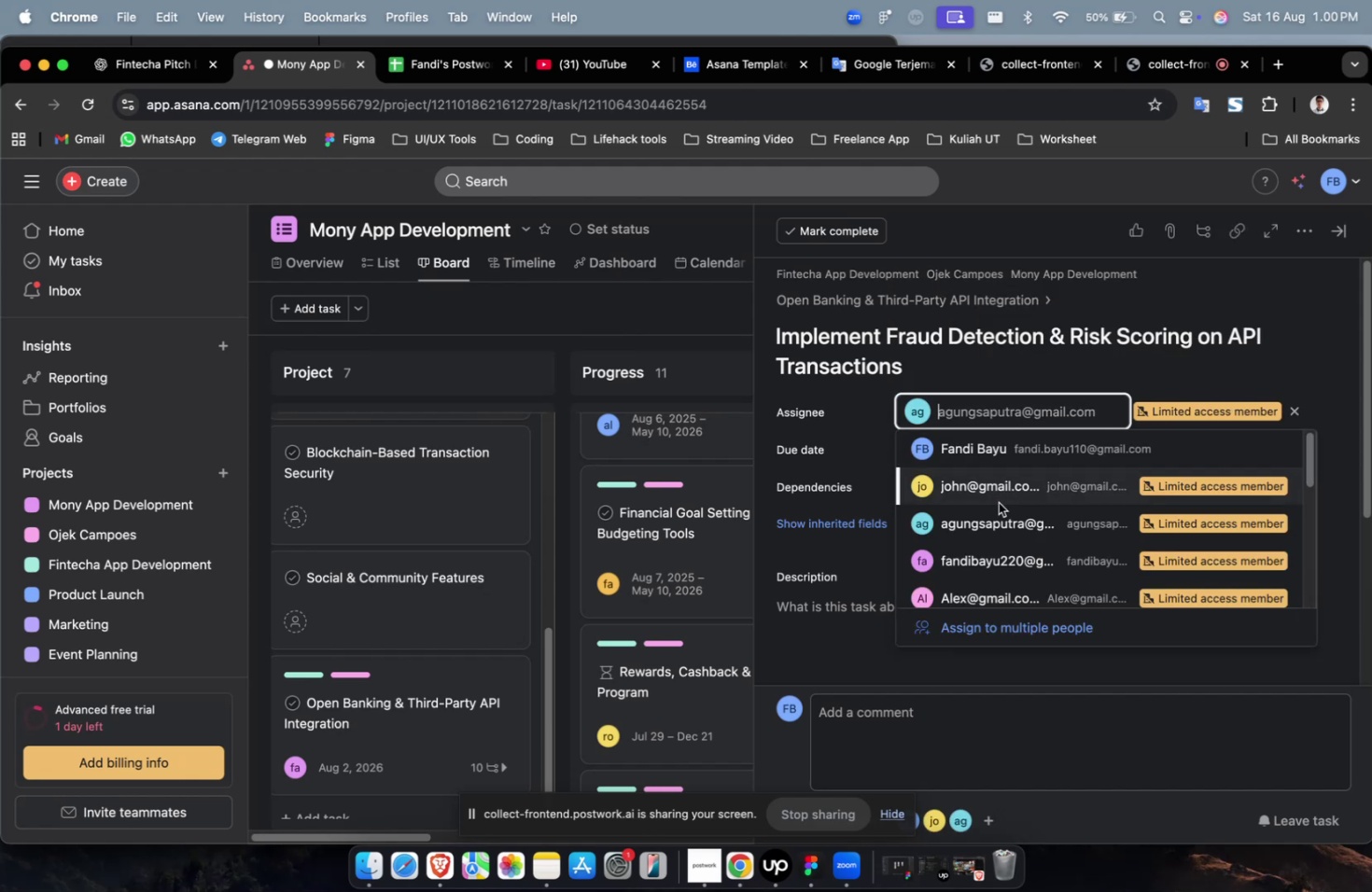 
scroll: coordinate [998, 510], scroll_direction: down, amount: 18.0
 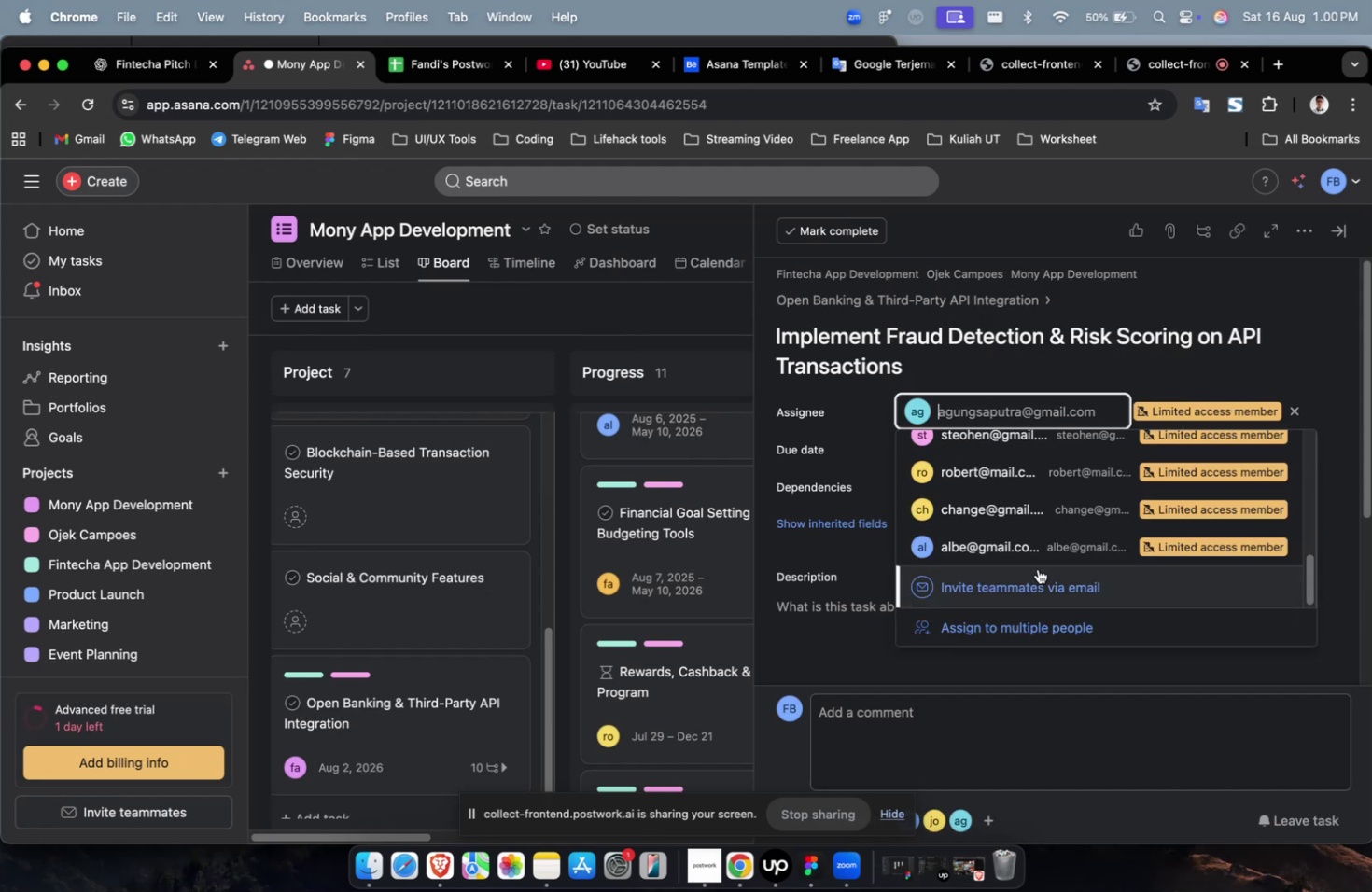 
left_click([1037, 556])
 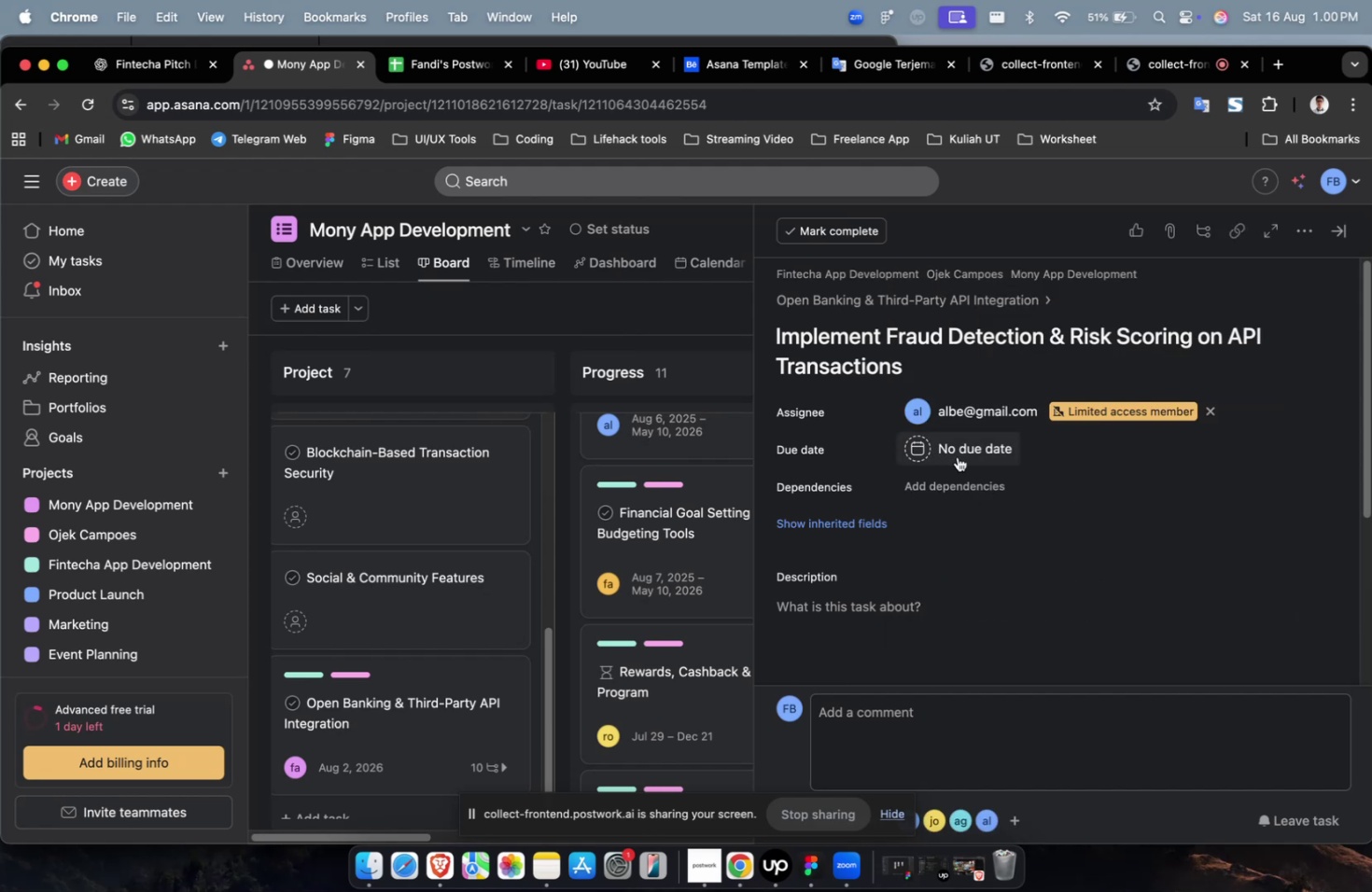 
left_click([963, 451])
 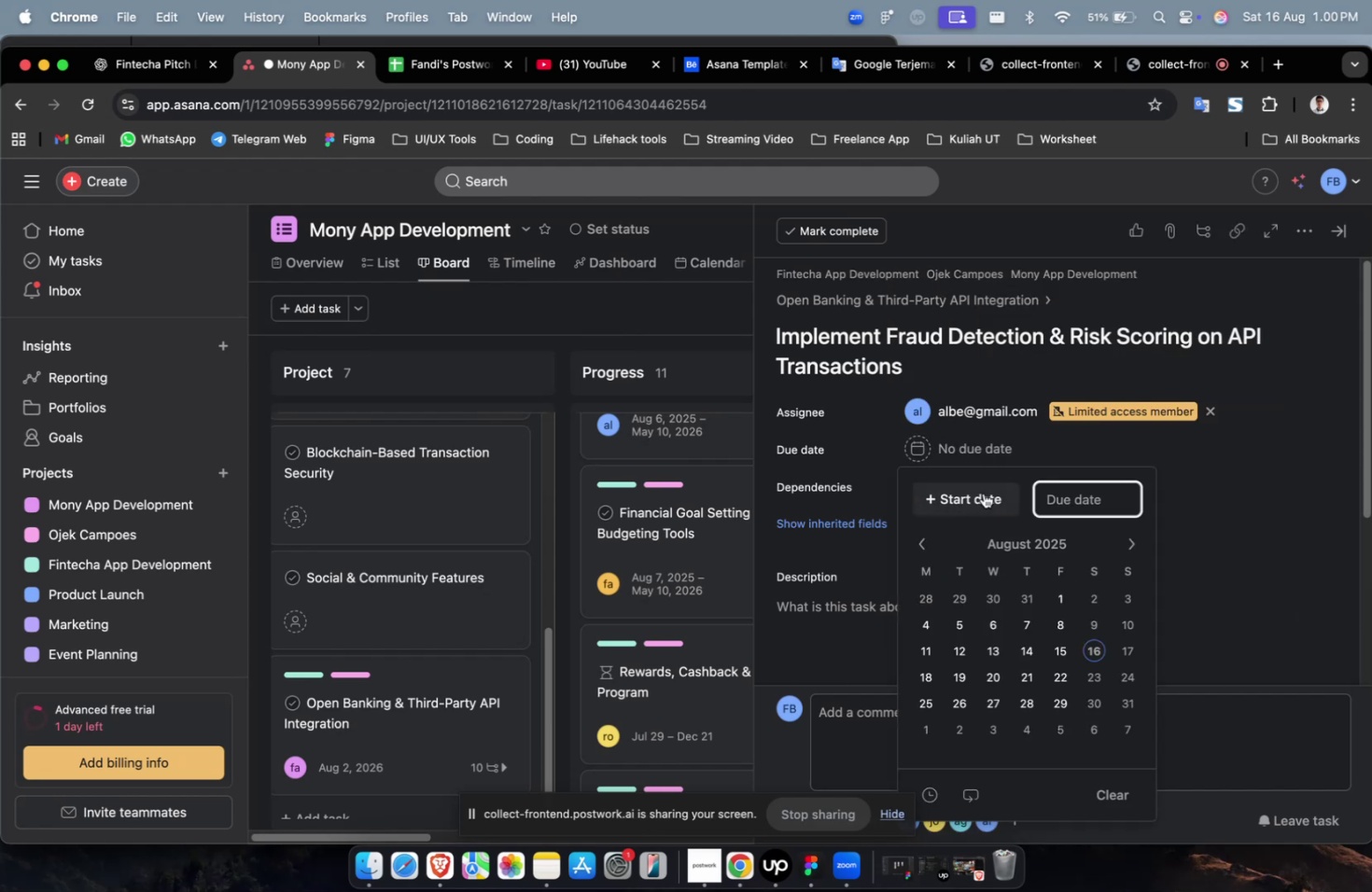 
left_click([983, 493])
 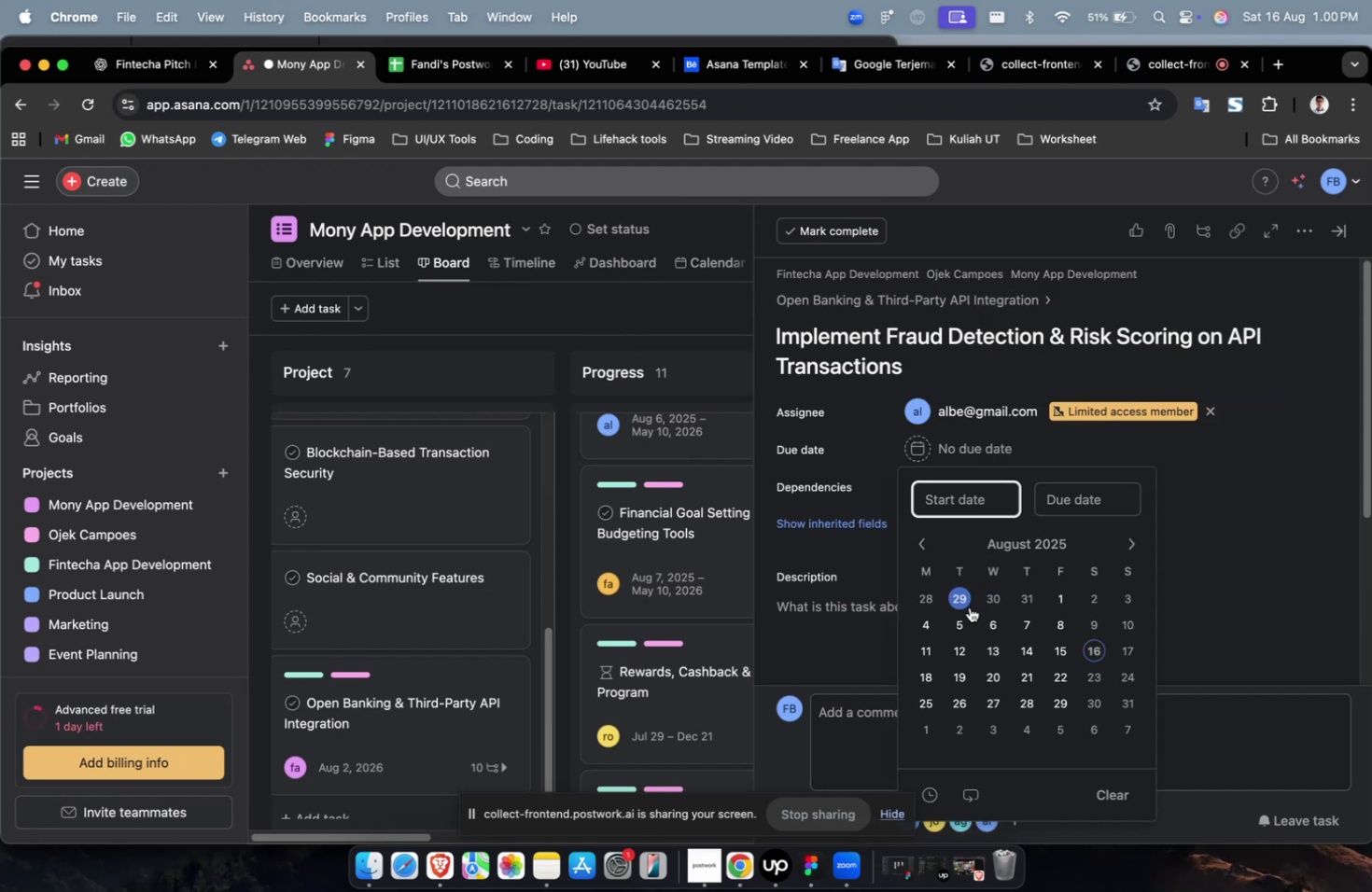 
left_click([963, 615])
 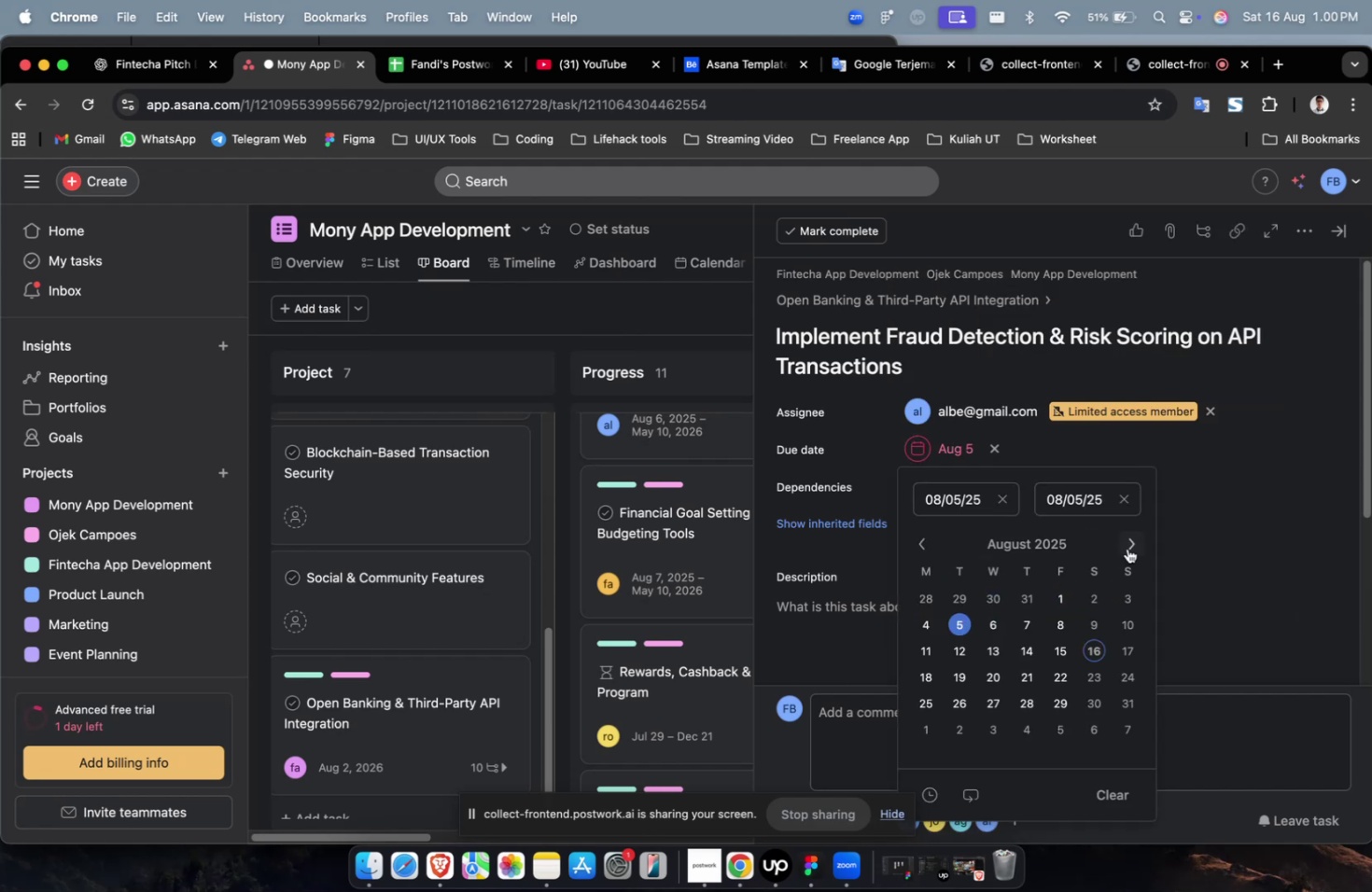 
double_click([1128, 546])
 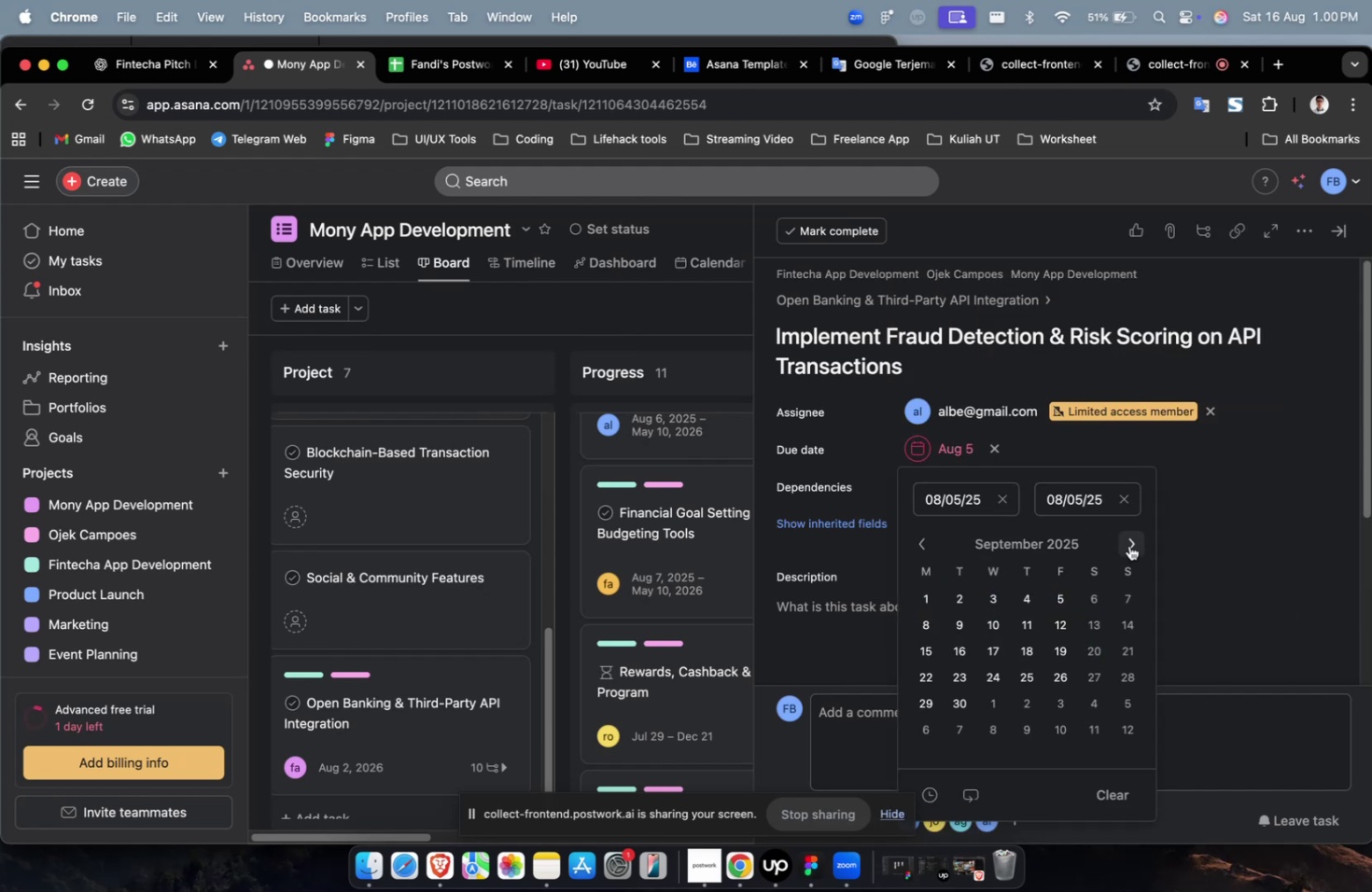 
triple_click([1128, 545])
 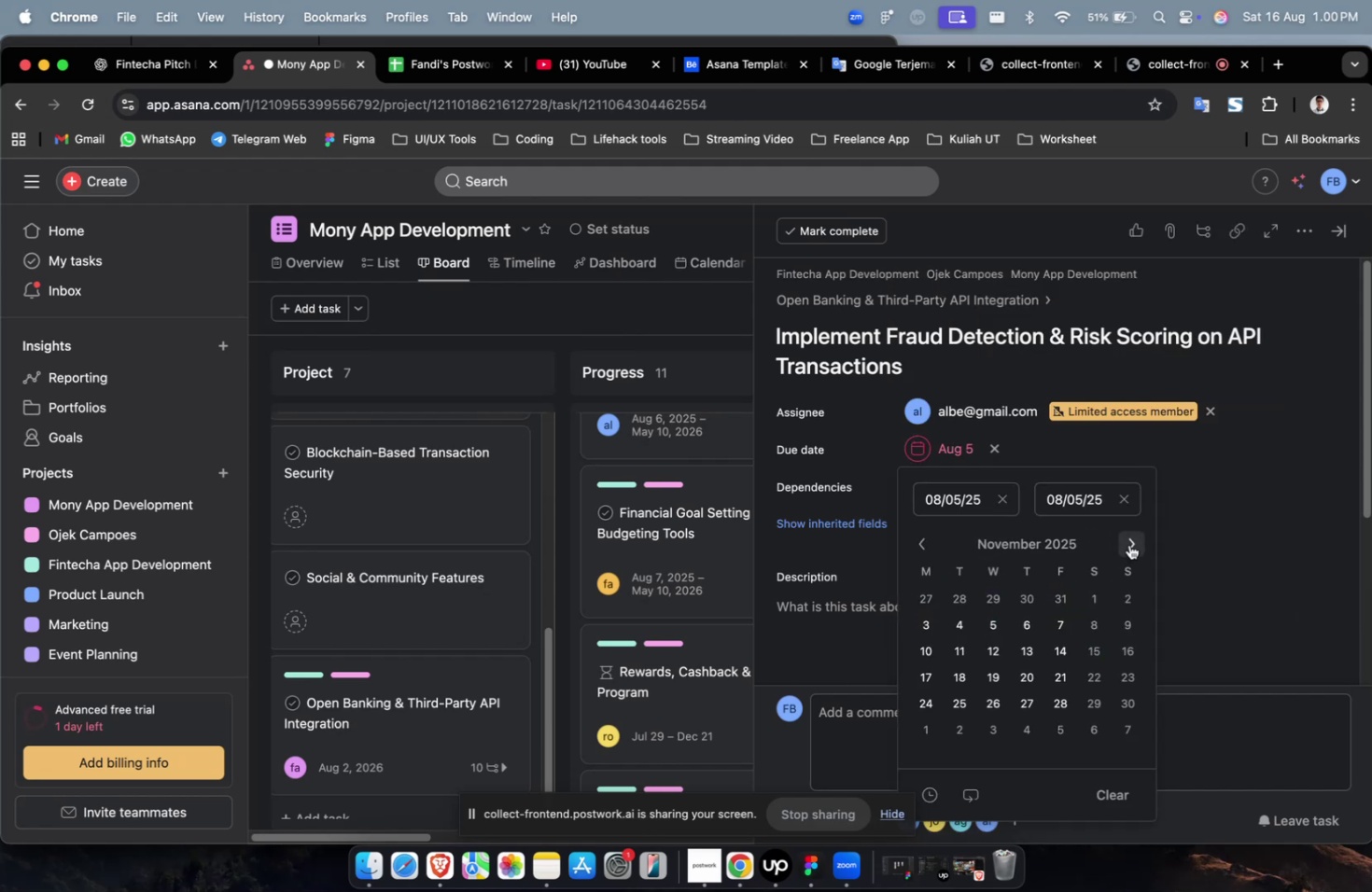 
triple_click([1128, 544])
 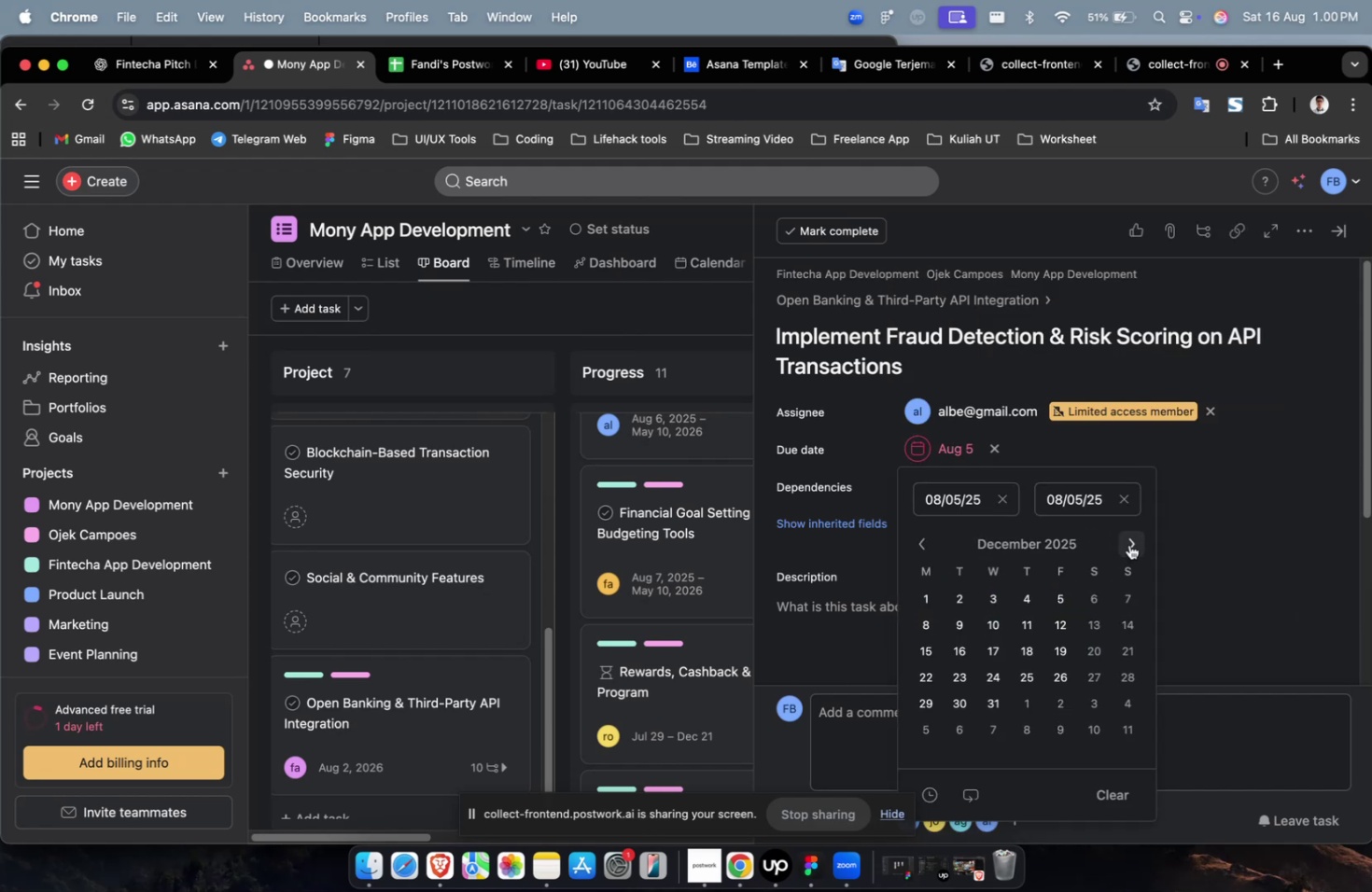 
triple_click([1128, 544])
 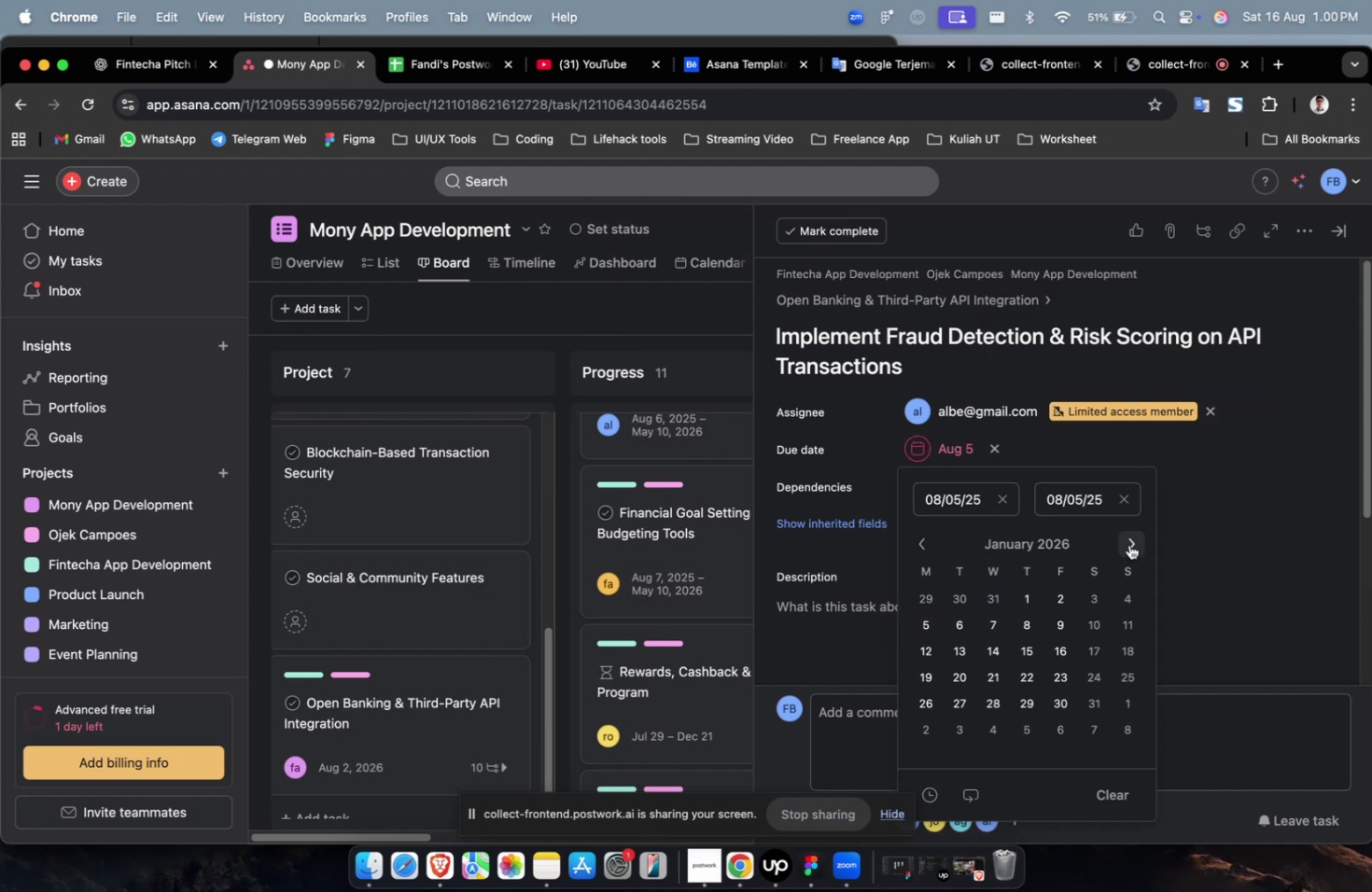 
triple_click([1128, 544])
 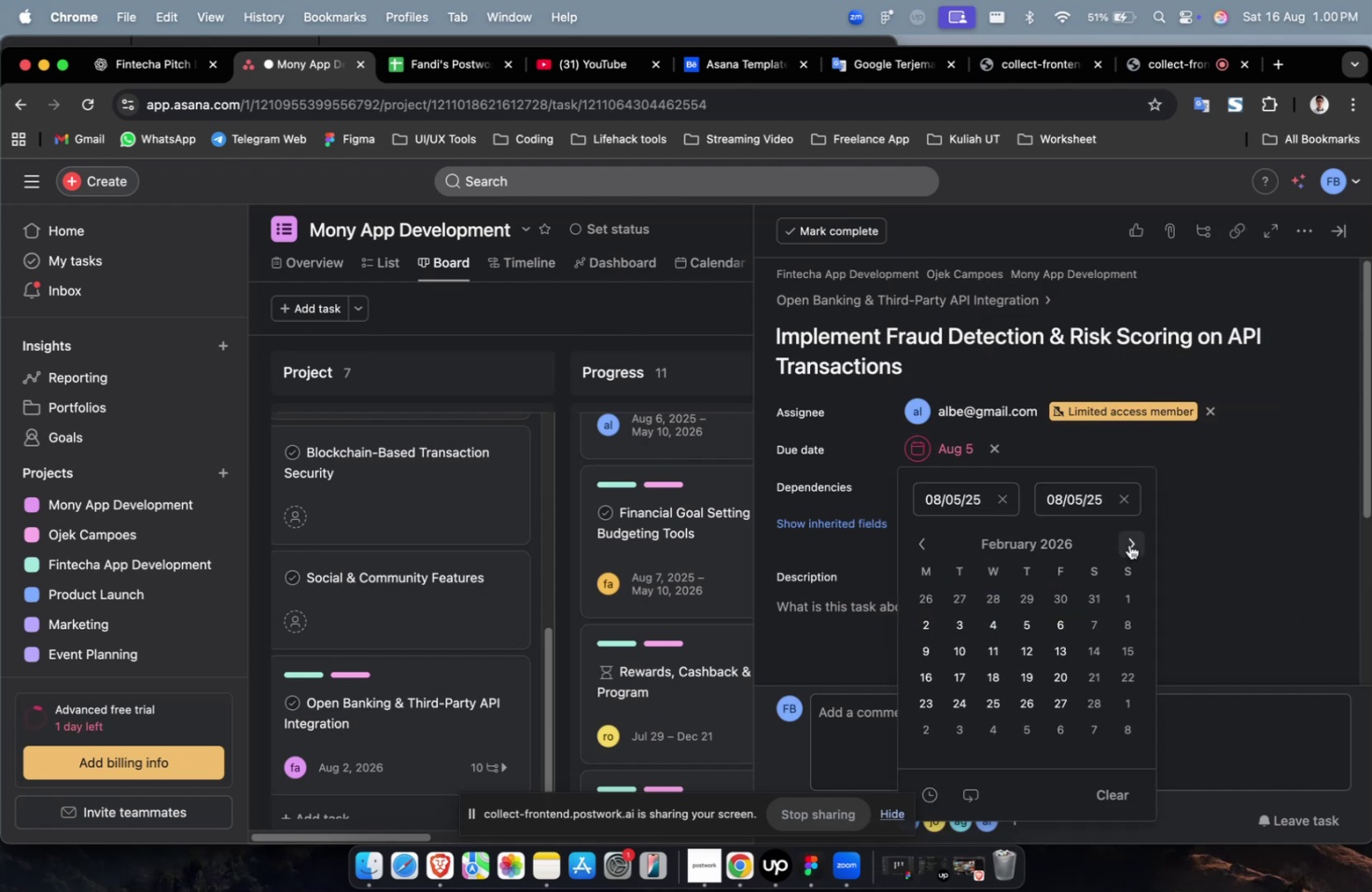 
triple_click([1128, 544])
 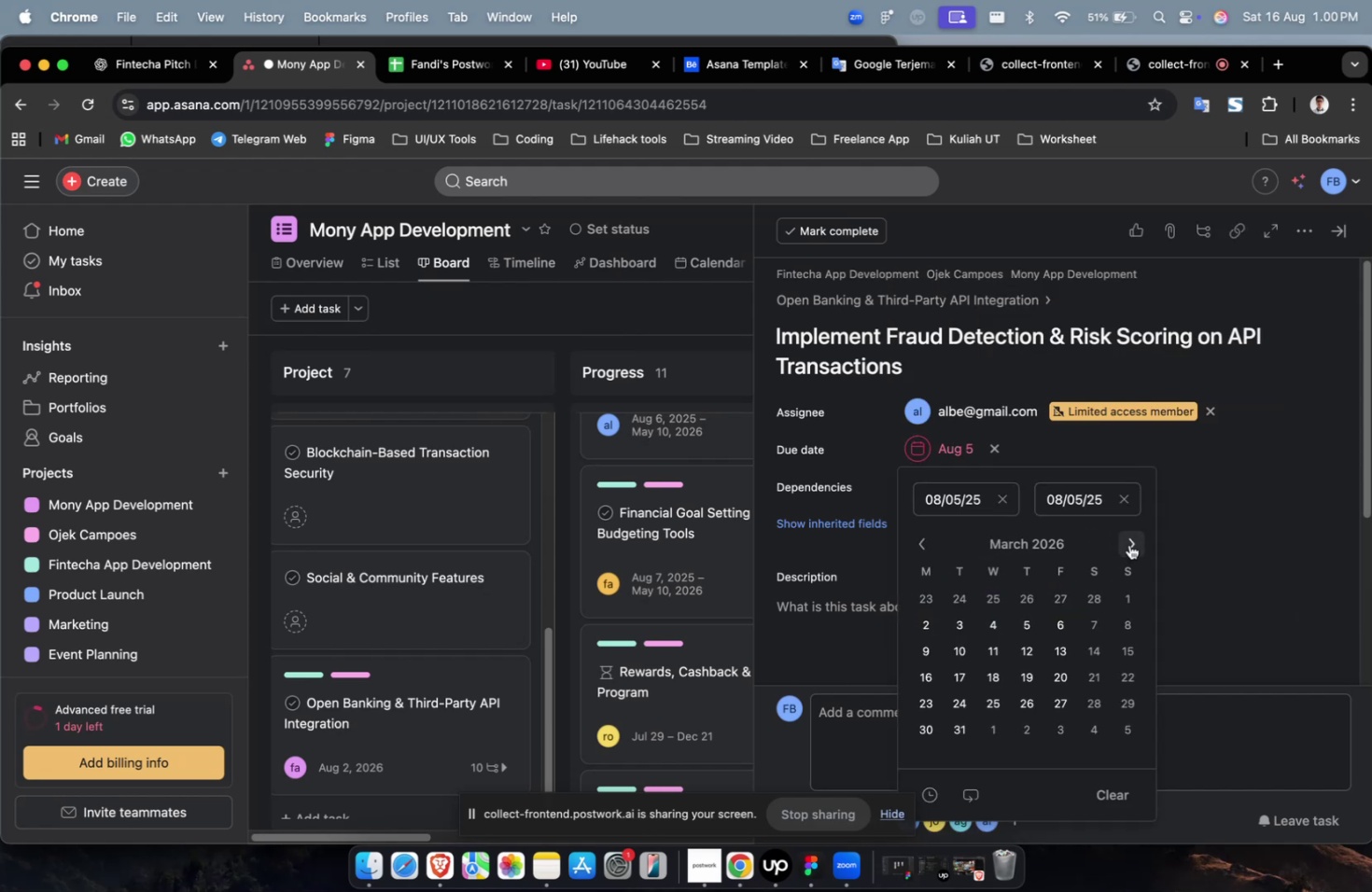 
triple_click([1128, 544])
 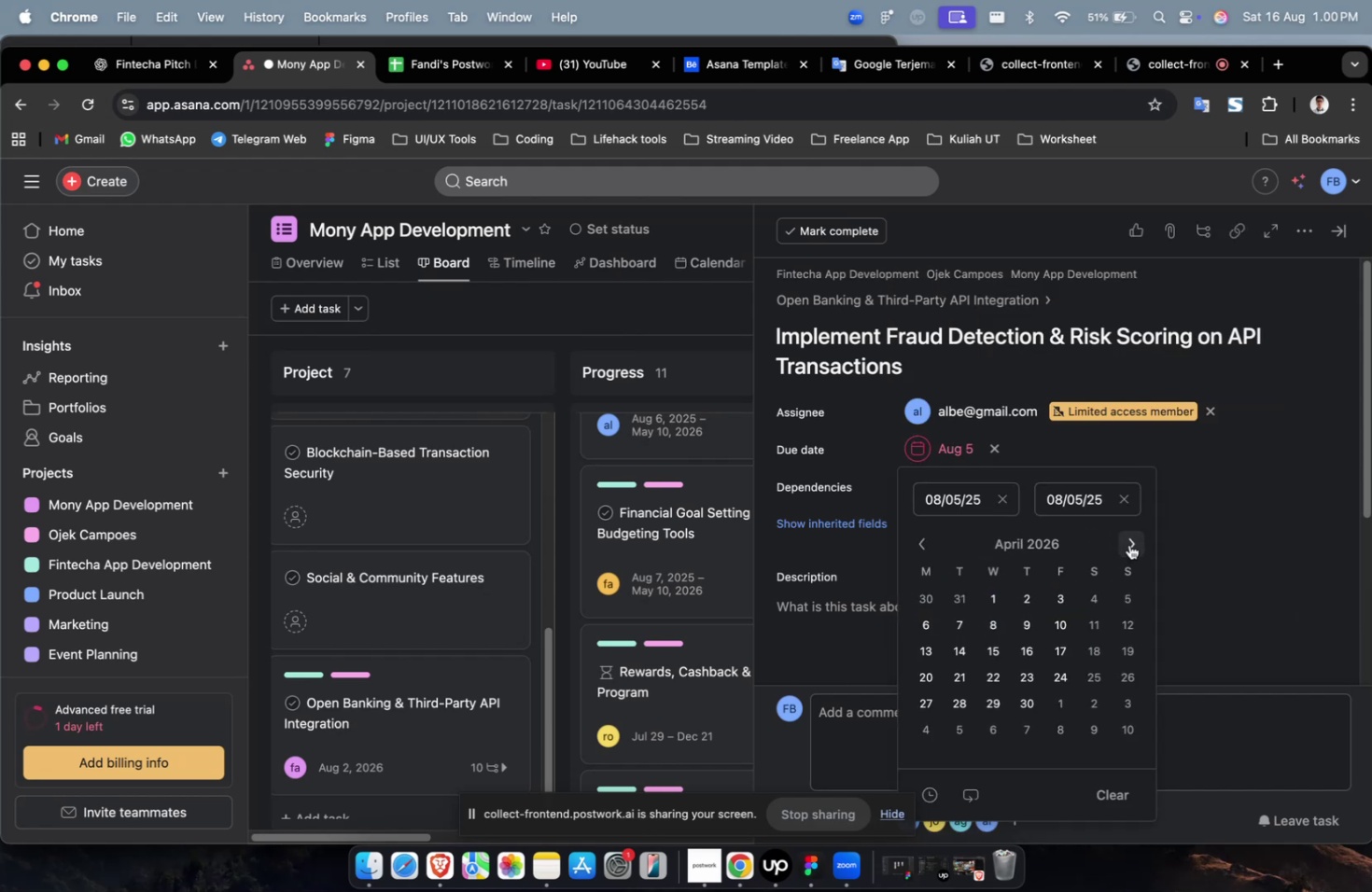 
triple_click([1128, 544])
 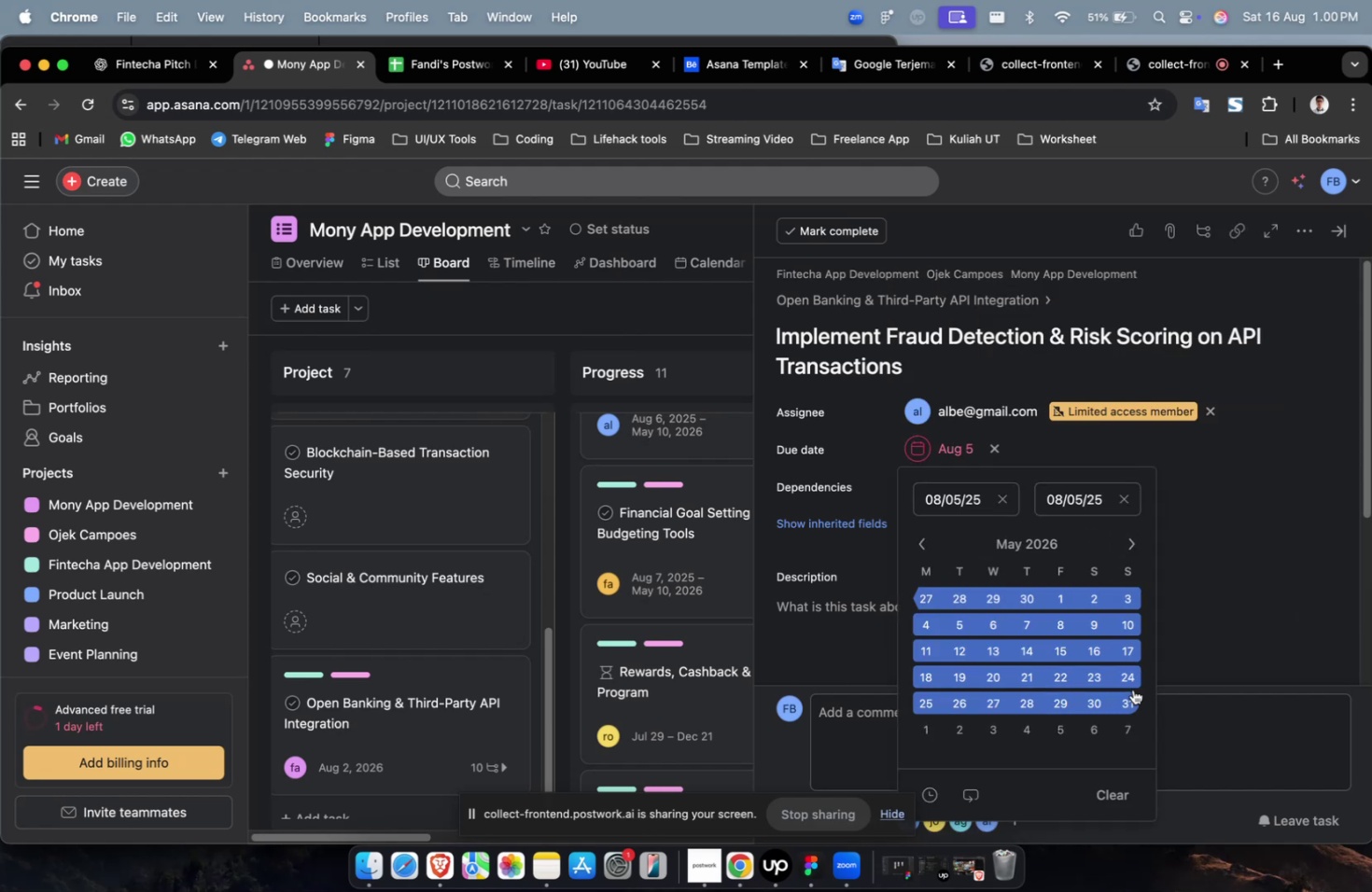 
left_click([1134, 692])
 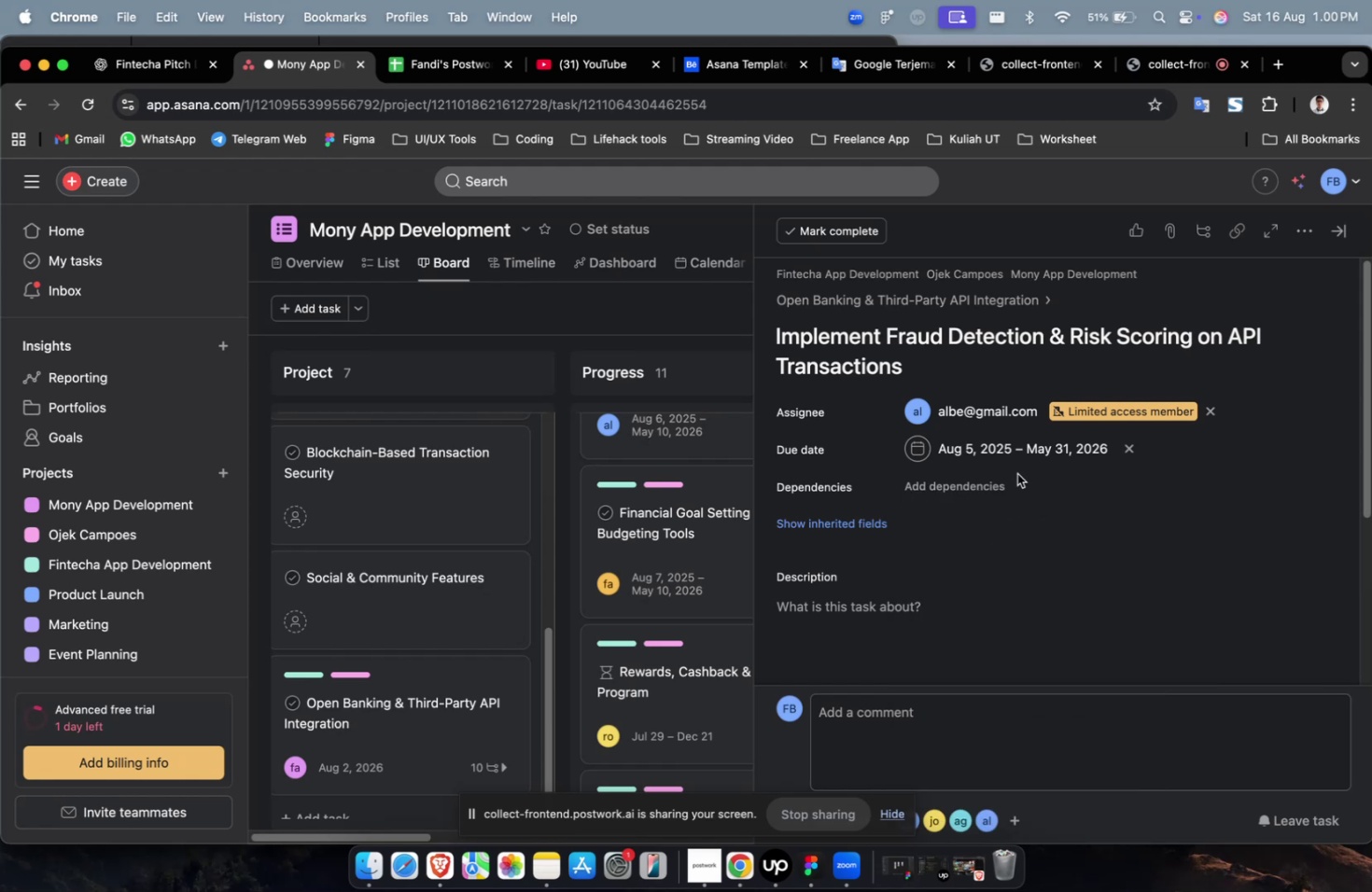 
triple_click([988, 480])
 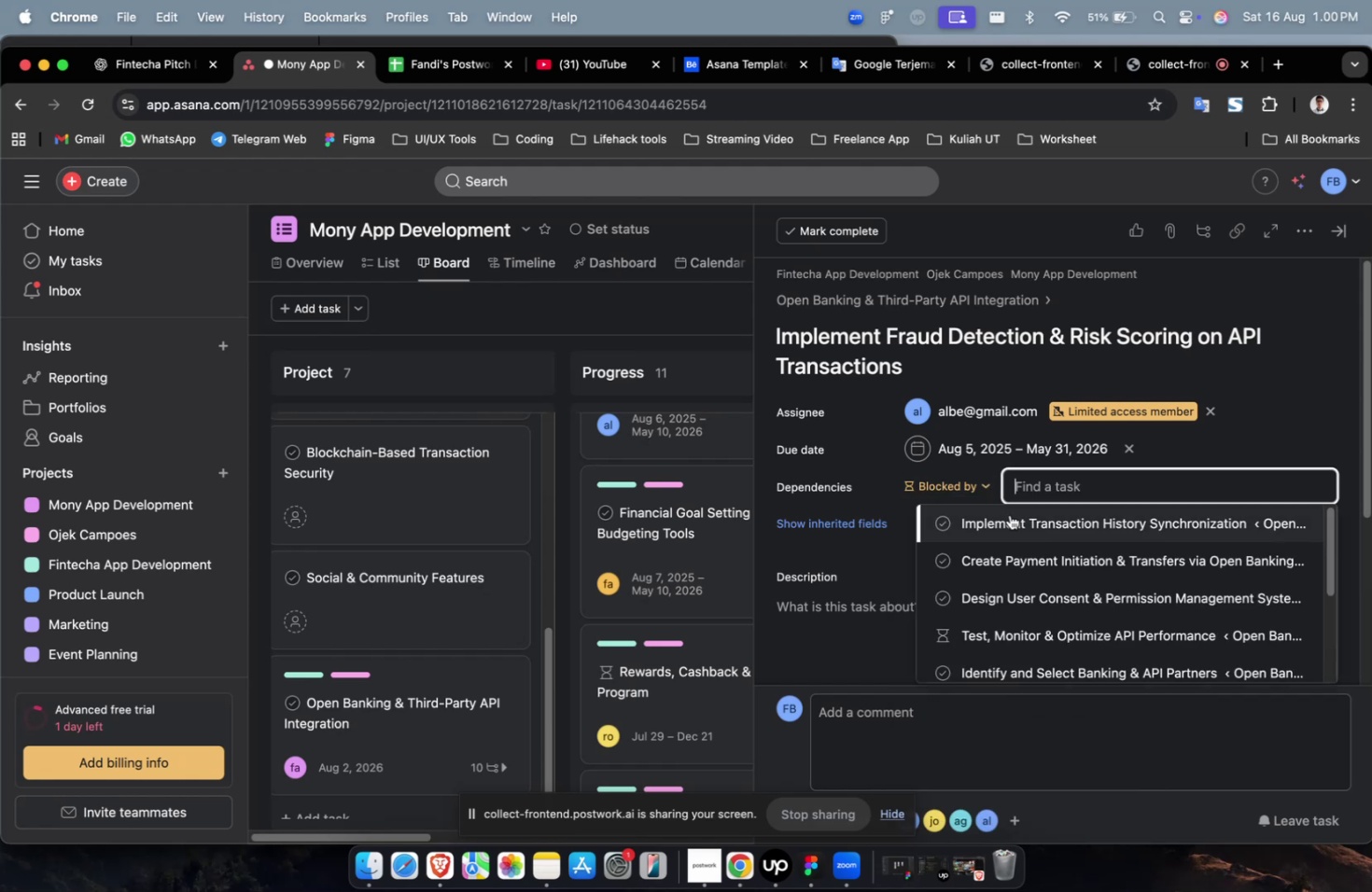 
triple_click([1010, 520])
 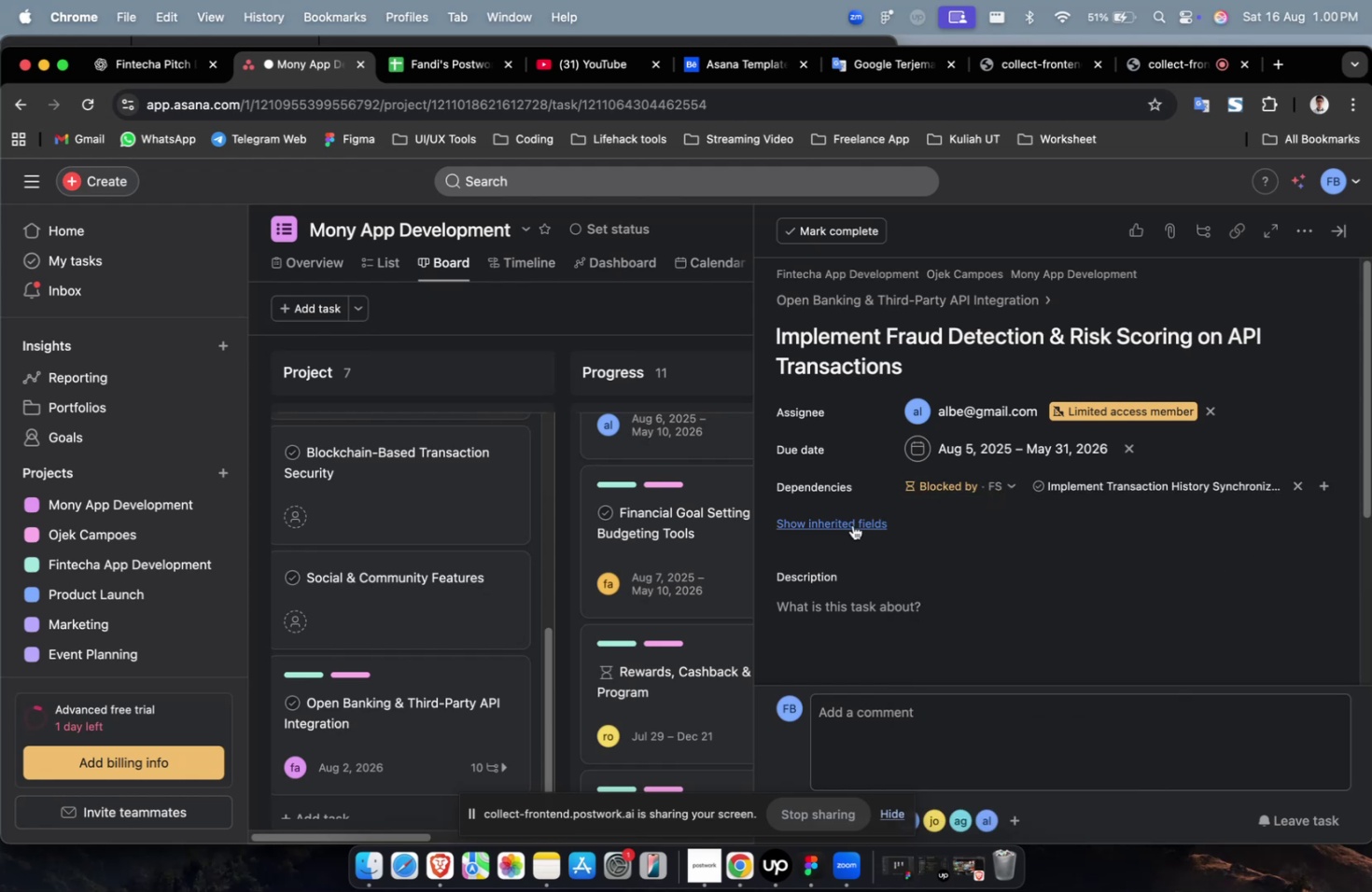 
triple_click([850, 524])
 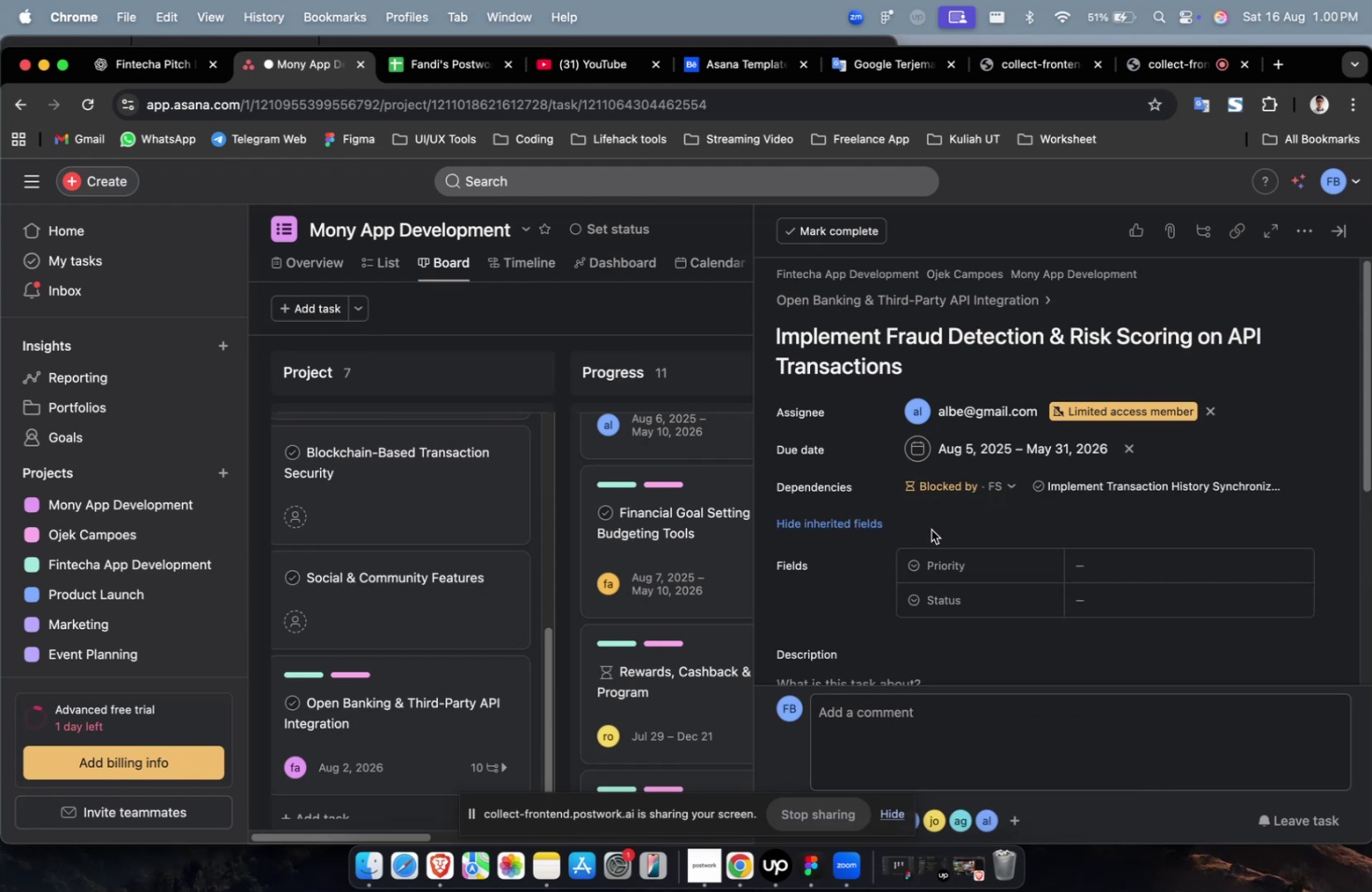 
wait(7.55)
 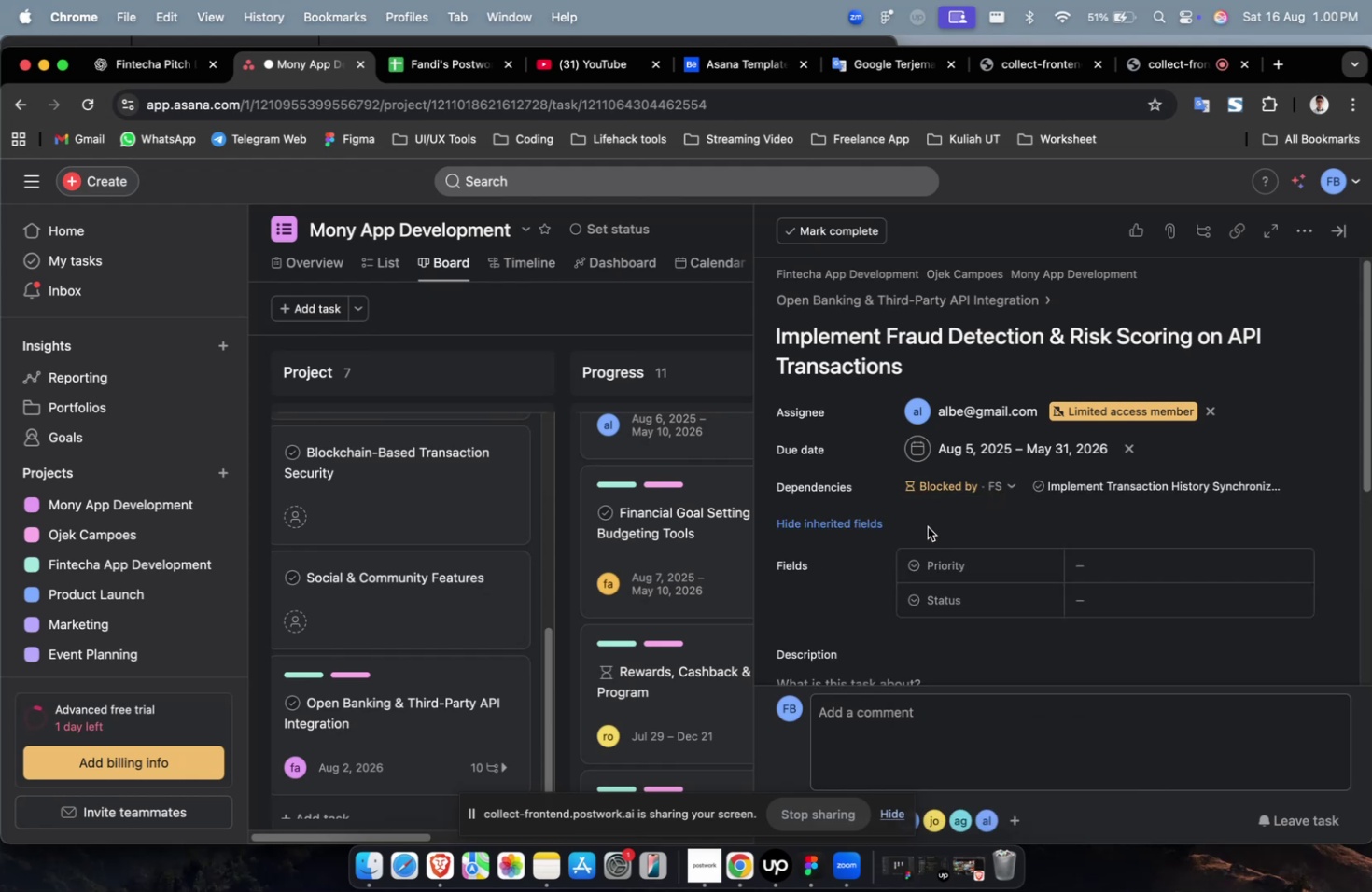 
left_click([1160, 578])
 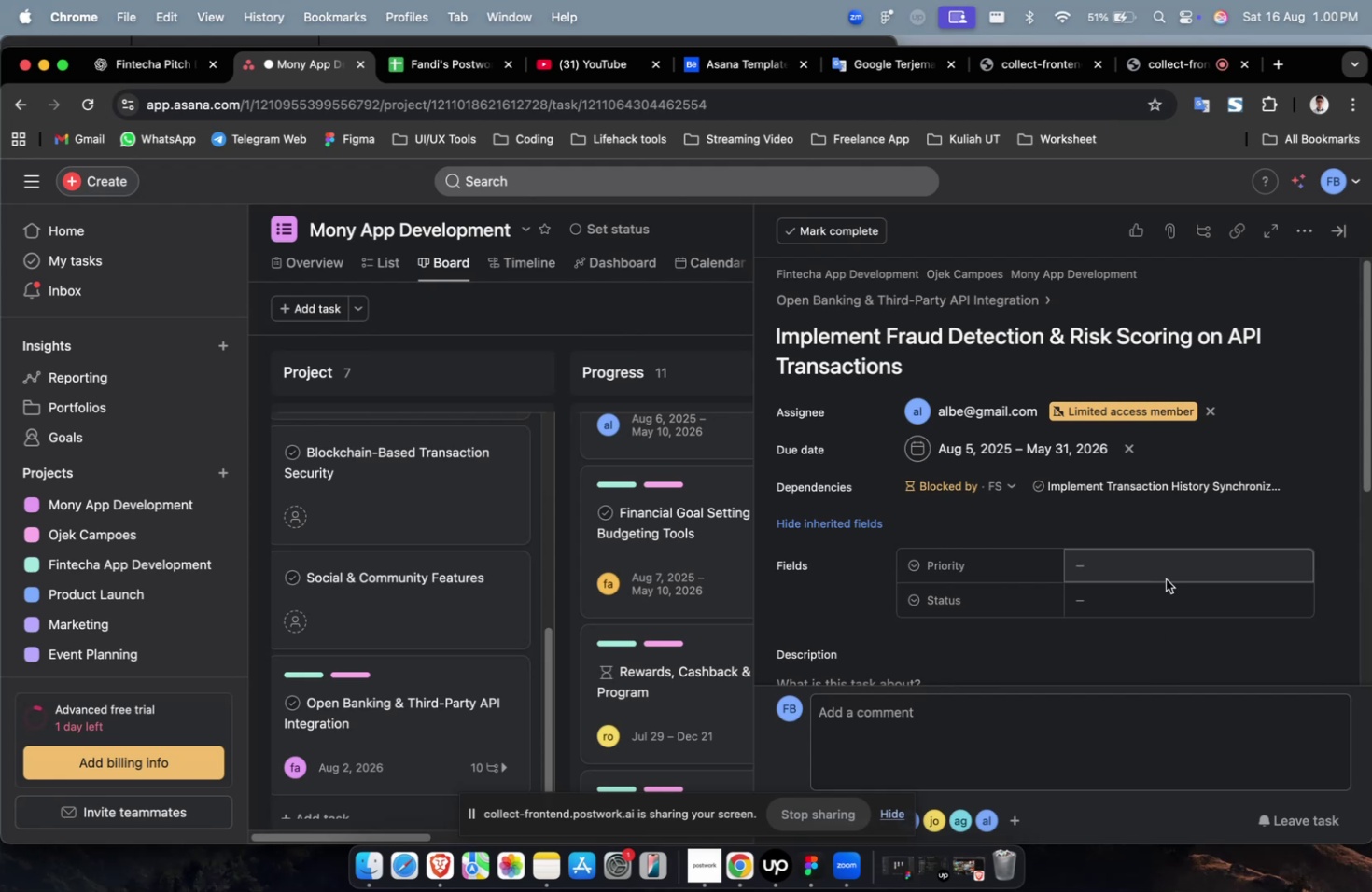 
double_click([1165, 577])
 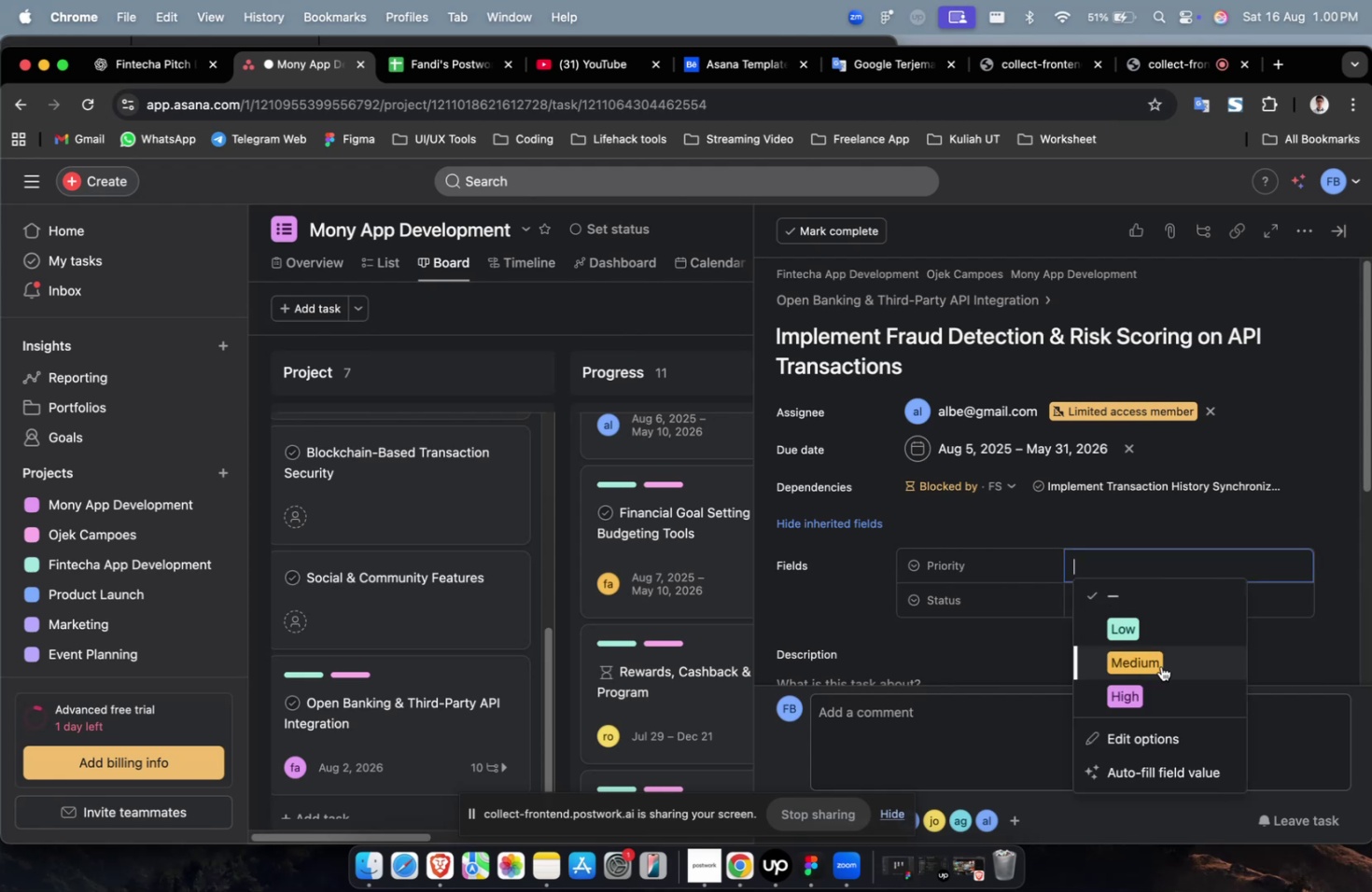 
triple_click([1160, 665])
 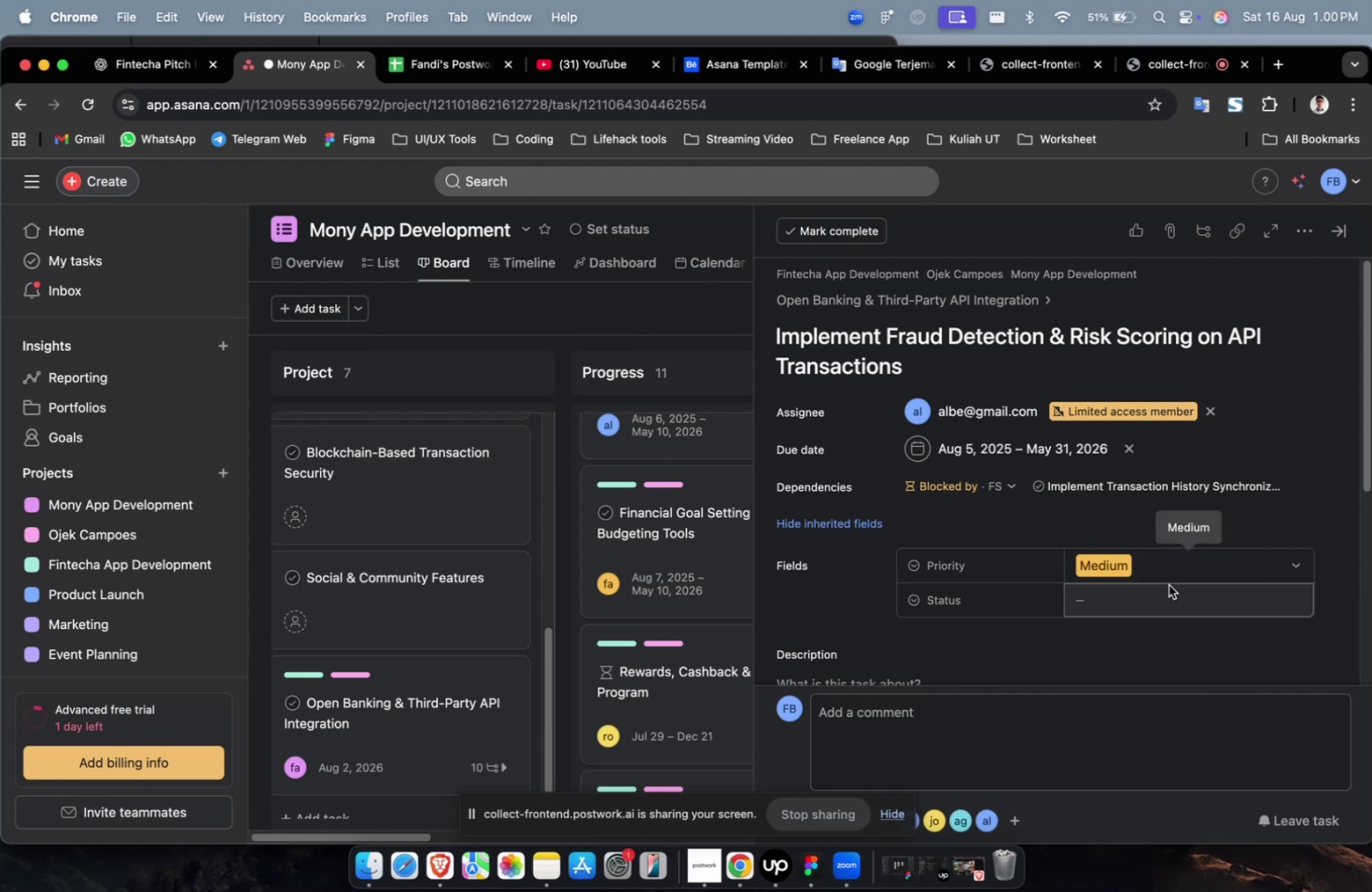 
left_click([1167, 606])
 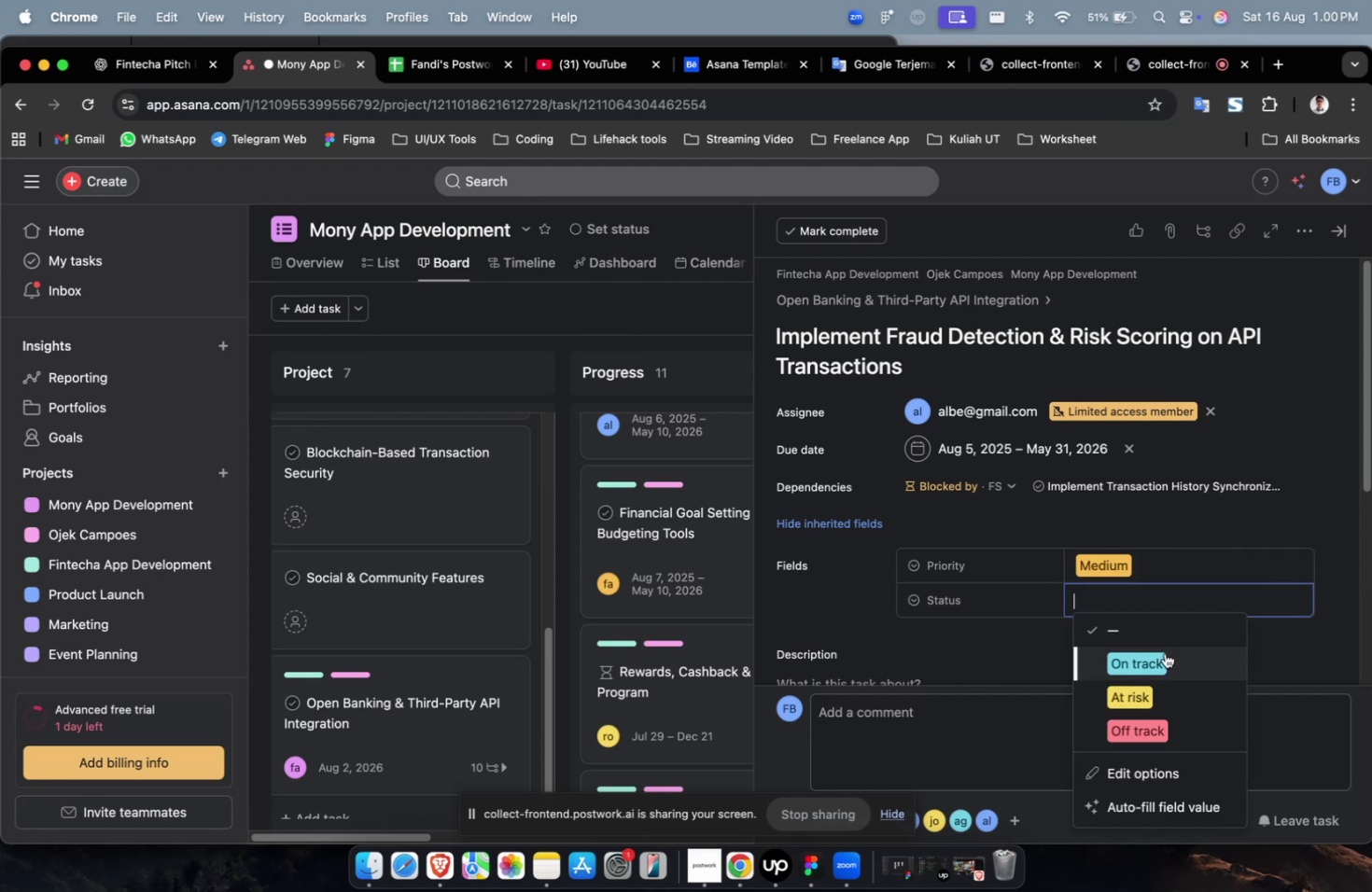 
double_click([1164, 655])
 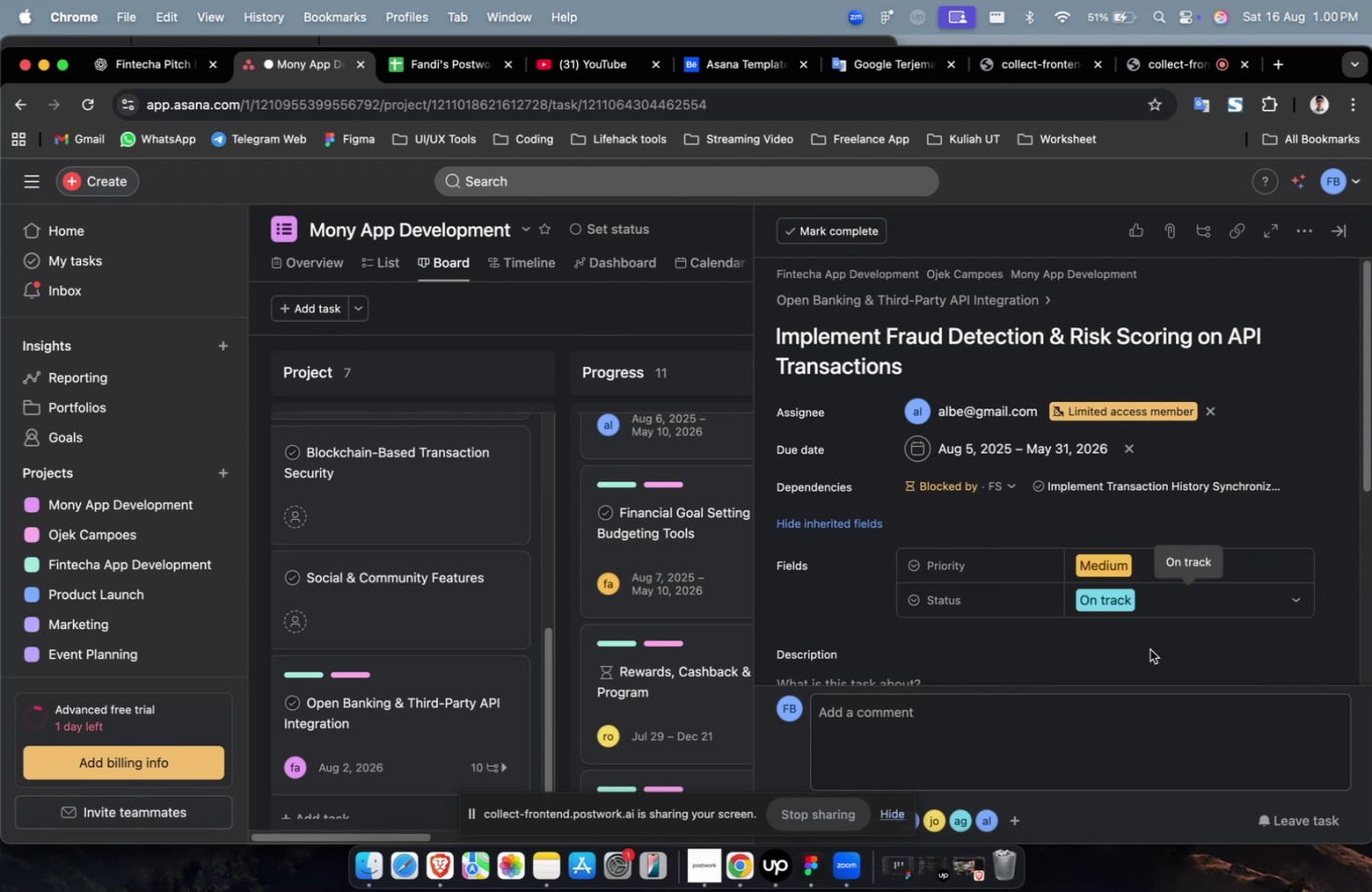 
scroll: coordinate [1135, 641], scroll_direction: down, amount: 30.0
 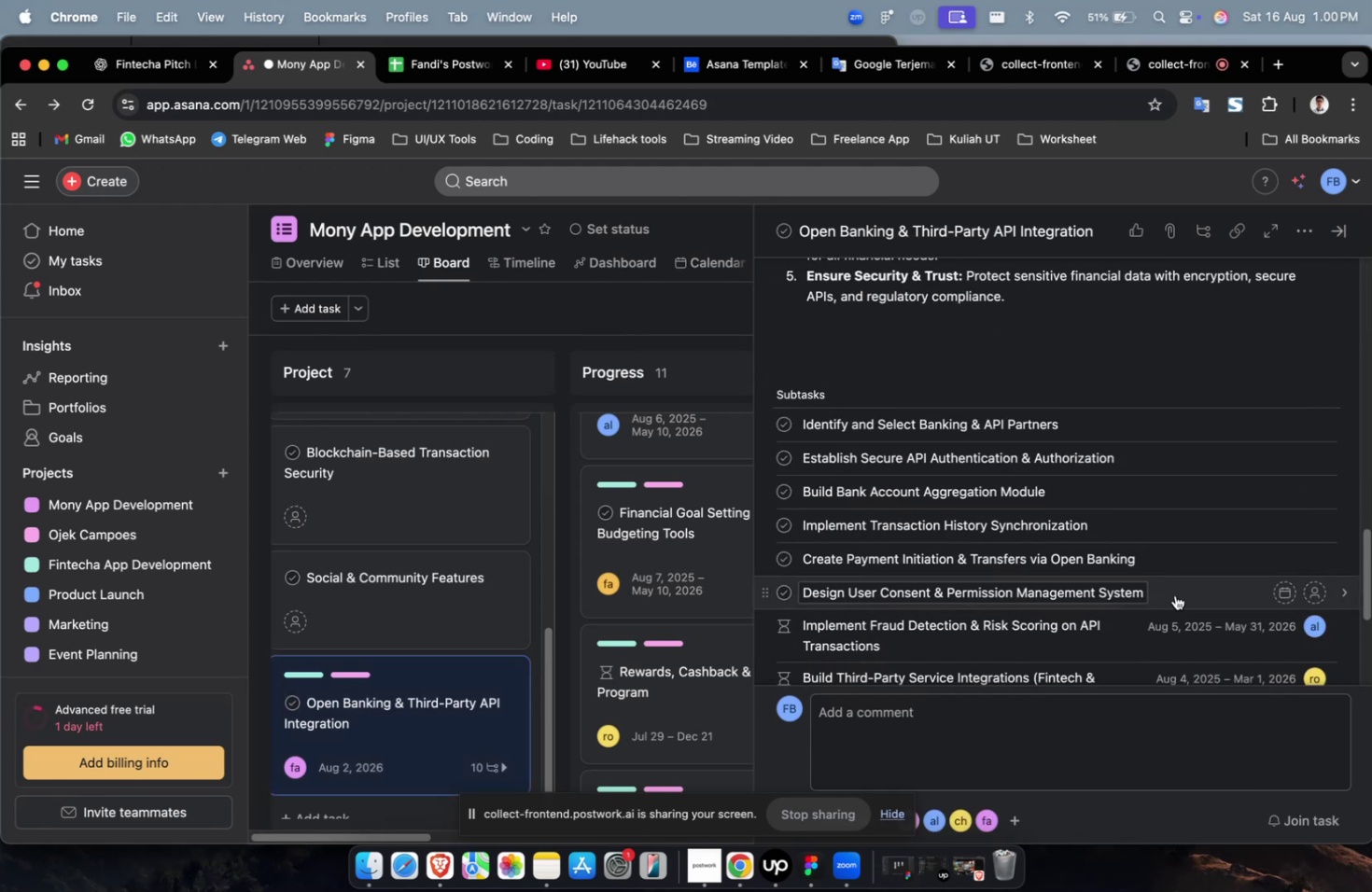 
left_click([1183, 590])
 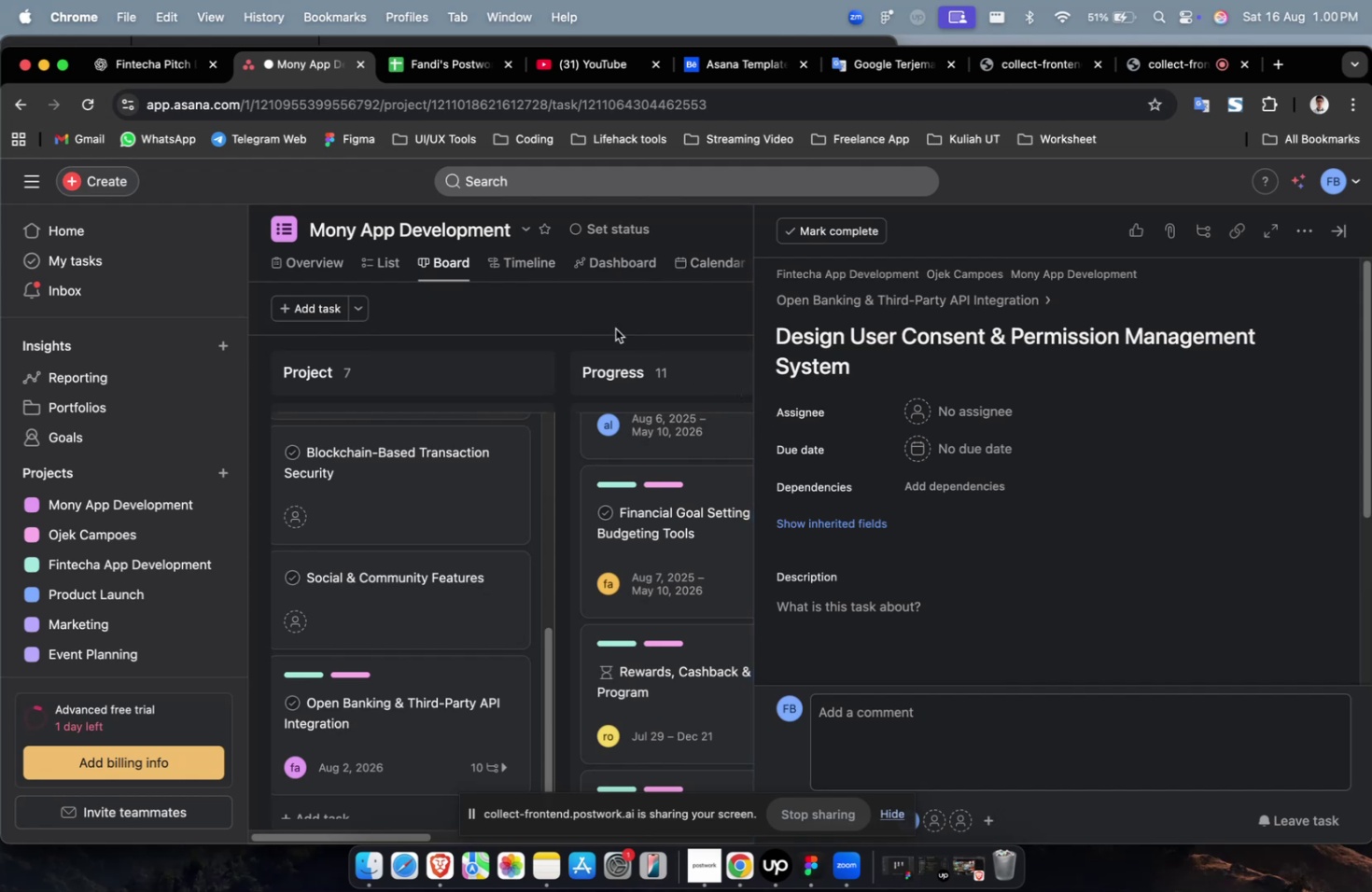 
wait(6.28)
 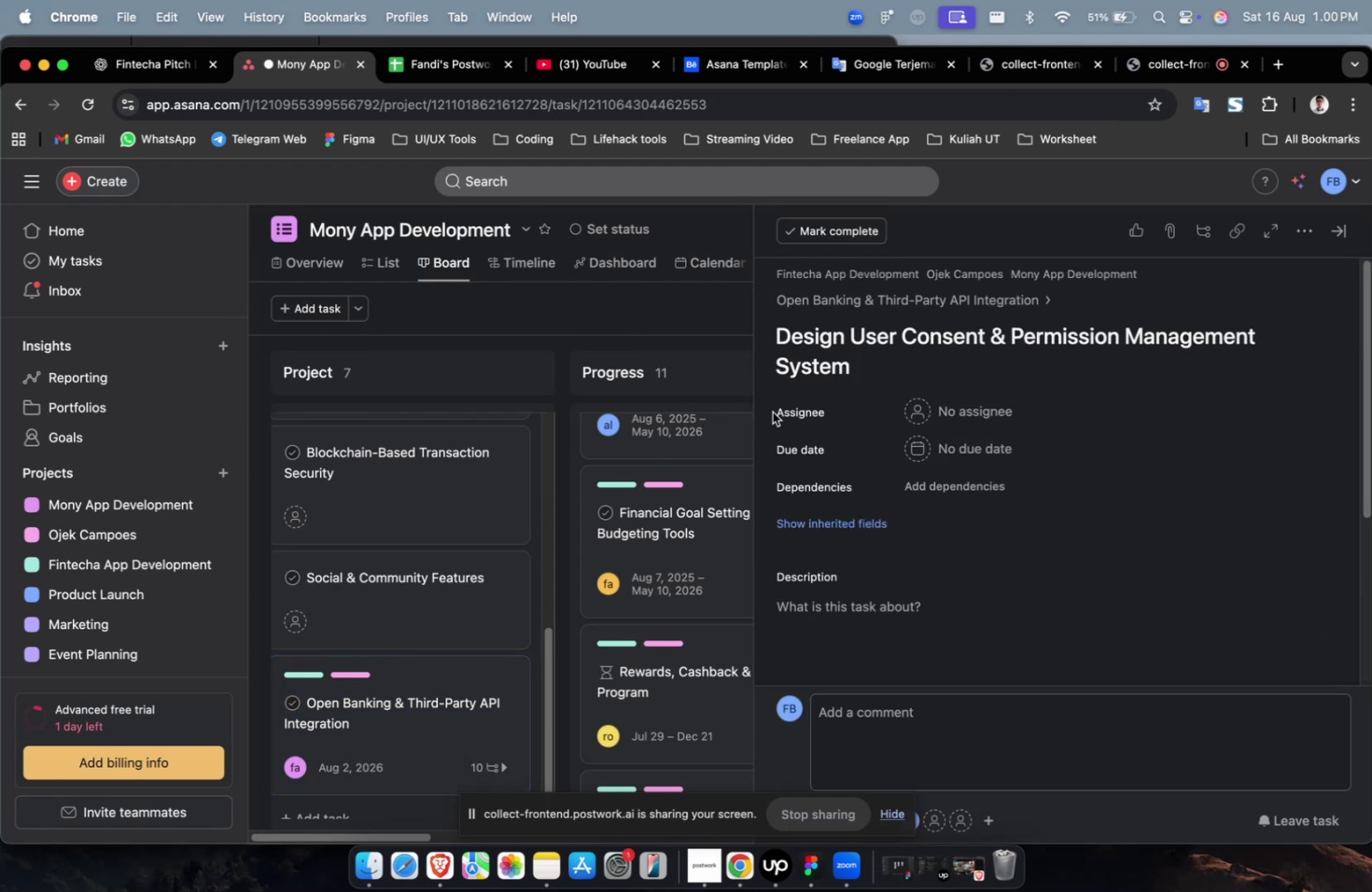 
left_click([158, 68])
 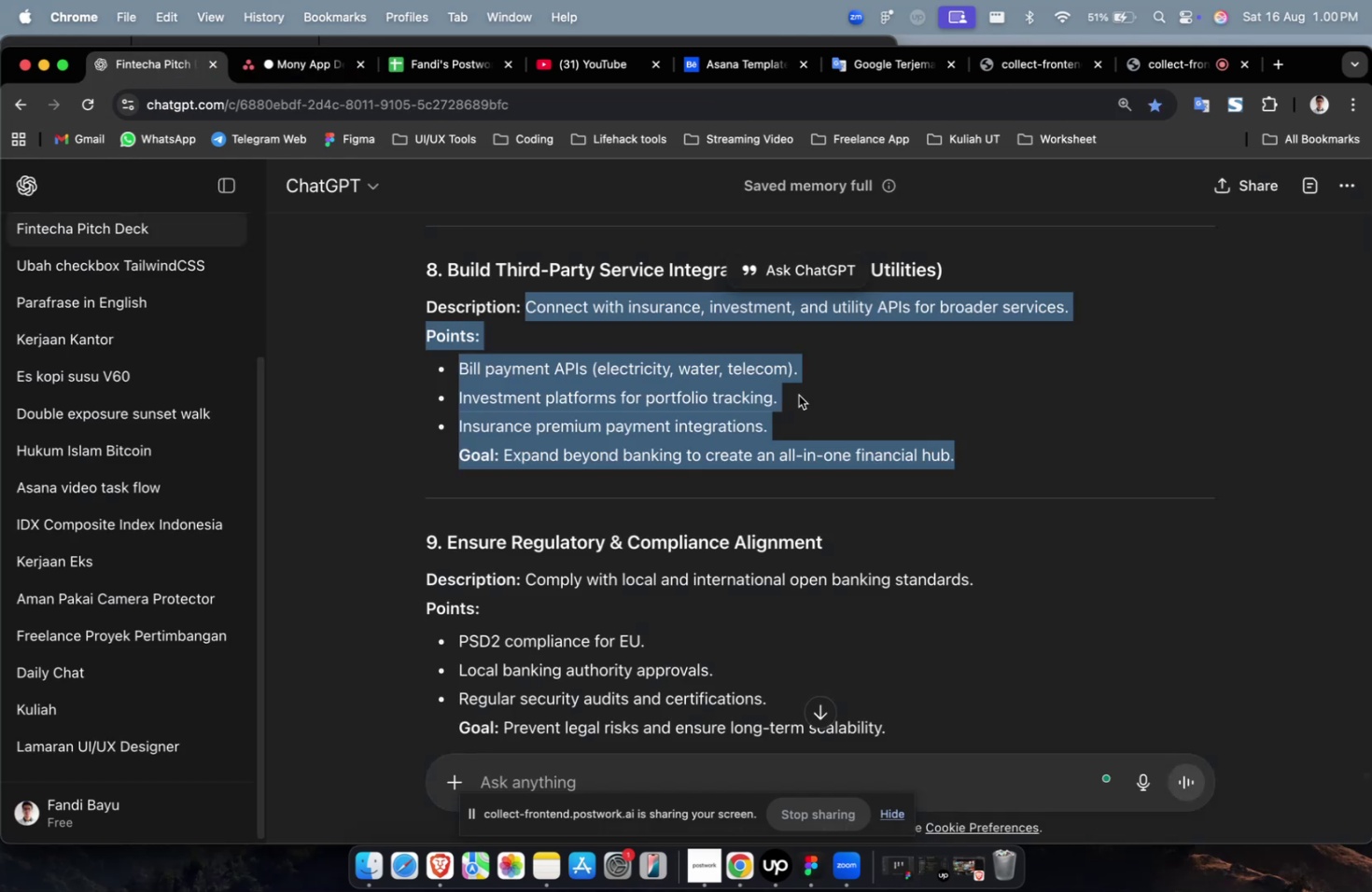 
scroll: coordinate [813, 398], scroll_direction: up, amount: 11.0
 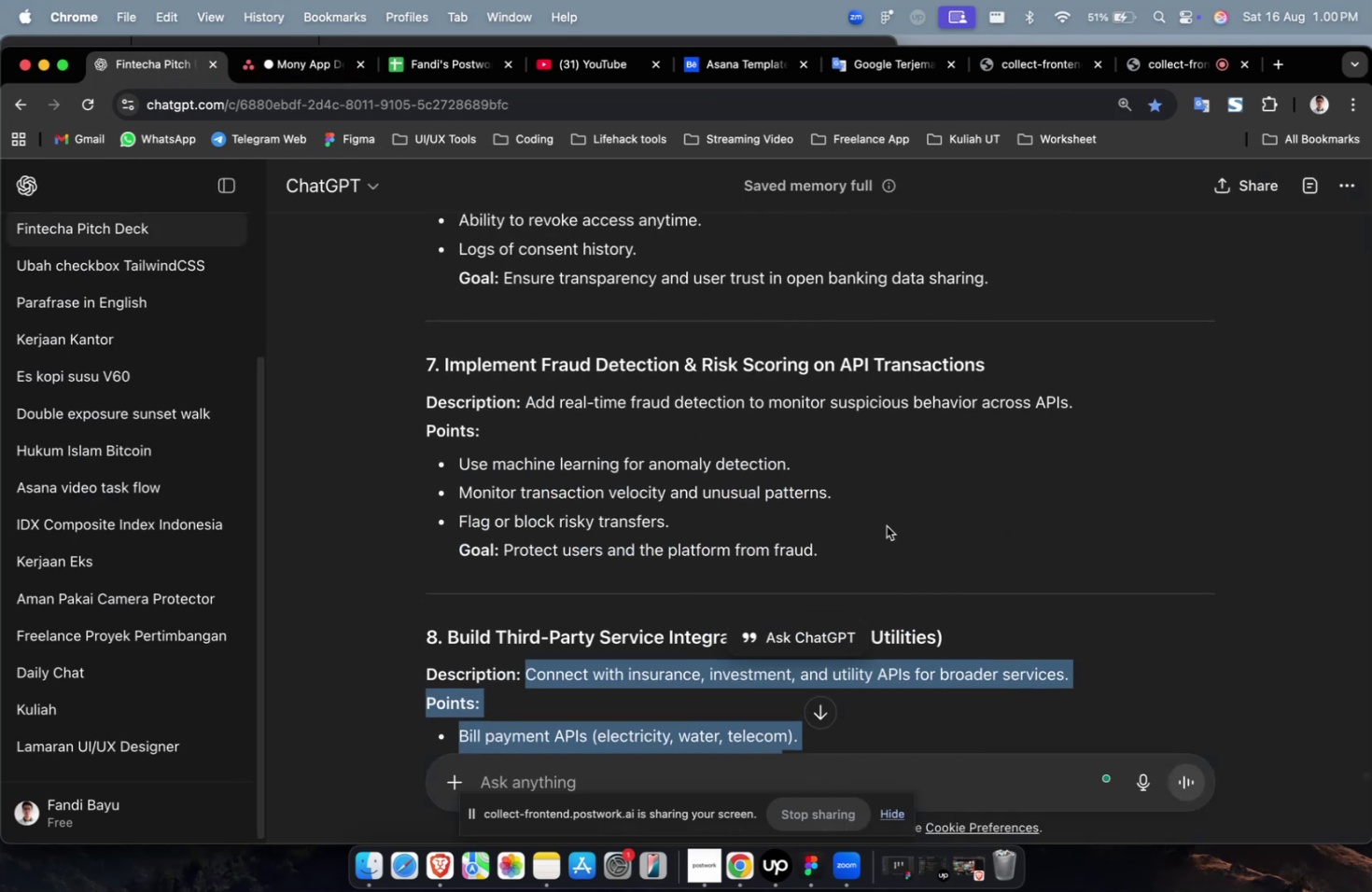 
left_click_drag(start_coordinate=[868, 531], to_coordinate=[612, 406])
 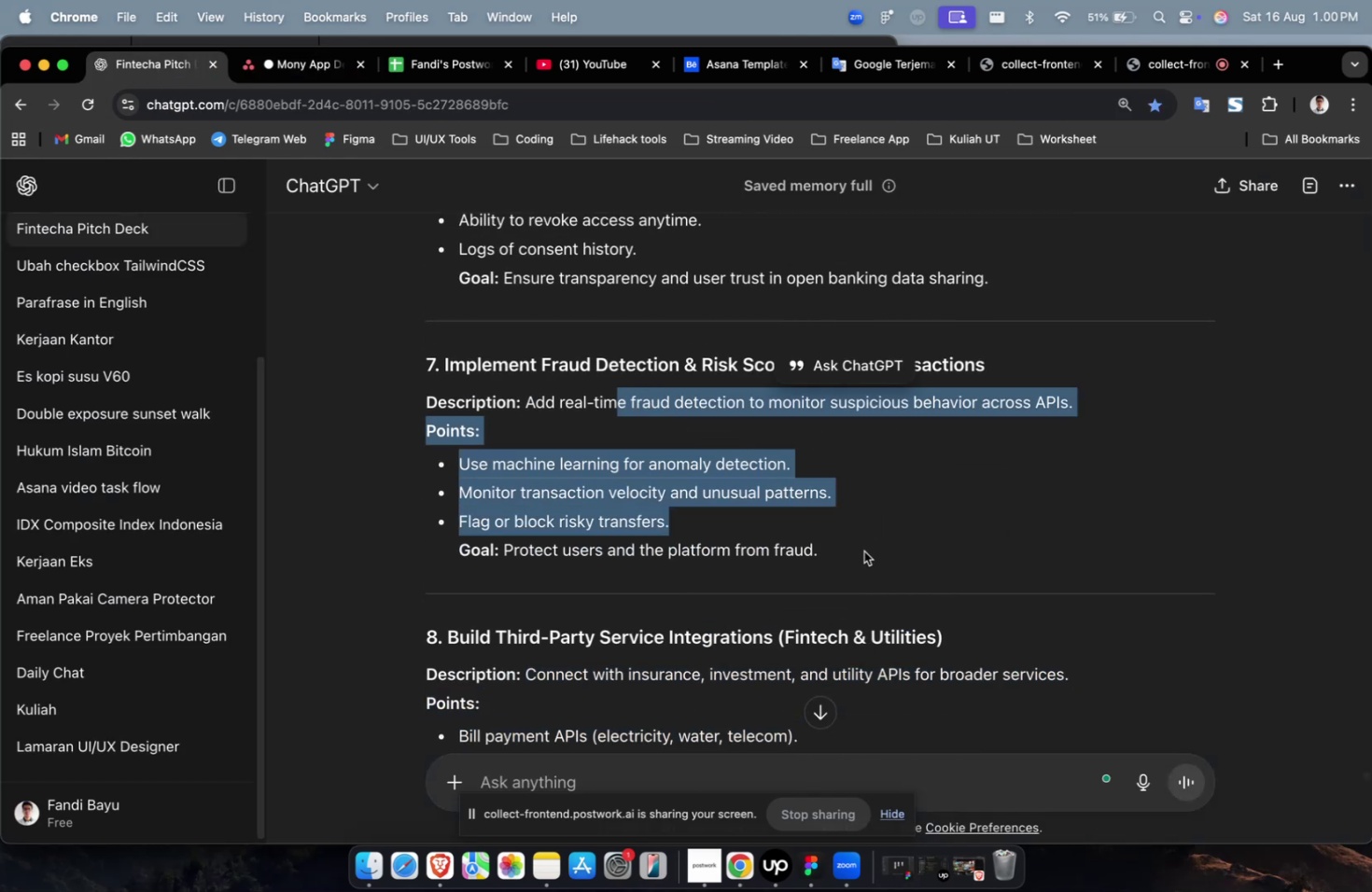 
left_click([863, 551])
 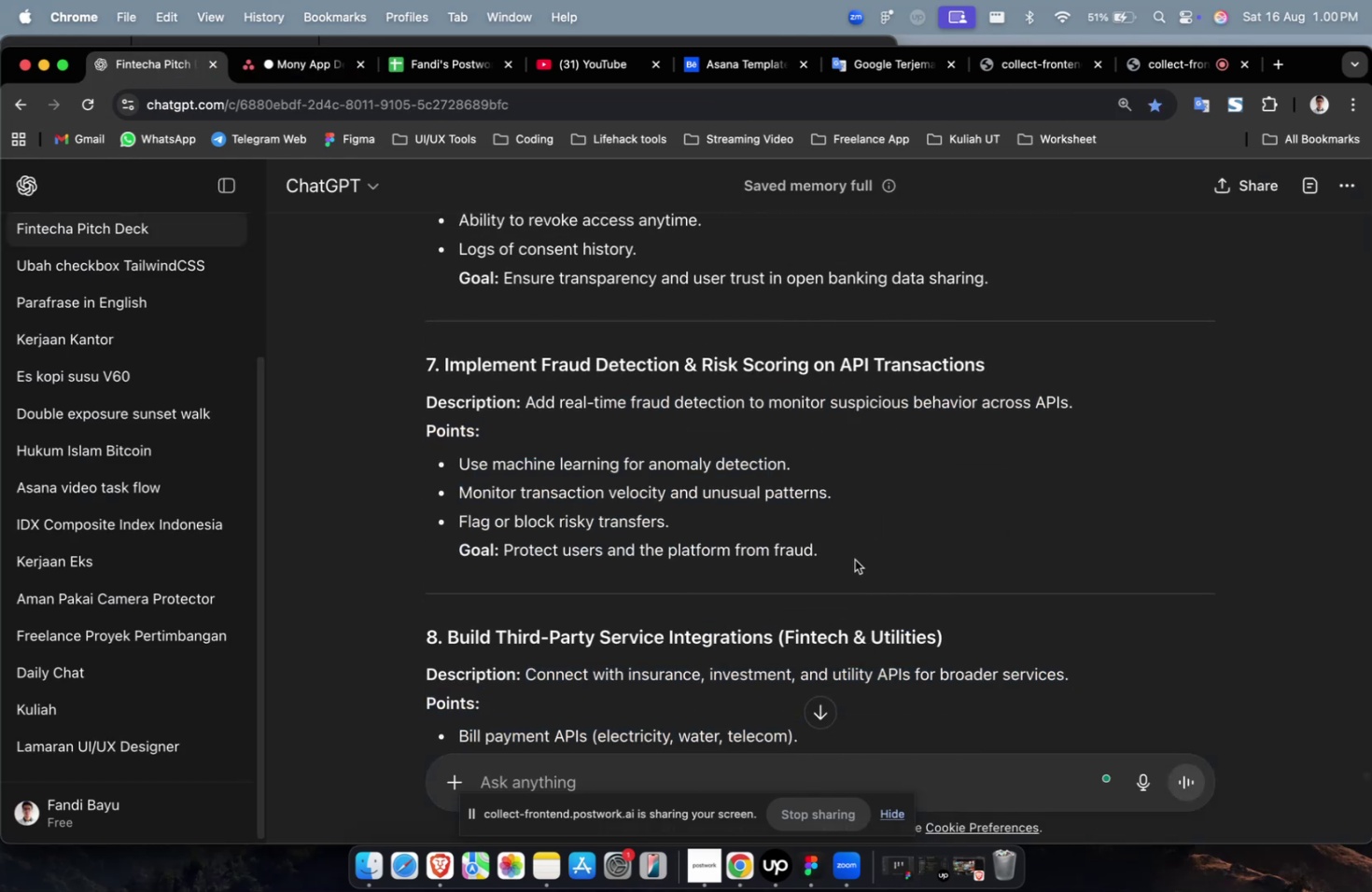 
left_click_drag(start_coordinate=[843, 562], to_coordinate=[527, 410])
 